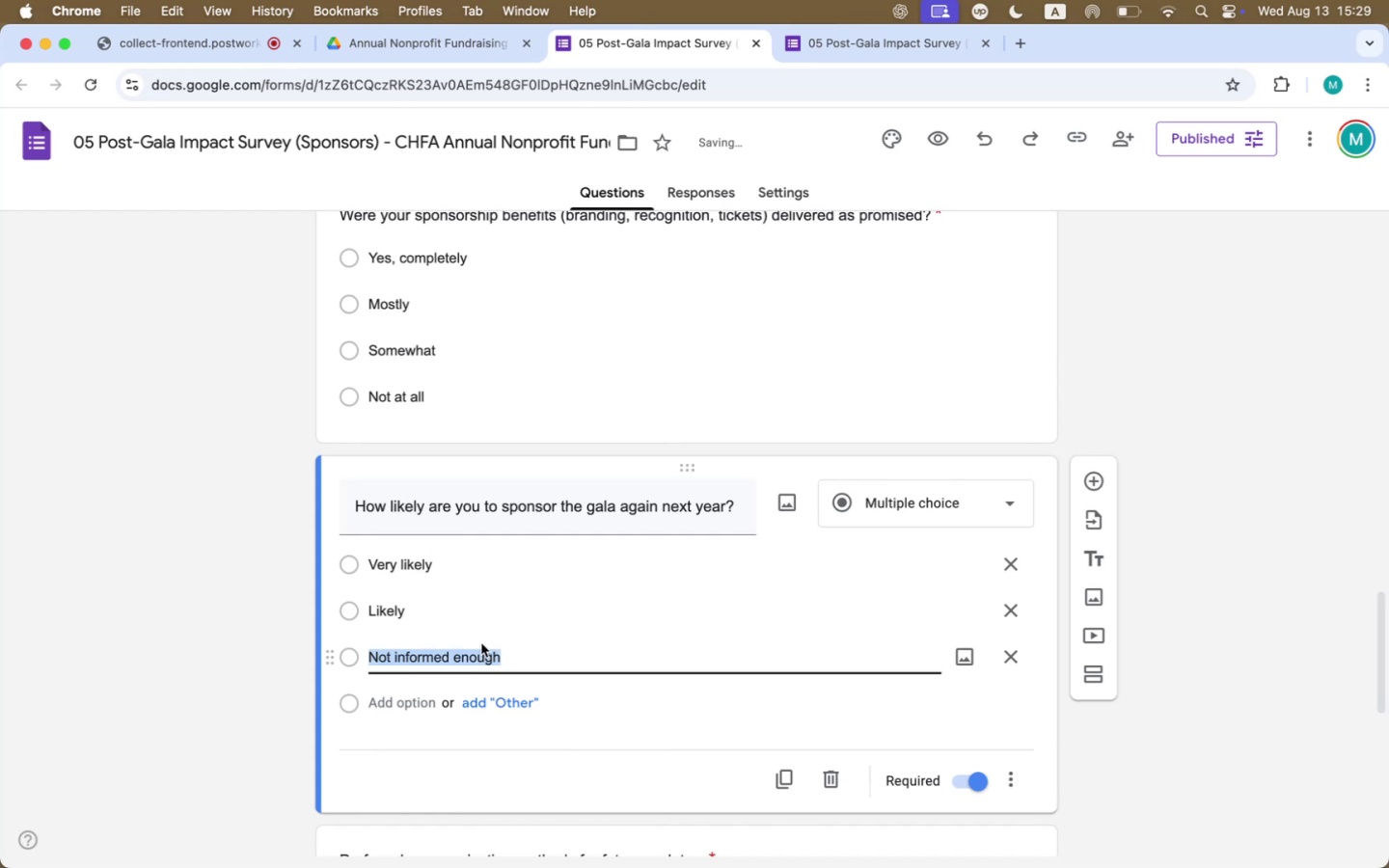 
hold_key(key=ShiftLeft, duration=0.46)
 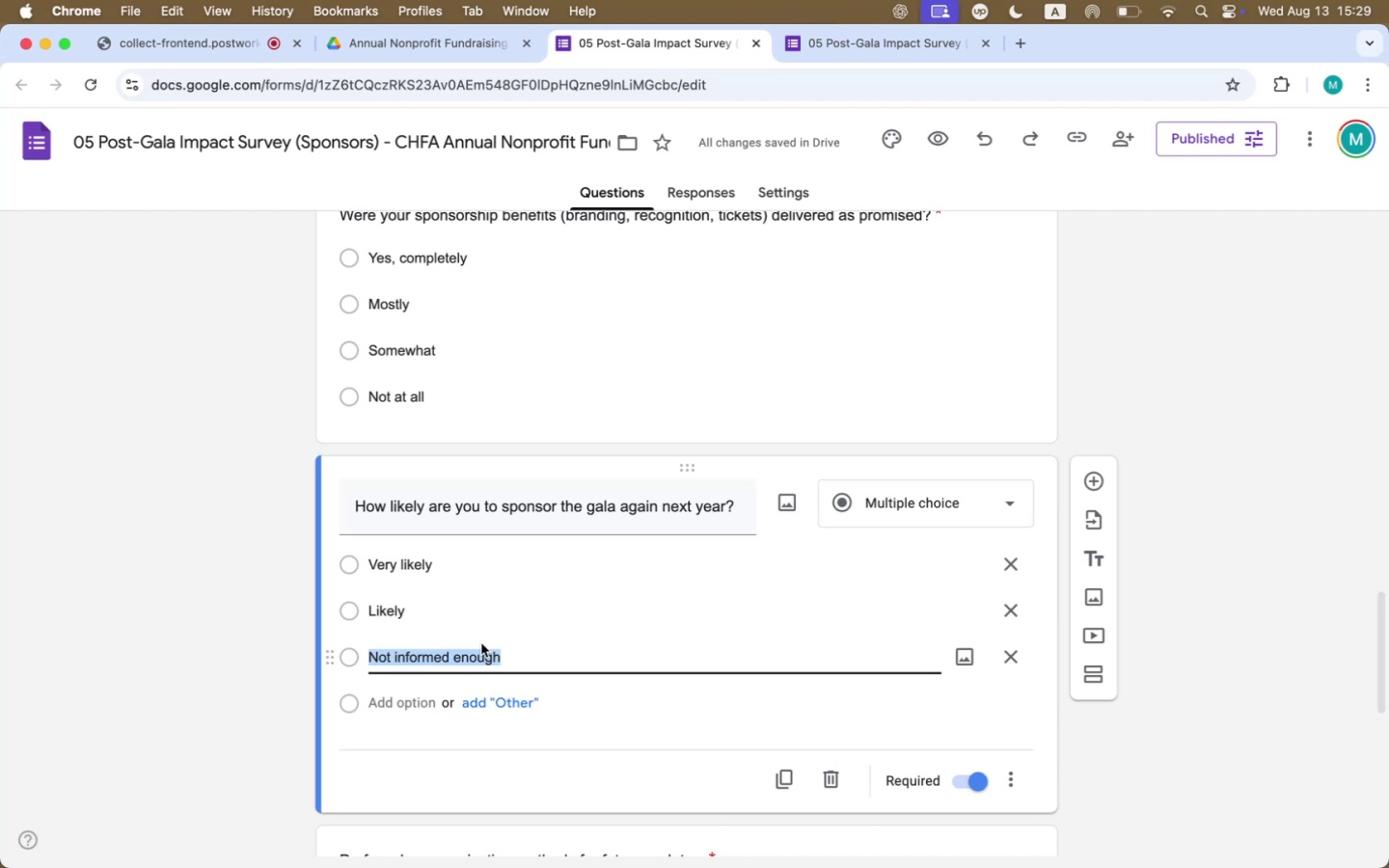 
type(Unlikely)
 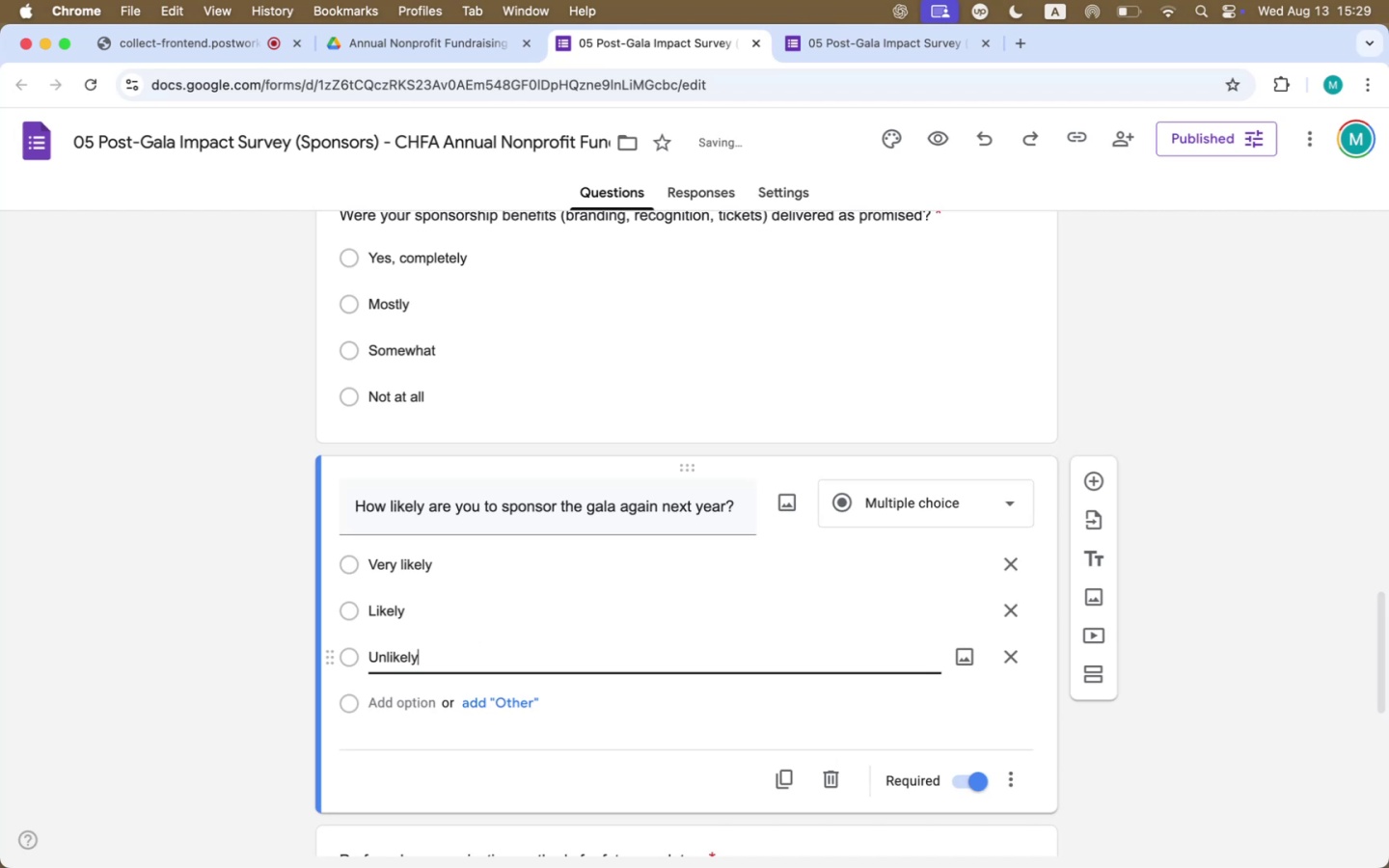 
scroll: coordinate [441, 699], scroll_direction: down, amount: 2.0
 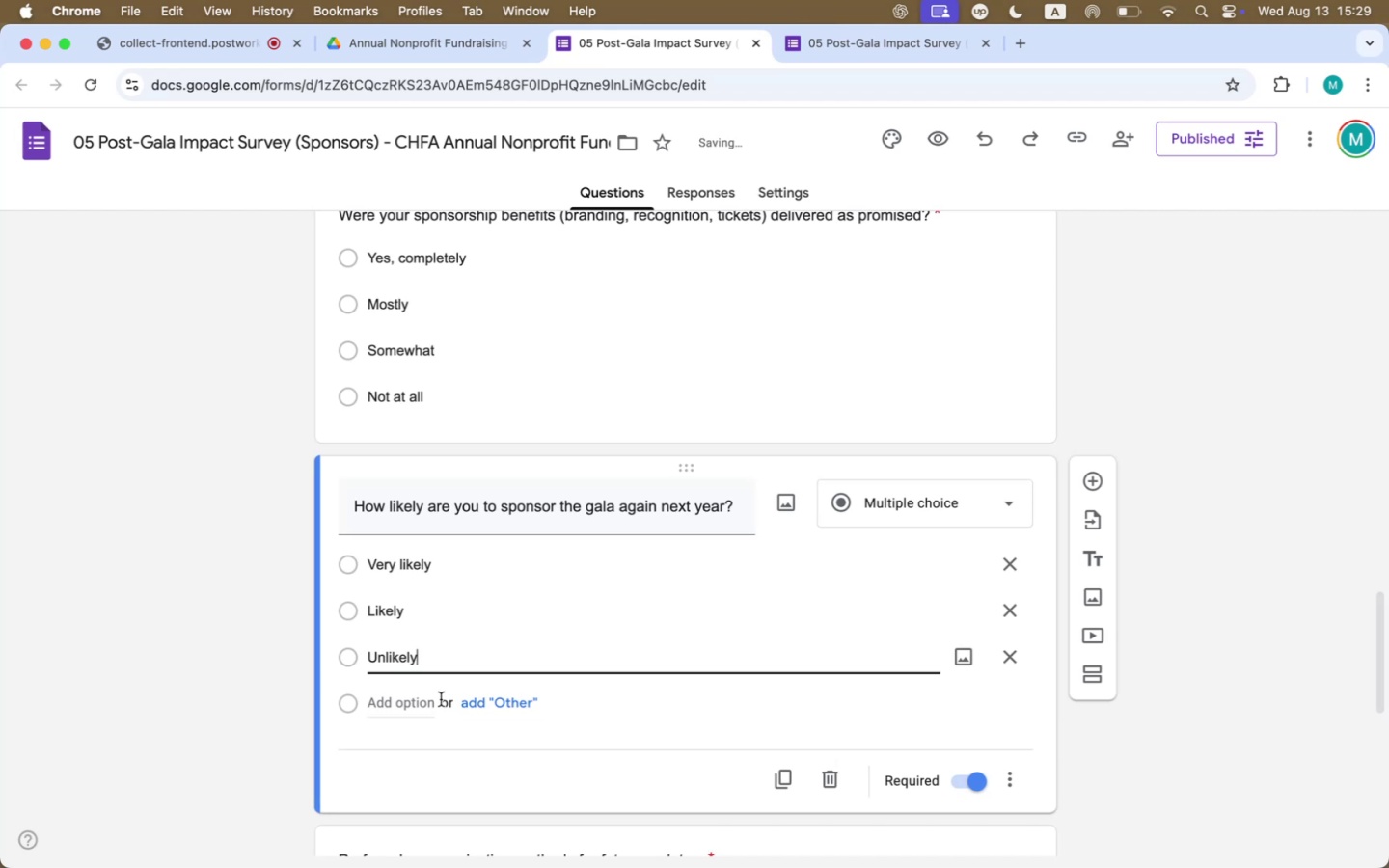 
left_click([441, 699])
 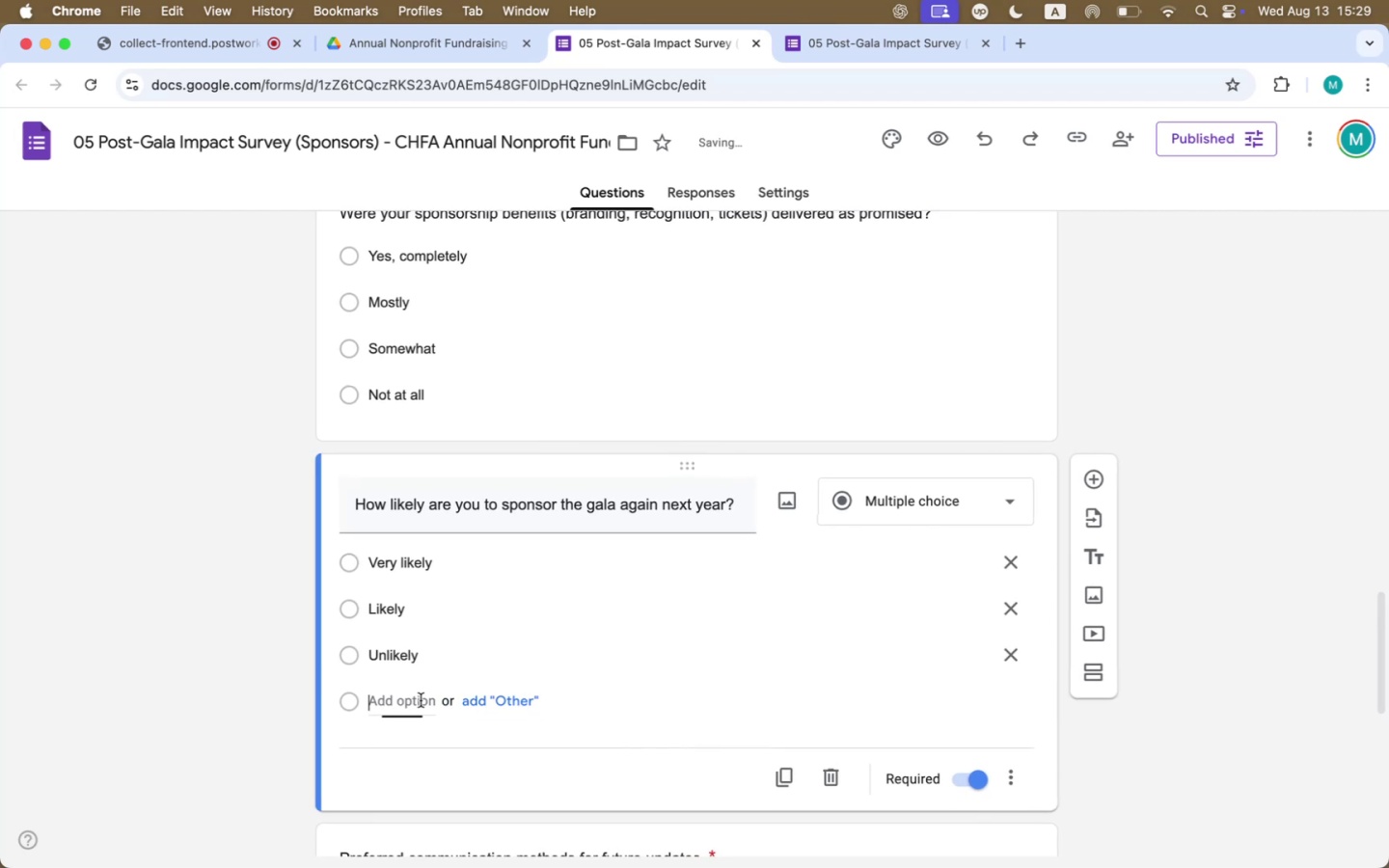 
type(Very unlikely)
 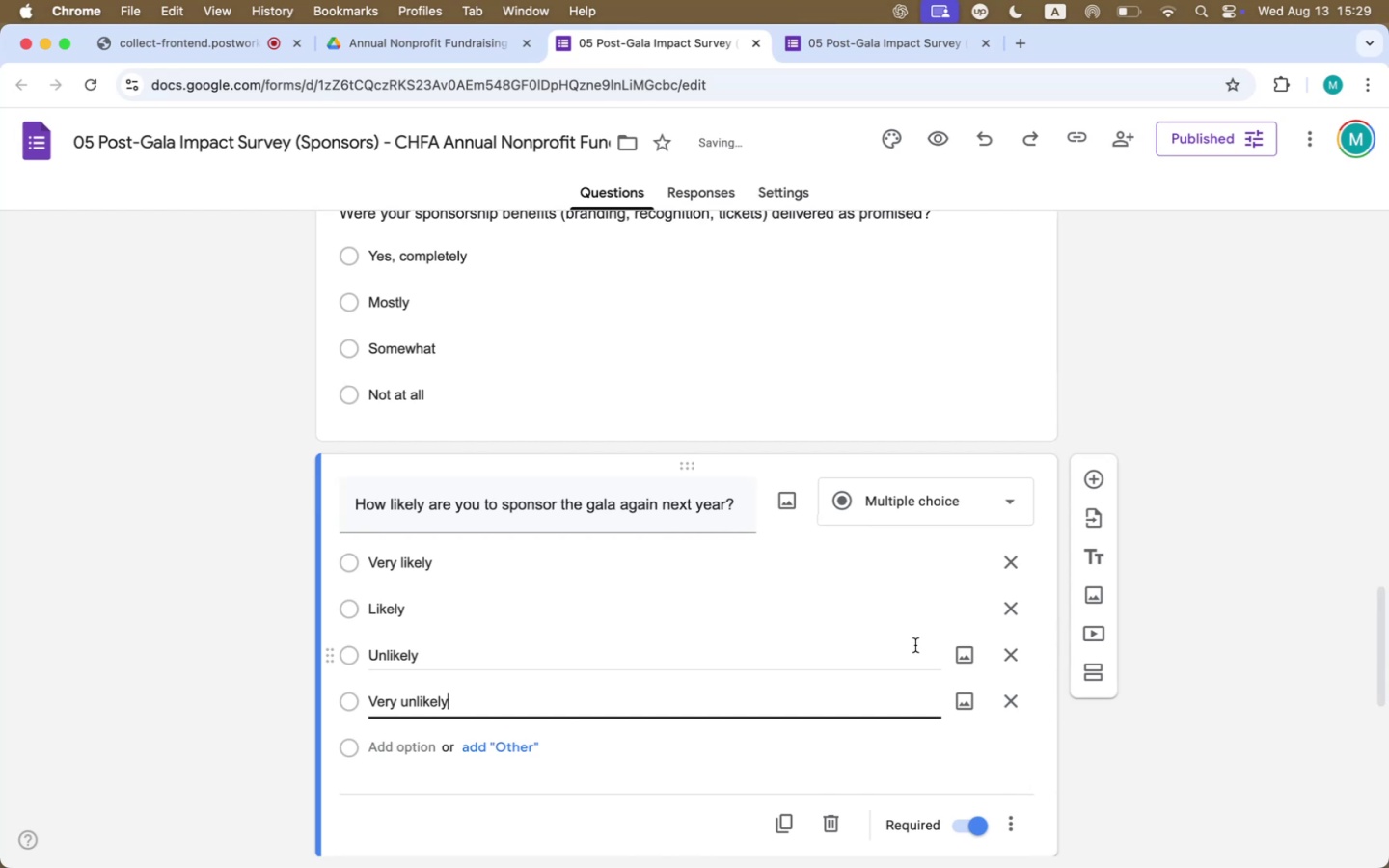 
left_click([1284, 653])
 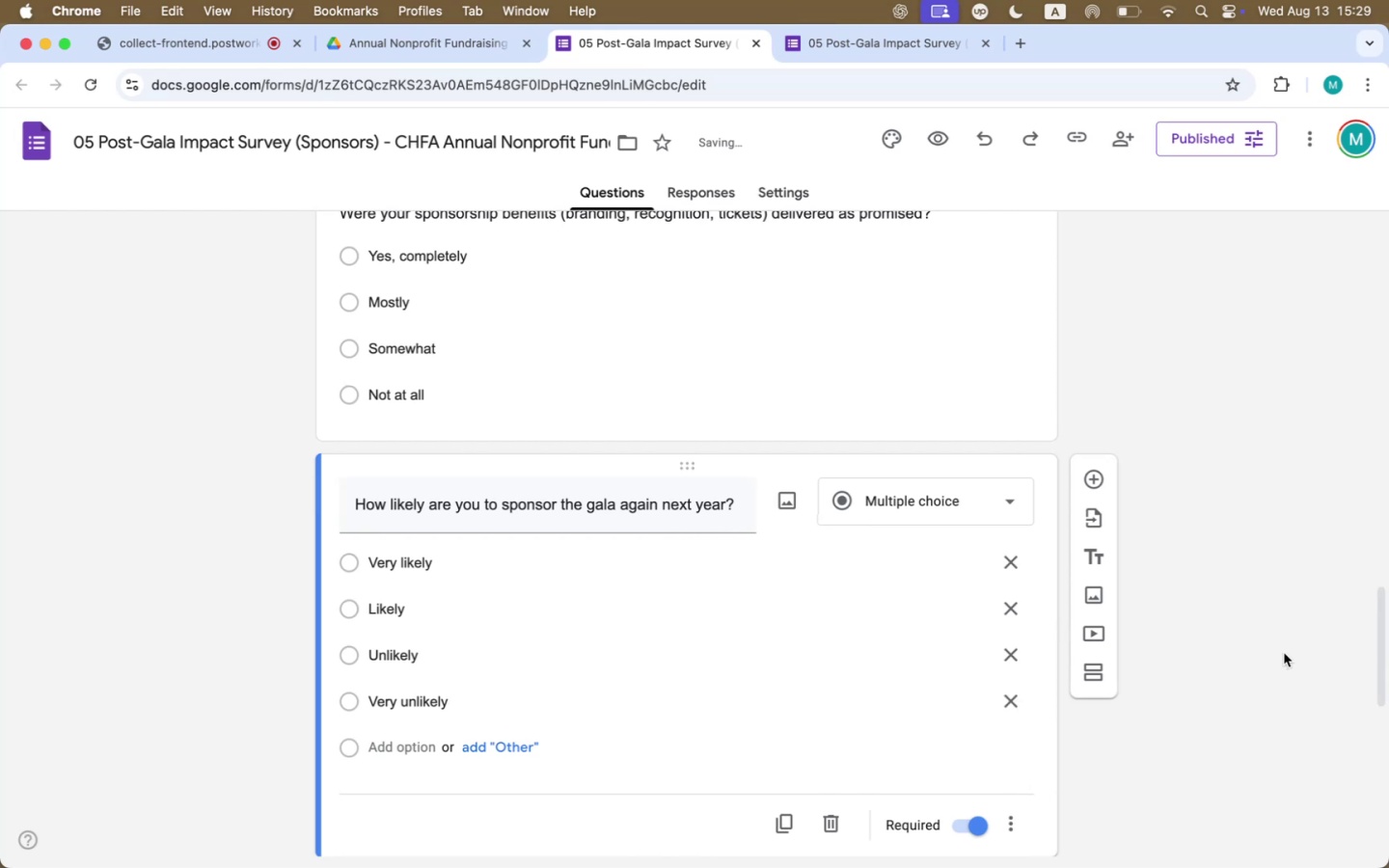 
scroll: coordinate [1284, 653], scroll_direction: down, amount: 16.0
 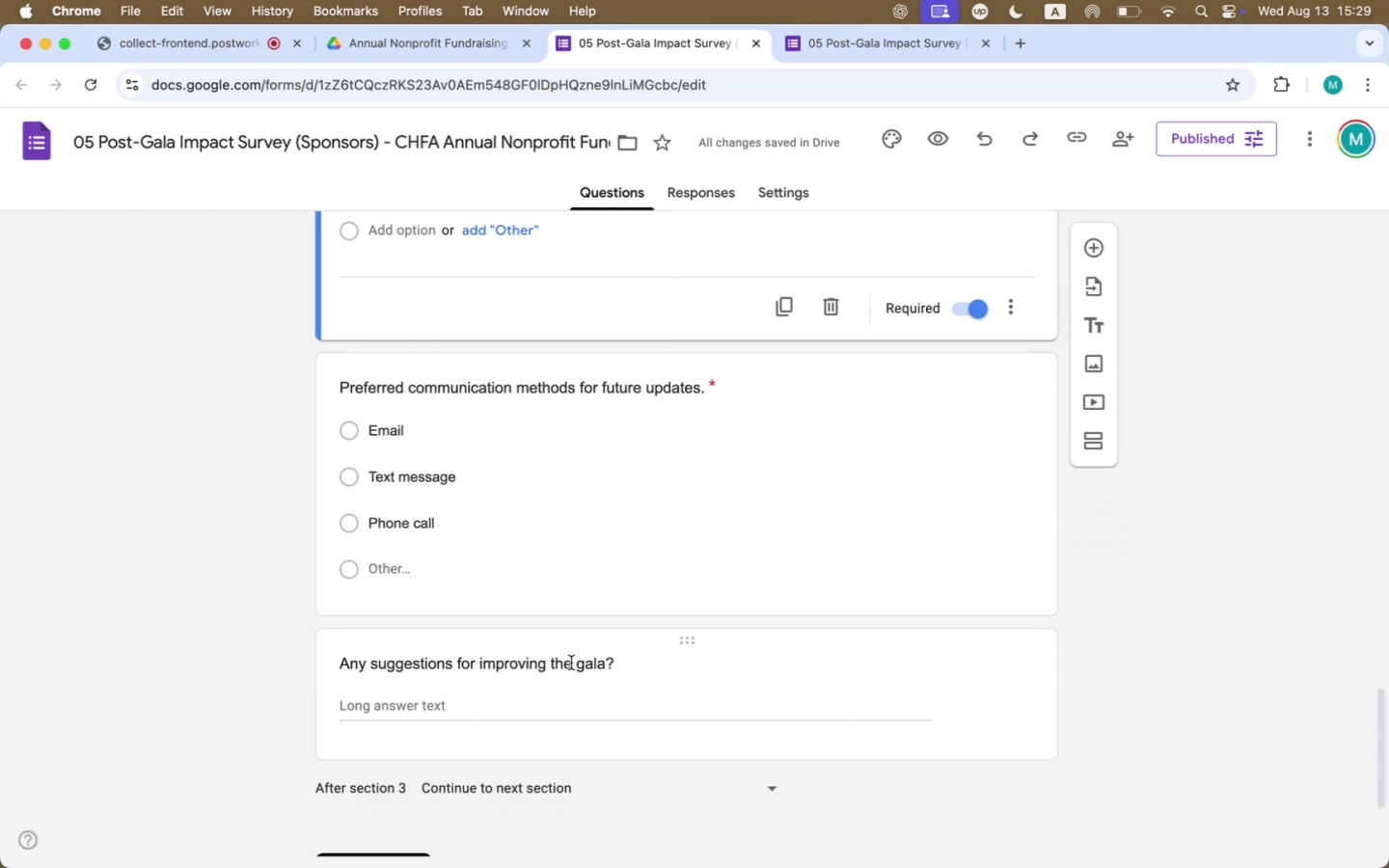 
wait(5.63)
 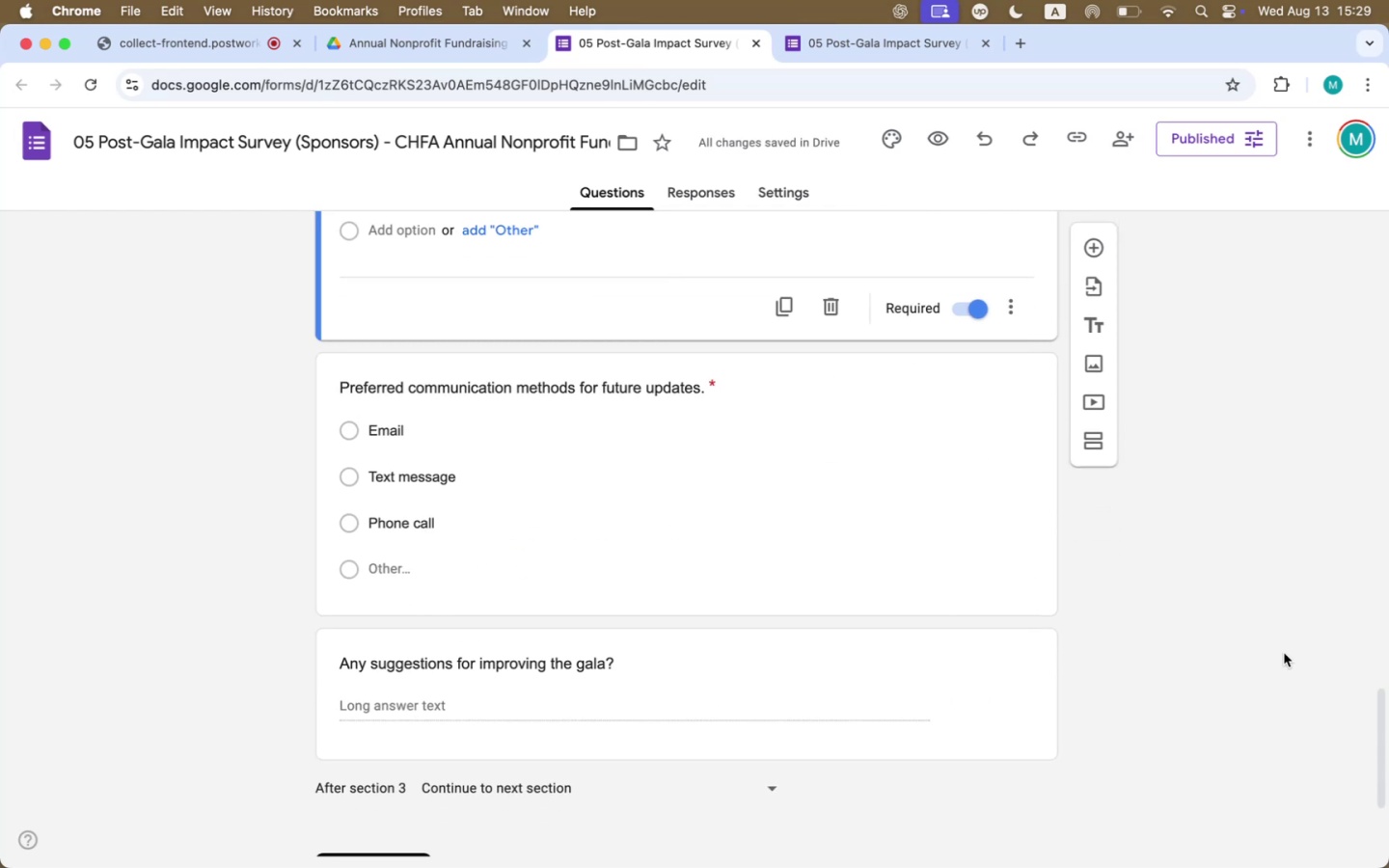 
key(Meta+CommandLeft)
 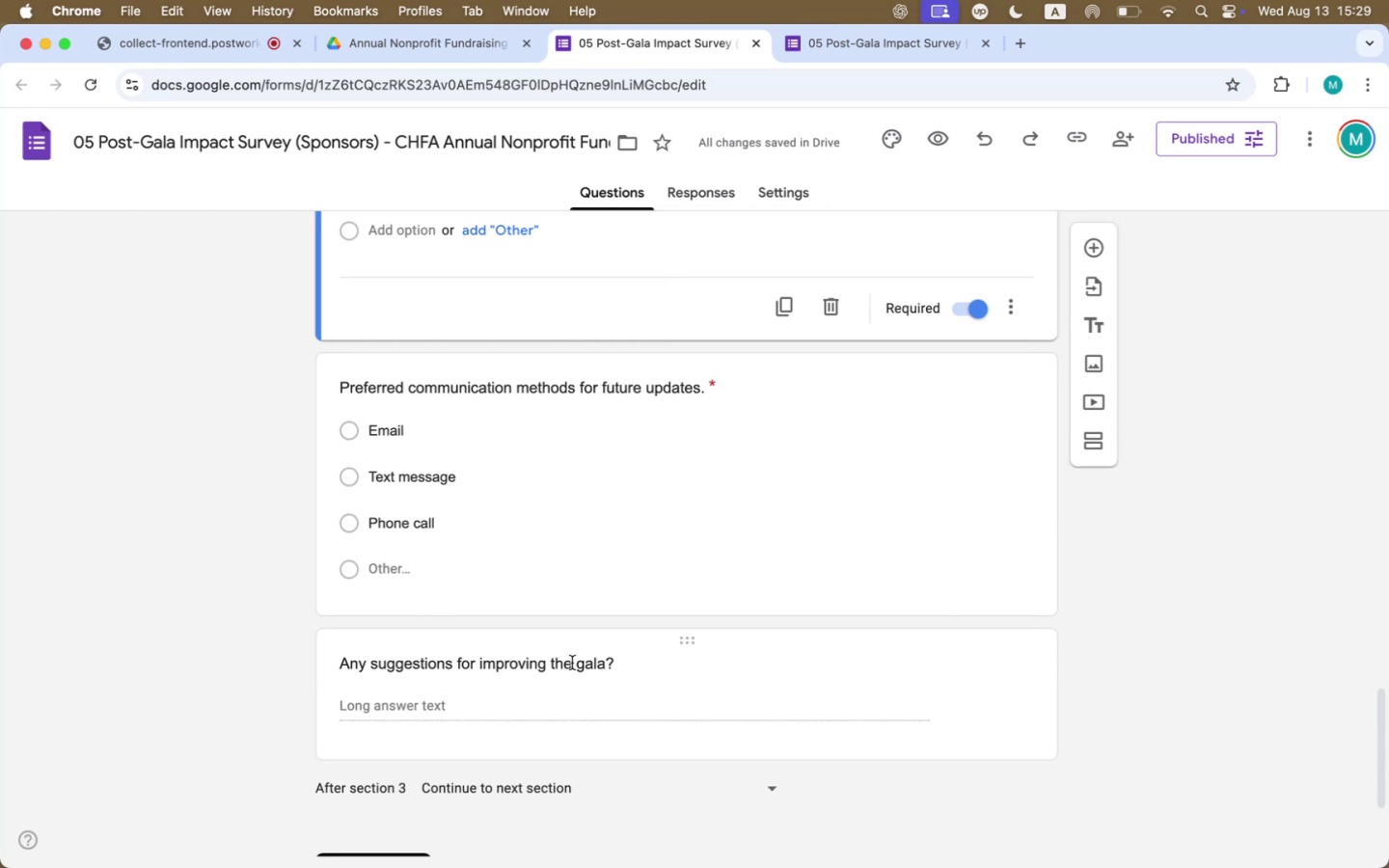 
key(Meta+Tab)
 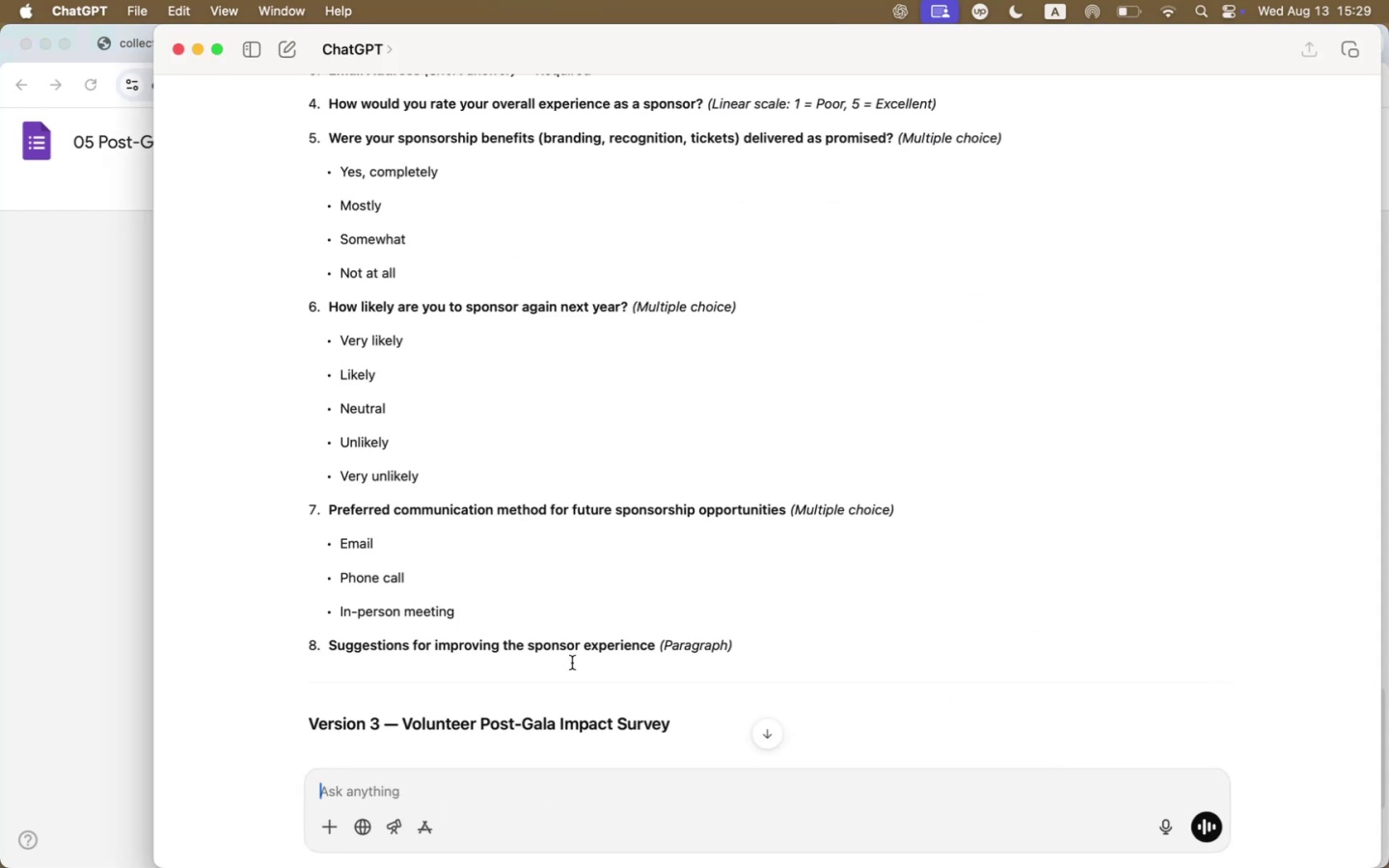 
key(Meta+CommandLeft)
 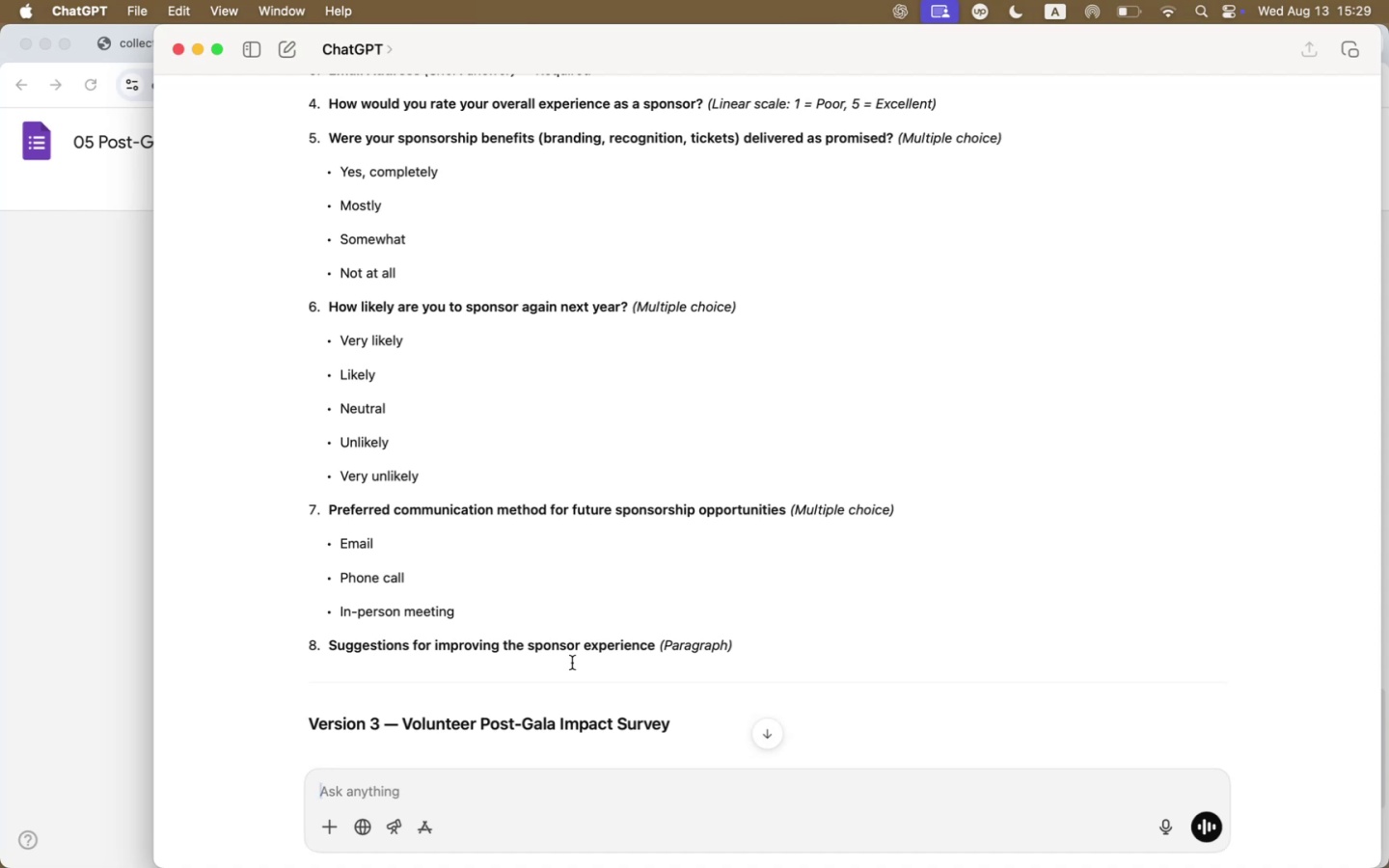 
key(Meta+Tab)
 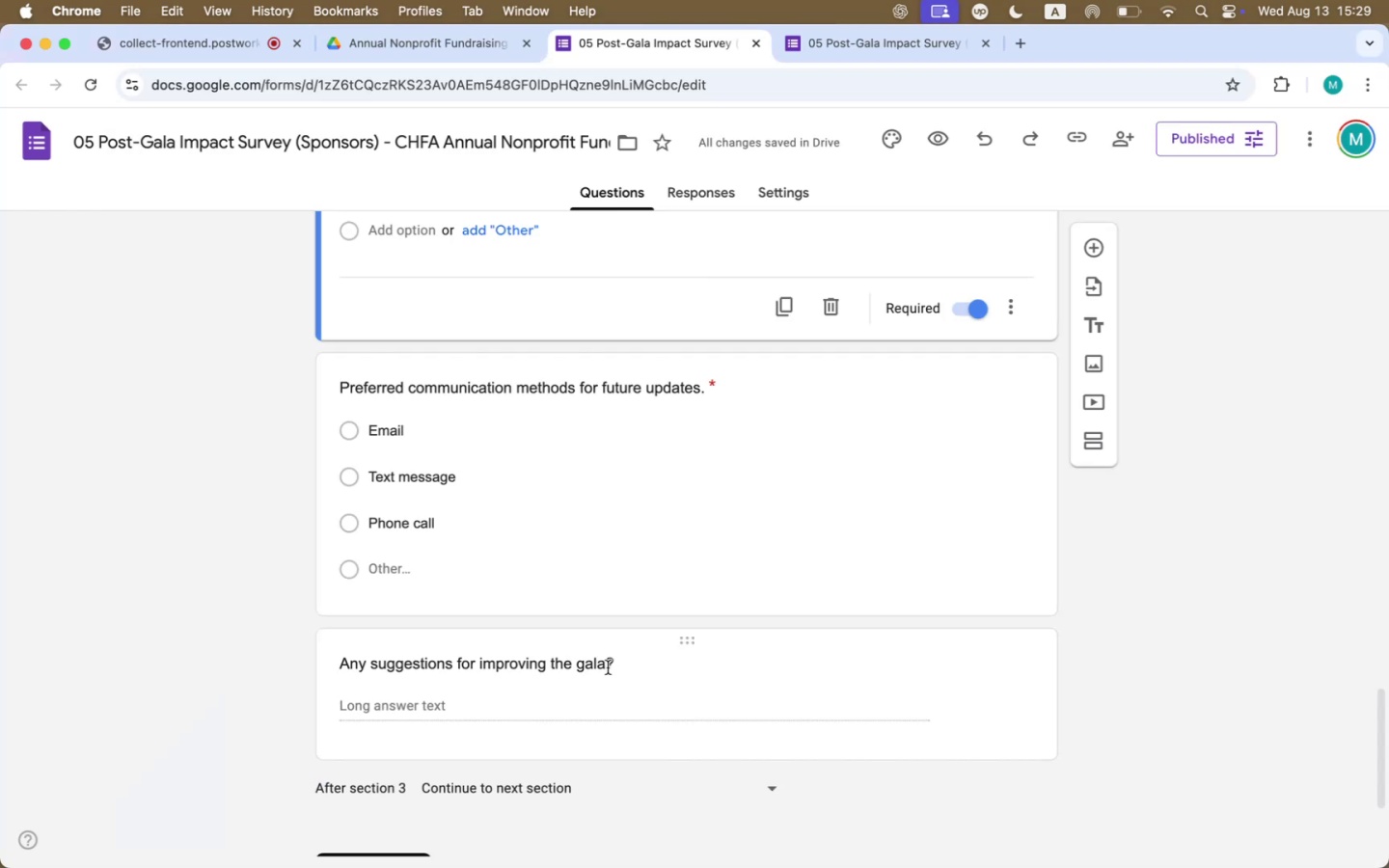 
left_click_drag(start_coordinate=[606, 664], to_coordinate=[574, 662])
 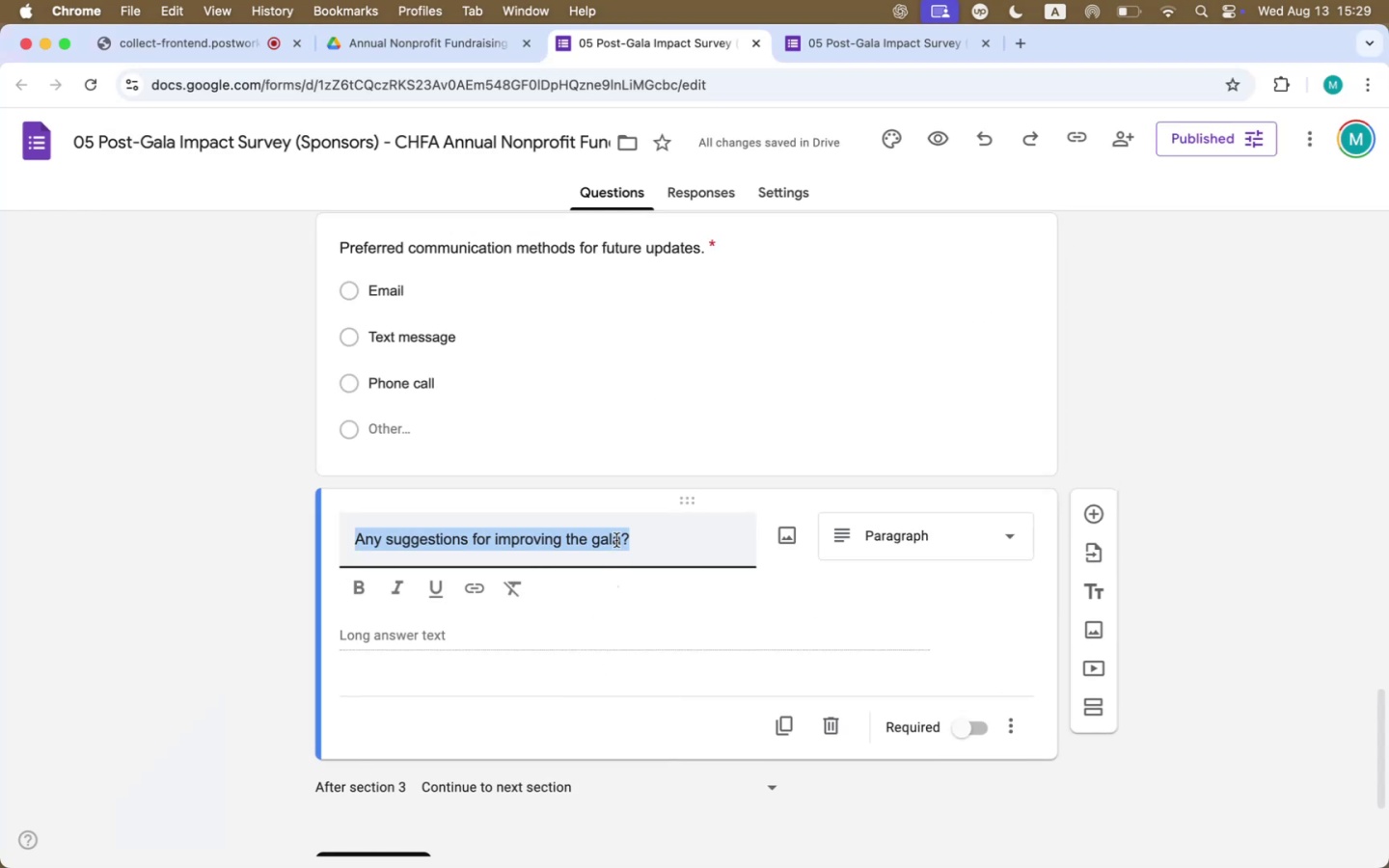 
left_click_drag(start_coordinate=[622, 537], to_coordinate=[588, 536])
 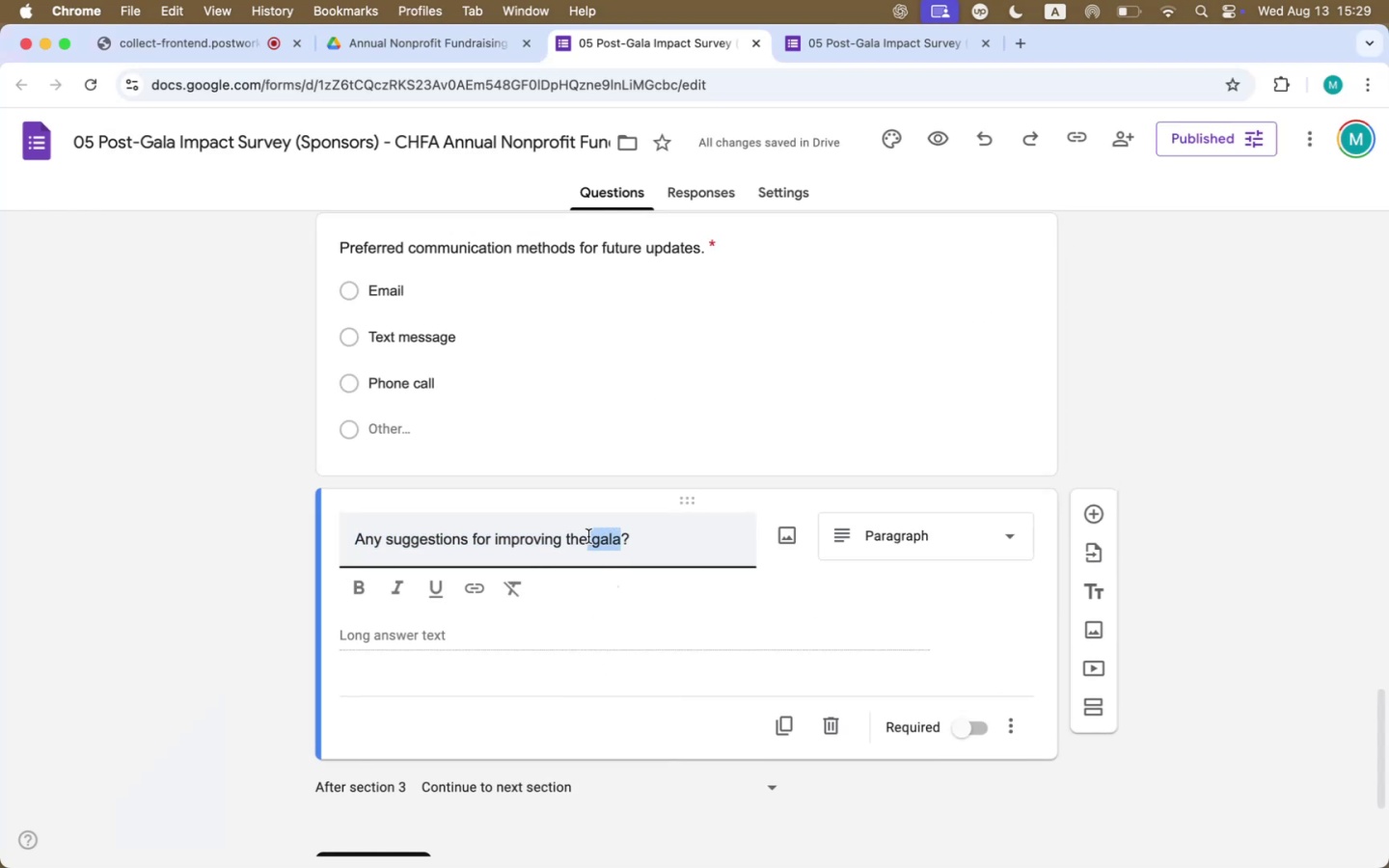 
type( sponsor excper)
key(Backspace)
key(Backspace)
key(Backspace)
key(Backspace)
type(perience)
 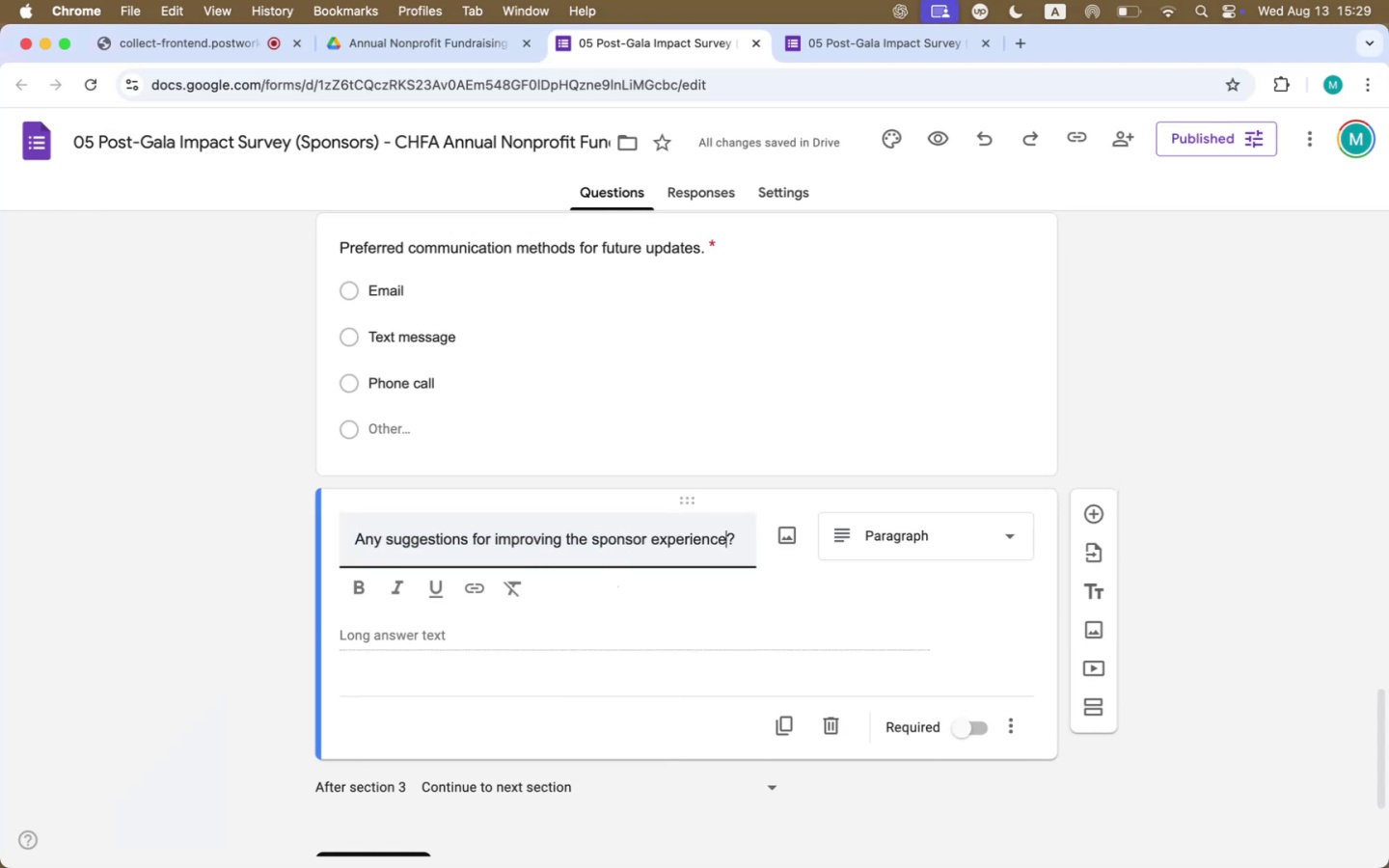 
key(Meta+CommandLeft)
 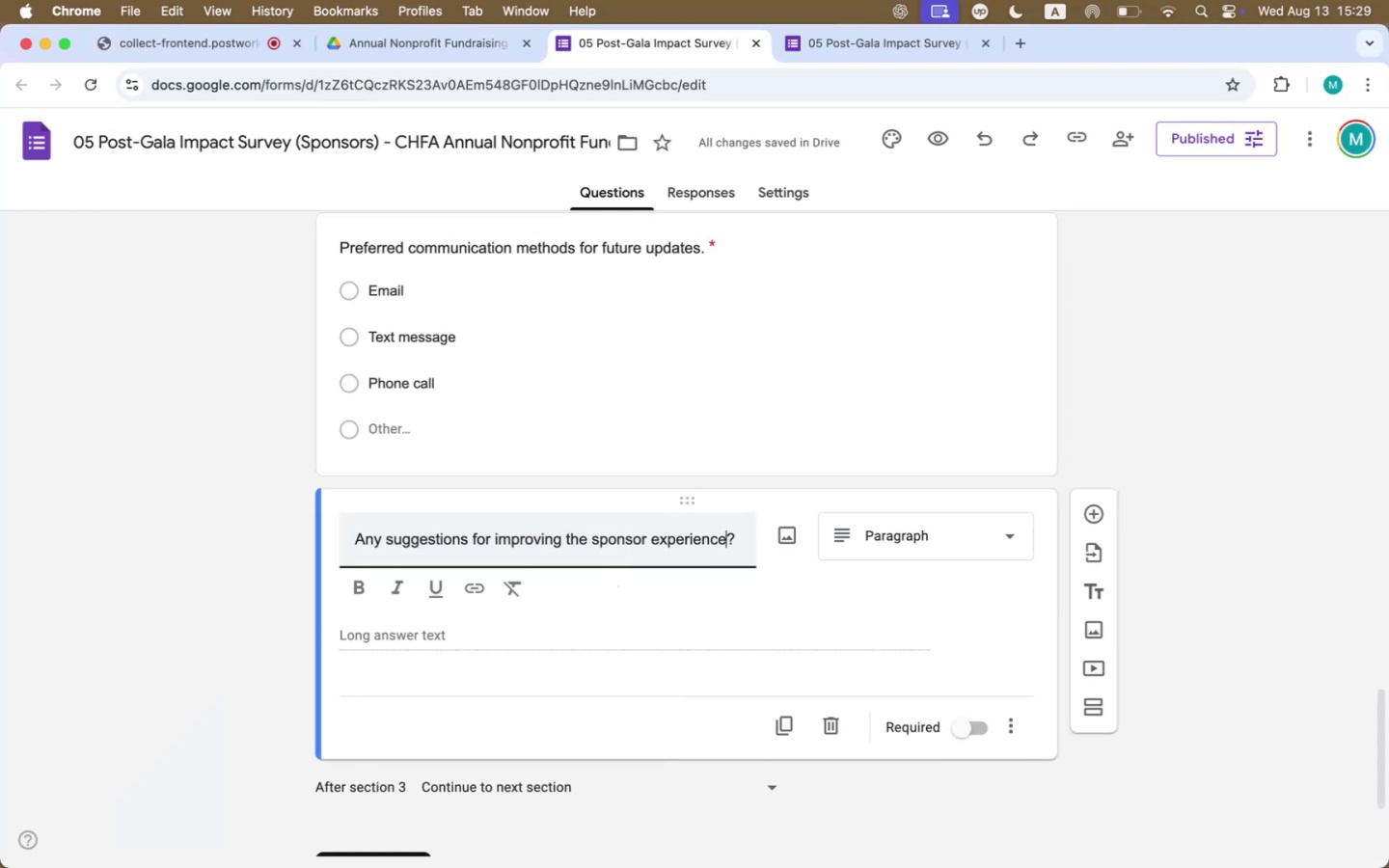 
key(Meta+Tab)
 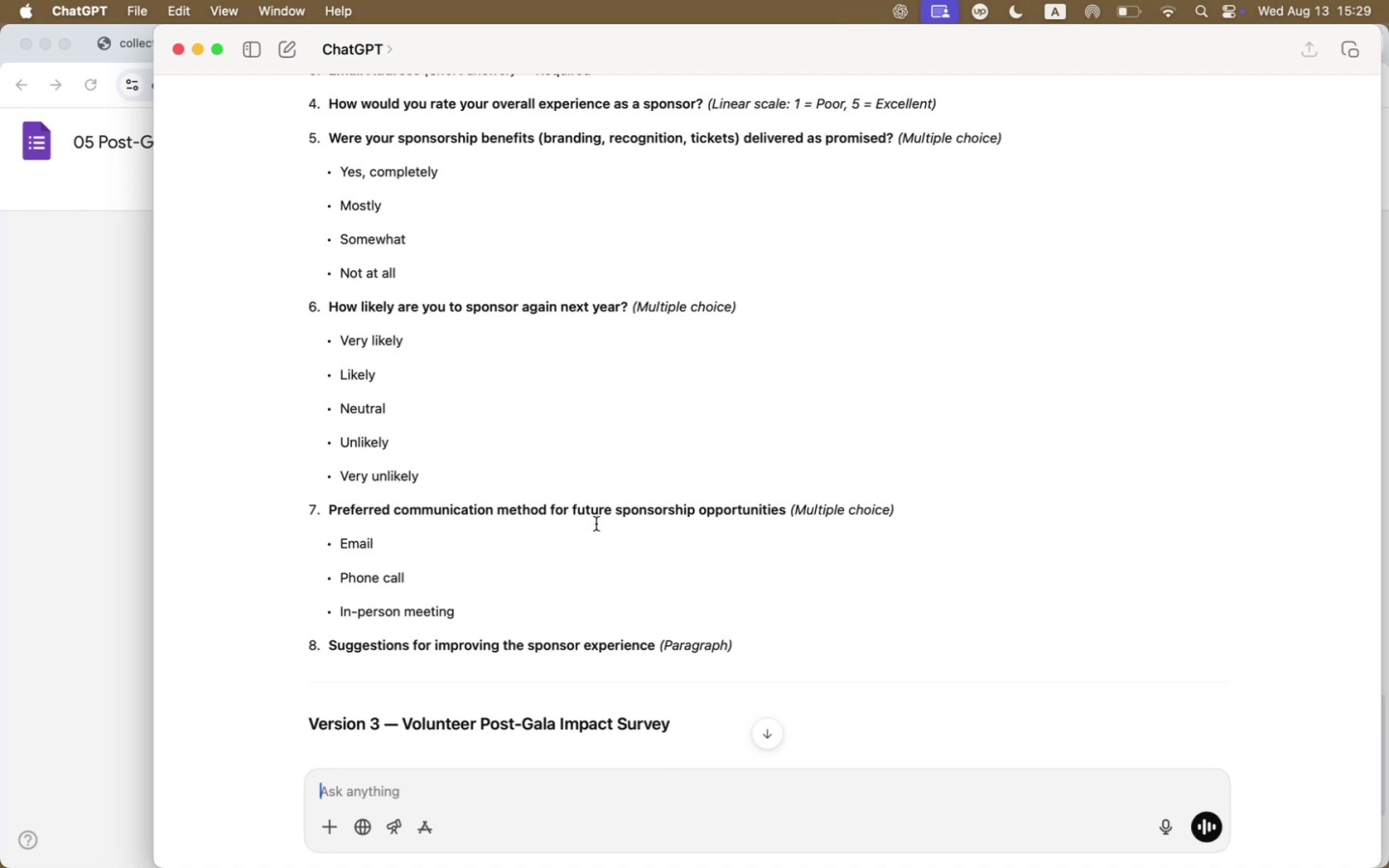 
left_click([709, 305])
 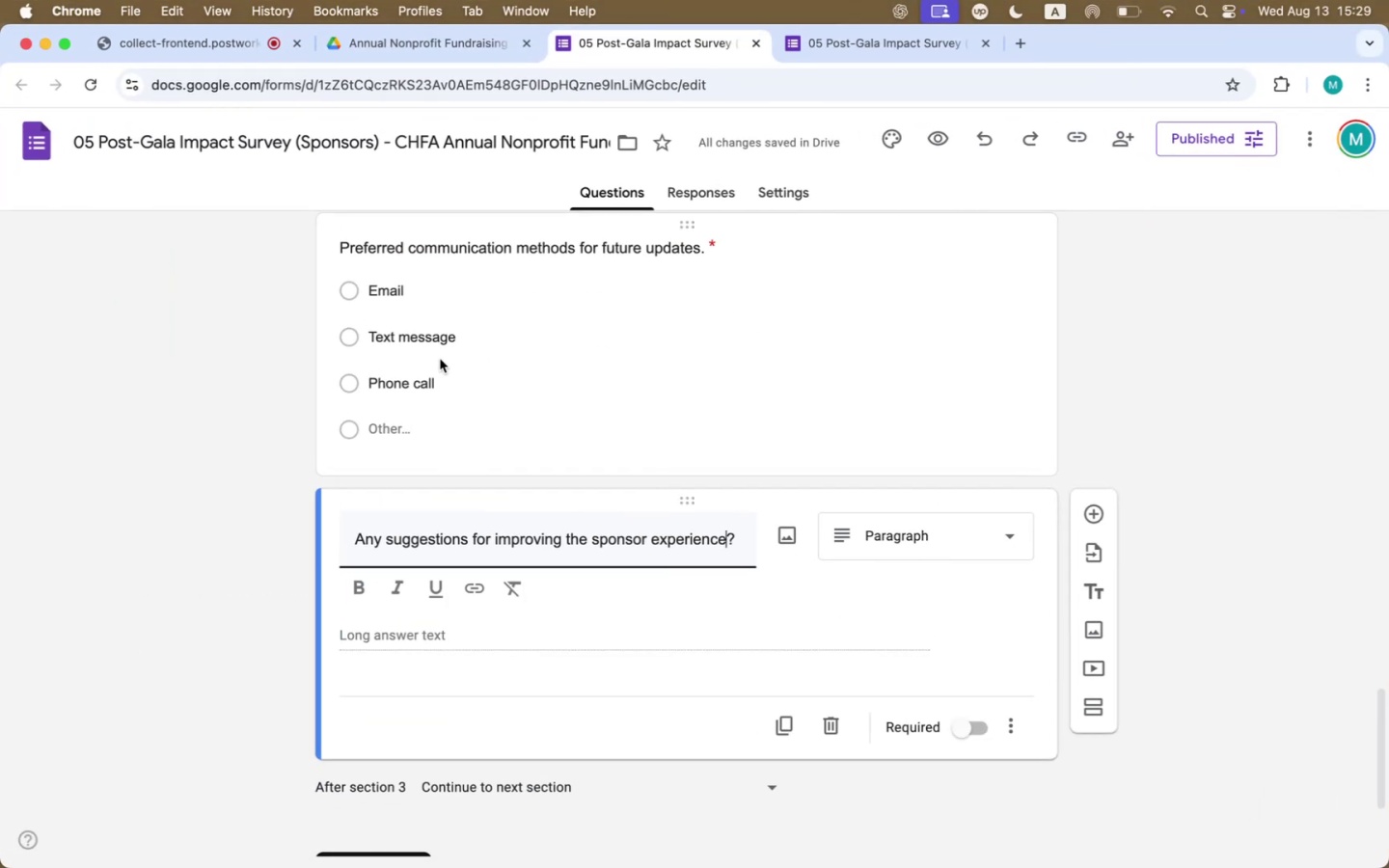 
left_click([434, 336])
 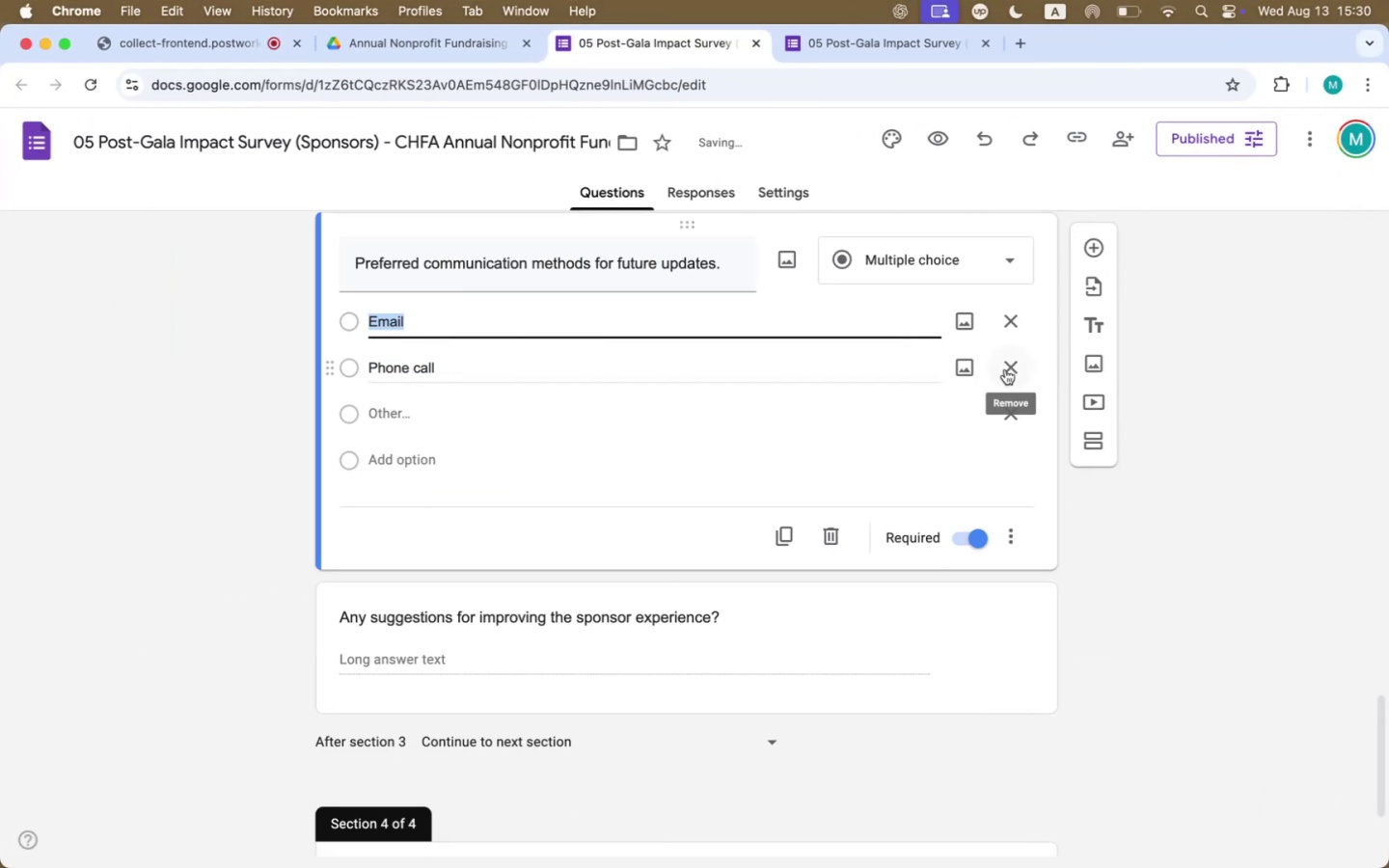 
left_click([437, 417])
 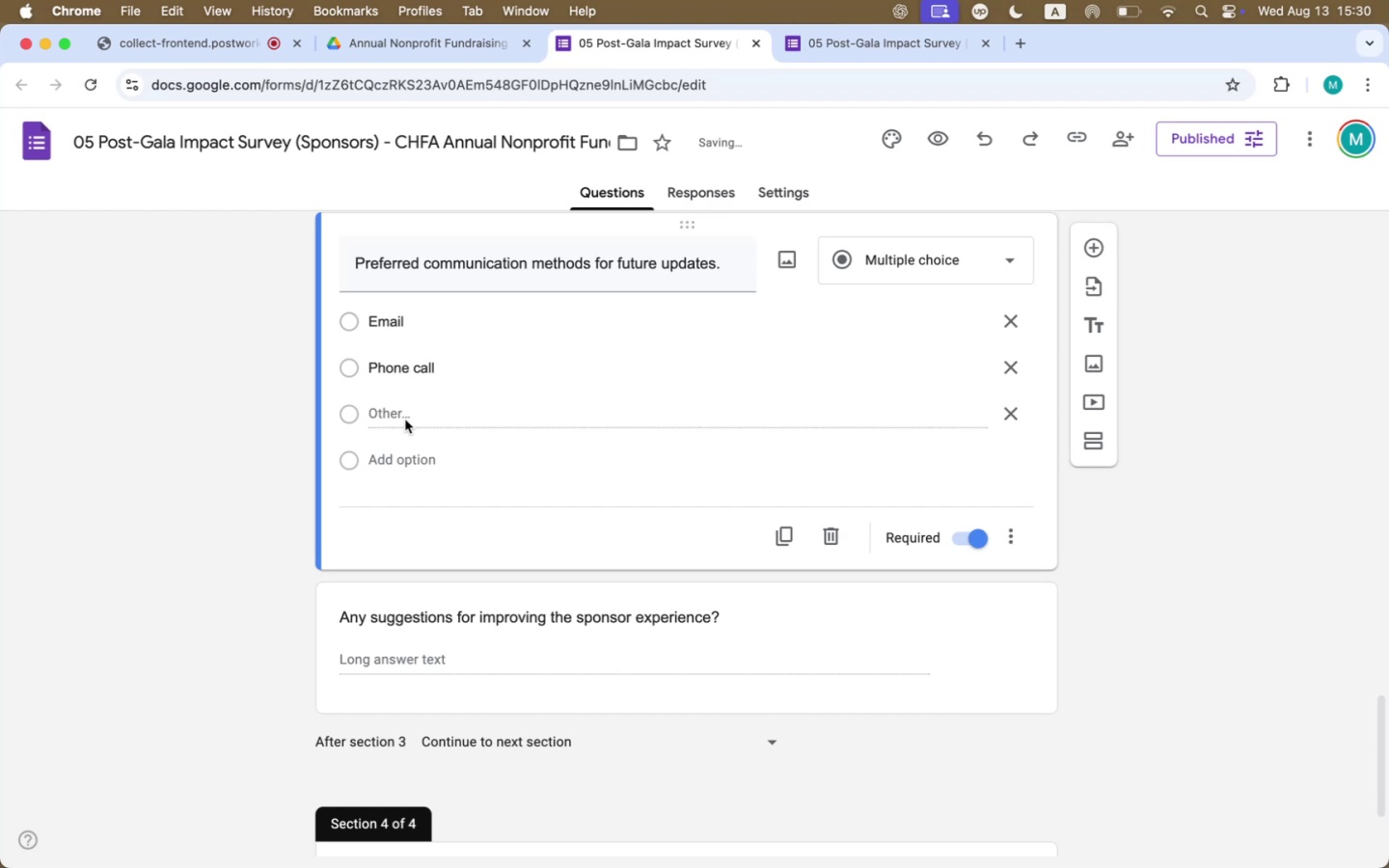 
left_click([401, 414])
 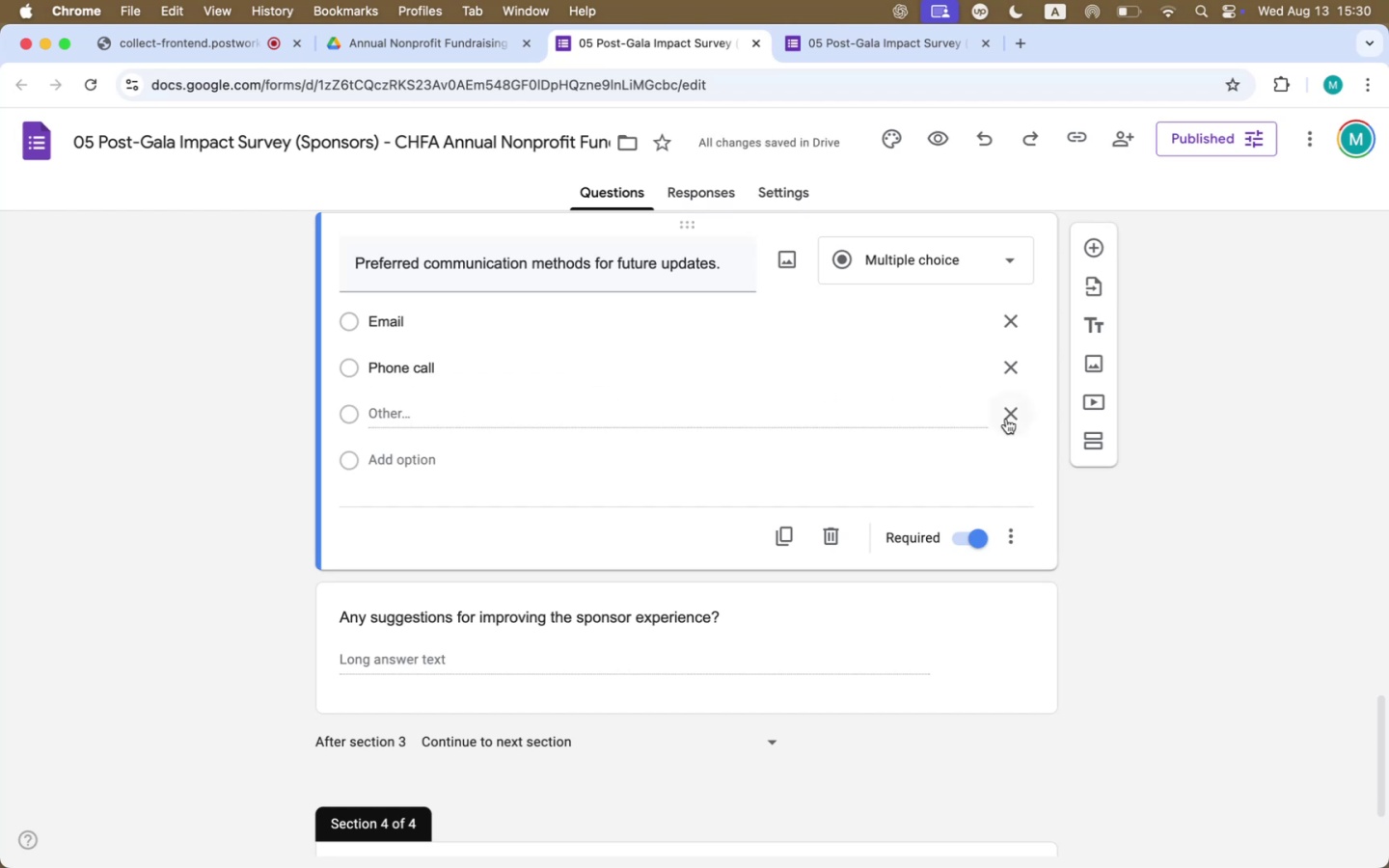 
left_click([417, 463])
 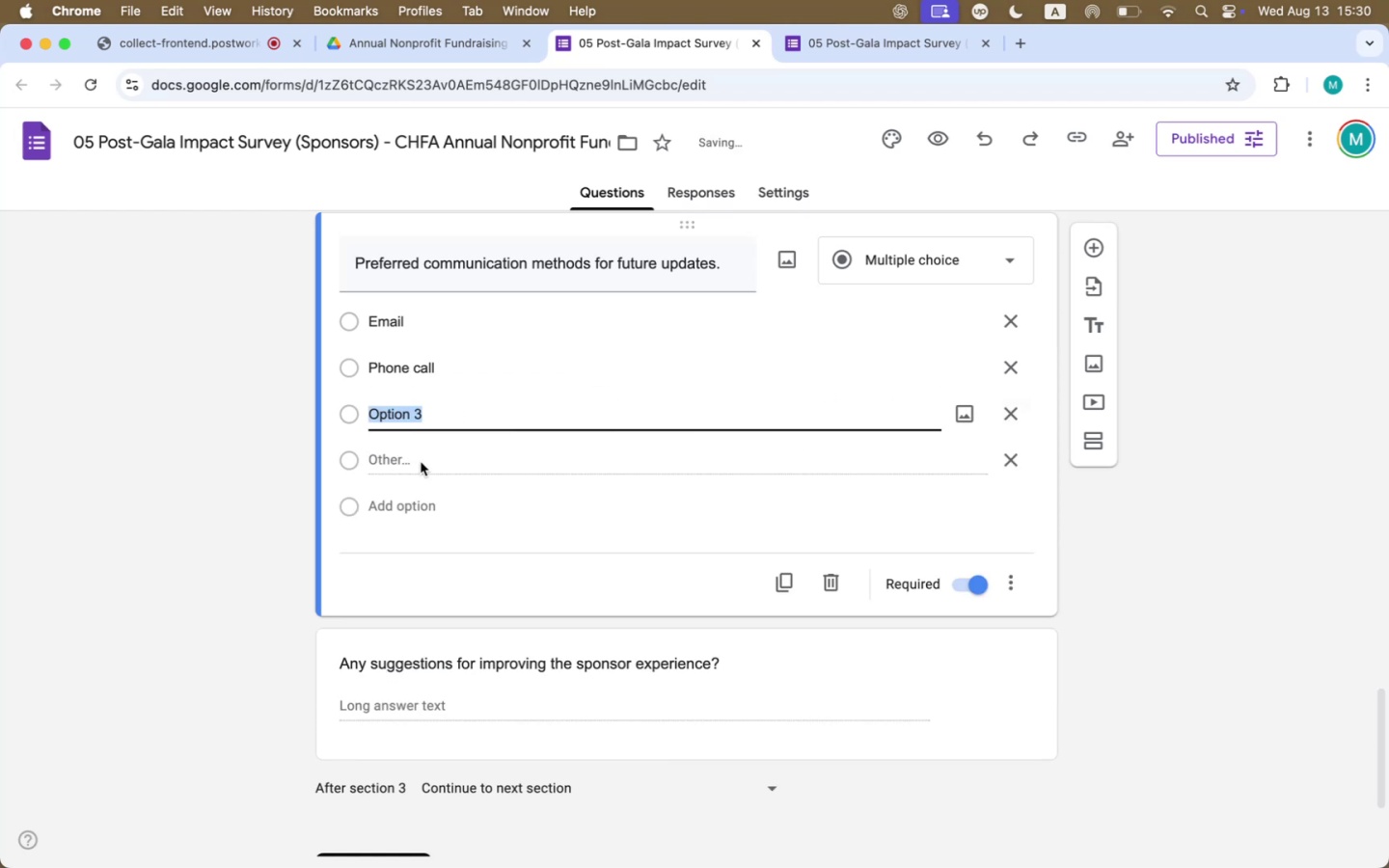 
type(IN)
key(Backspace)
type(N=P)
key(Backspace)
key(Backspace)
key(Backspace)
type(n-person meeting)
 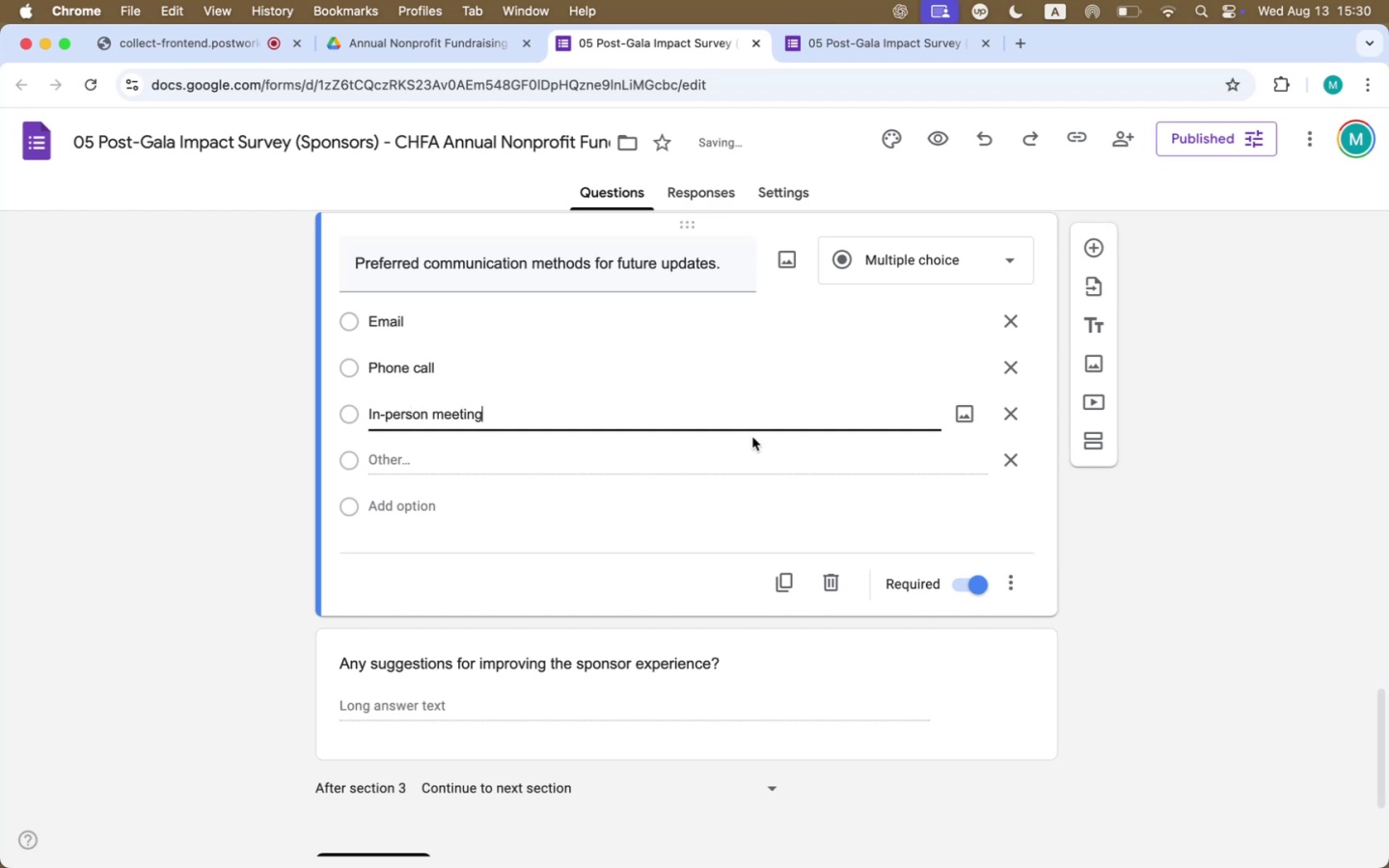 
left_click([1245, 570])
 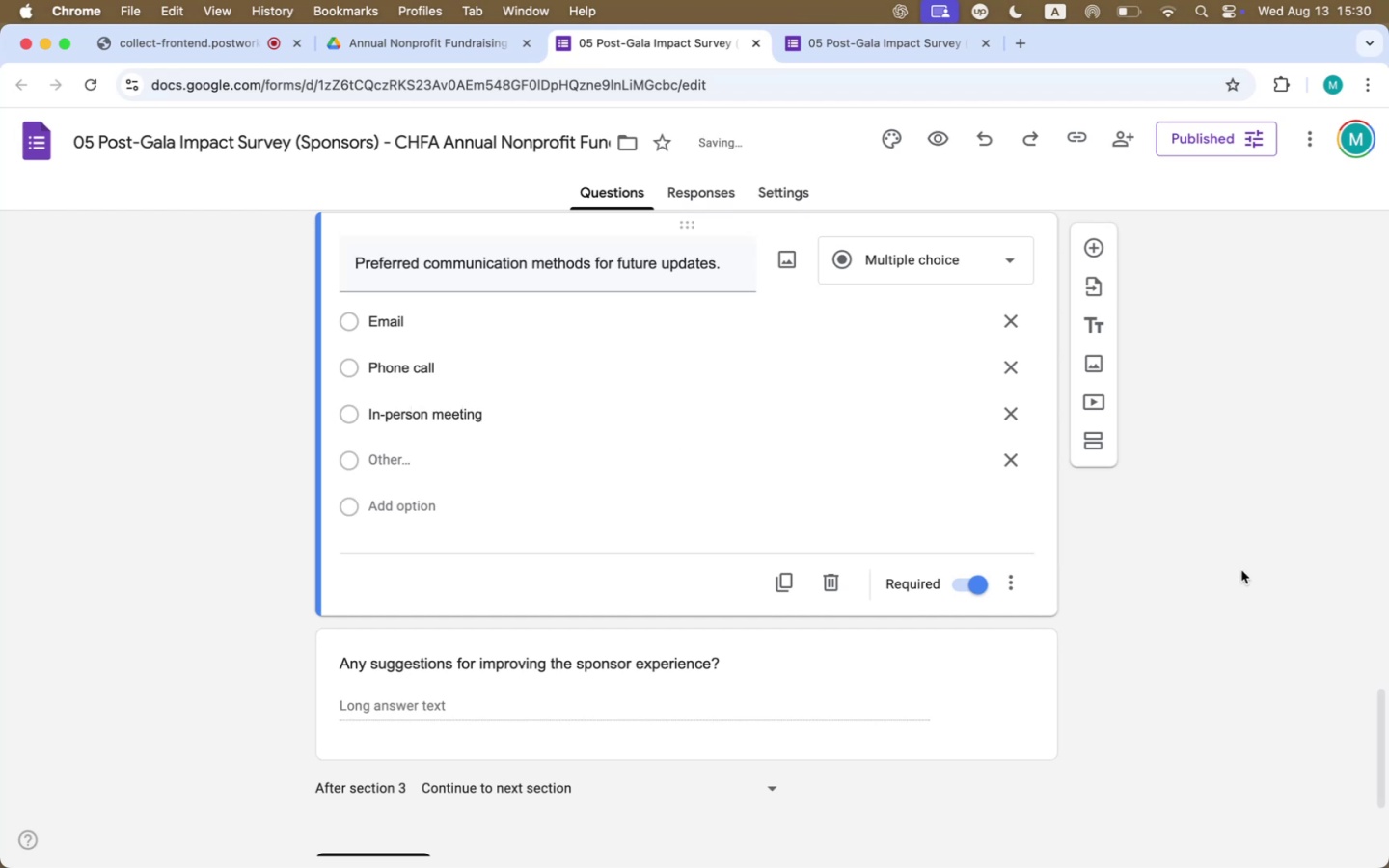 
scroll: coordinate [1241, 570], scroll_direction: down, amount: 2.0
 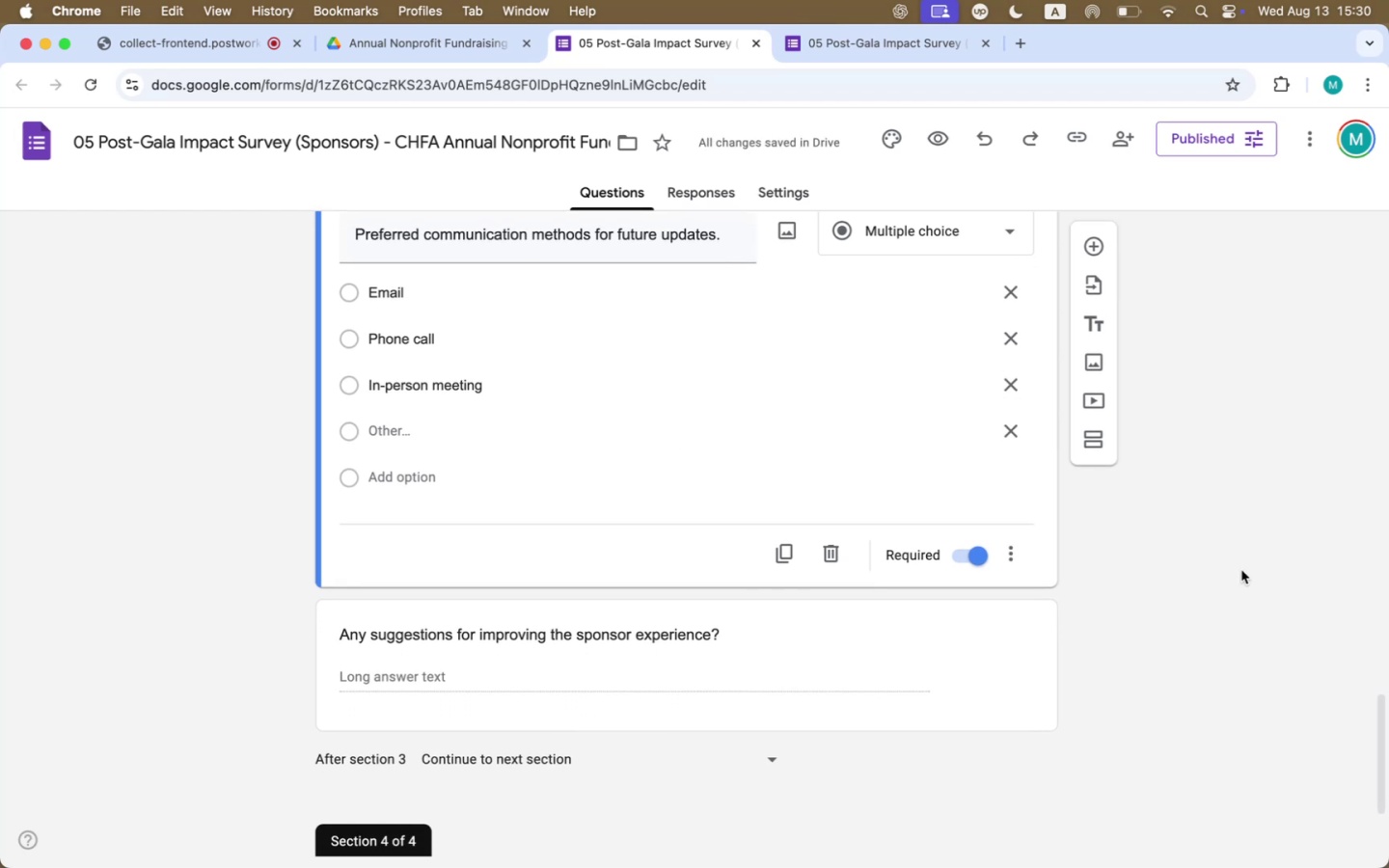 
scroll: coordinate [1240, 571], scroll_direction: up, amount: 103.0
 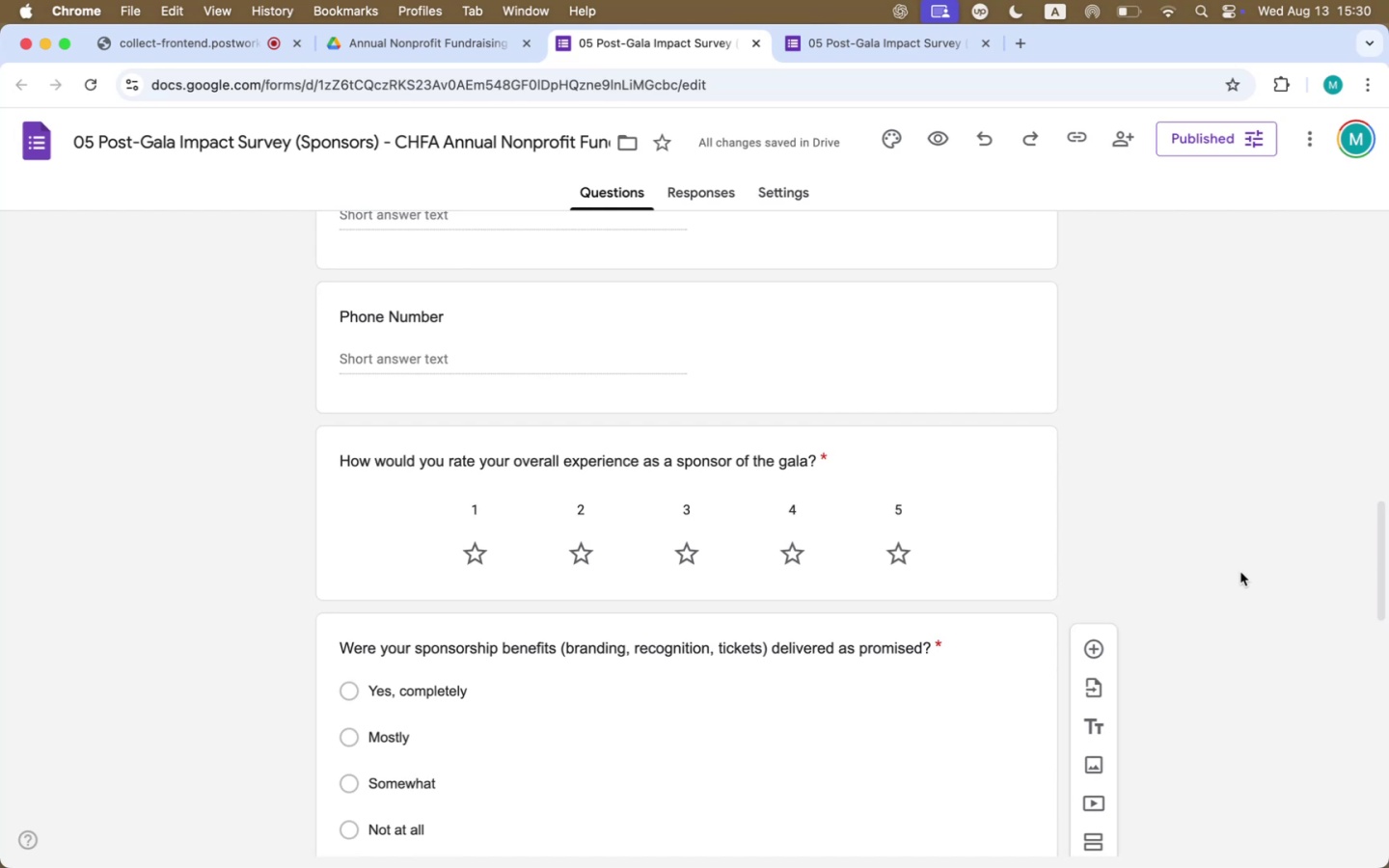 
wait(8.55)
 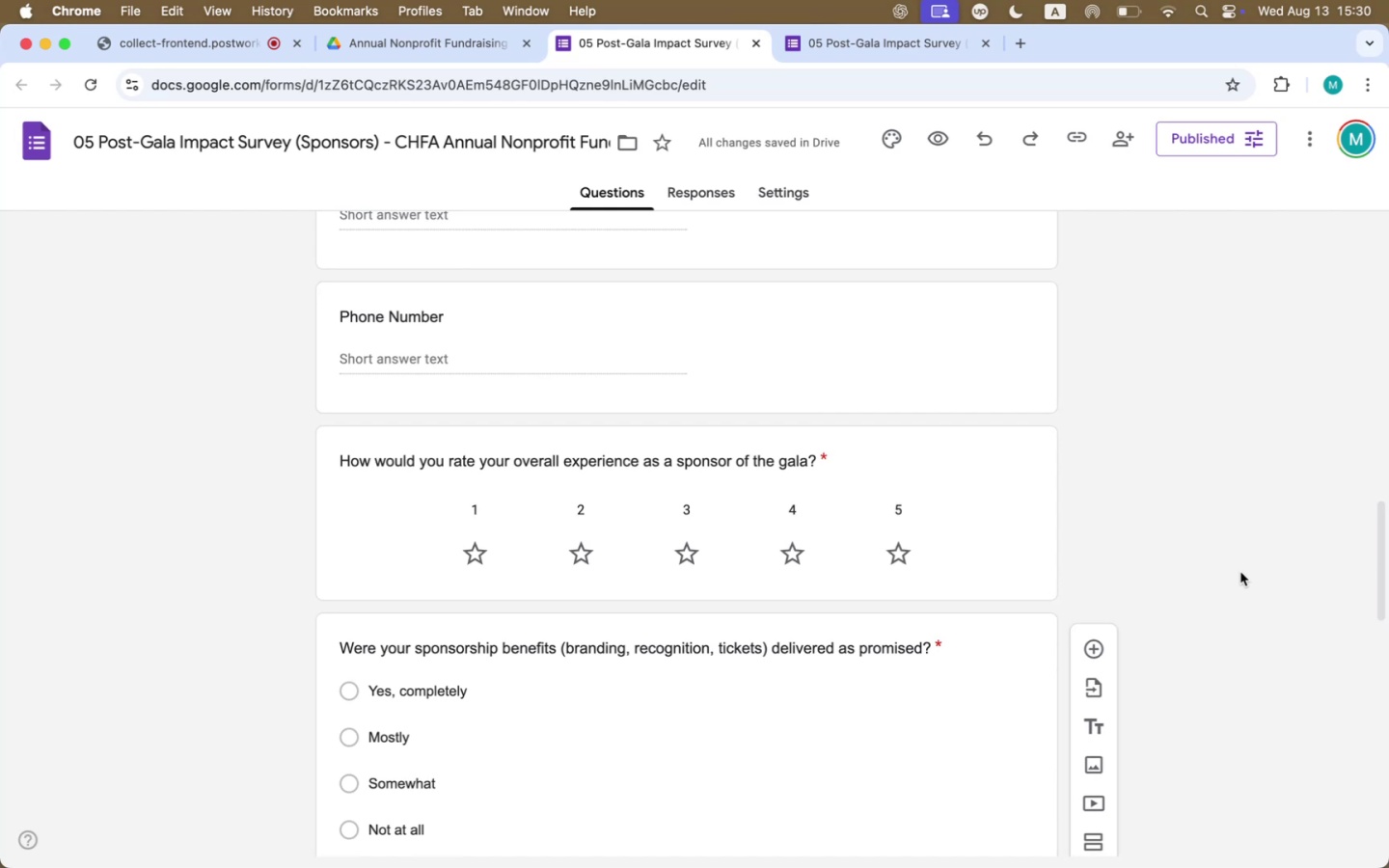 
scroll: coordinate [1244, 566], scroll_direction: up, amount: 167.0
 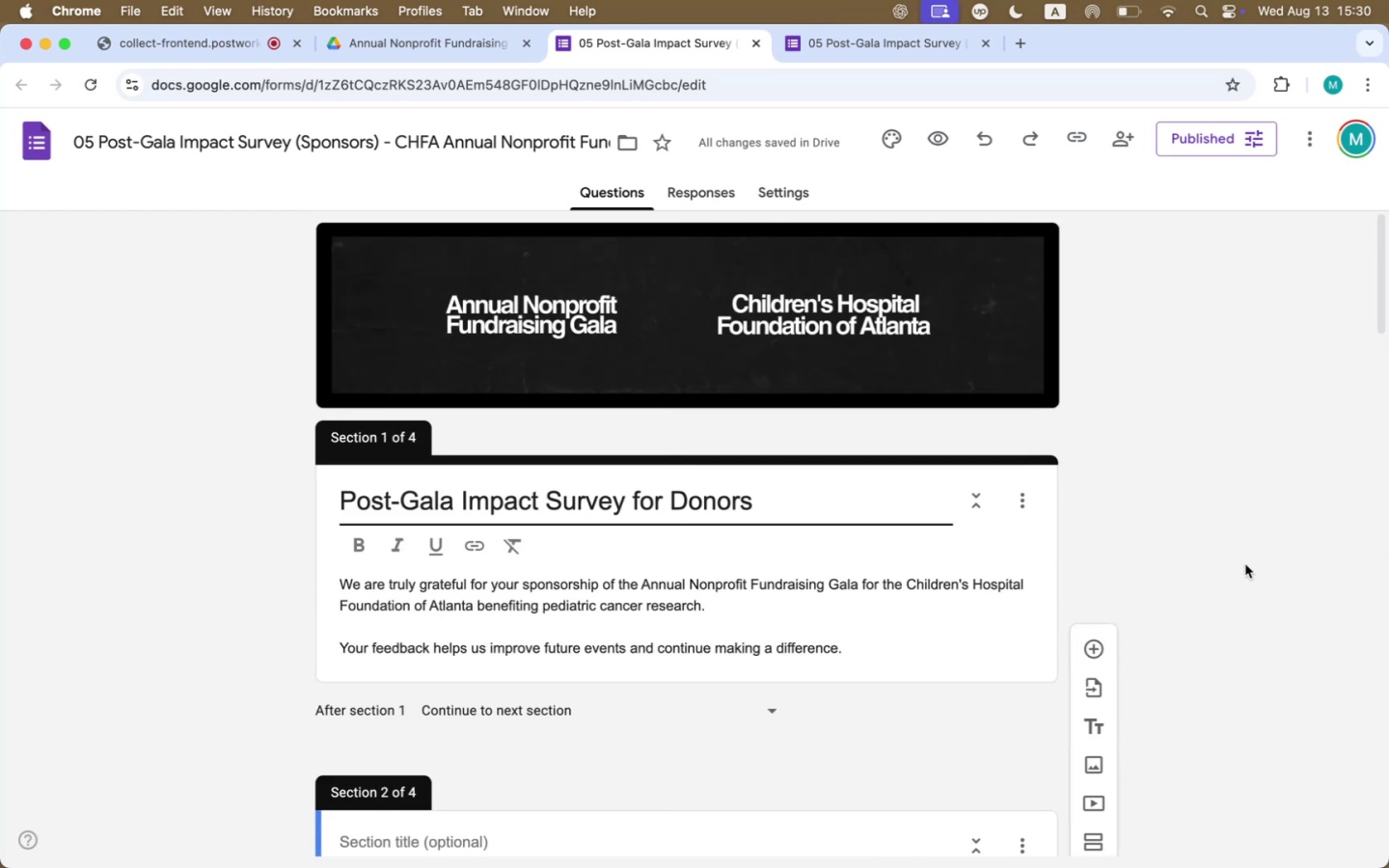 
left_click([983, 39])
 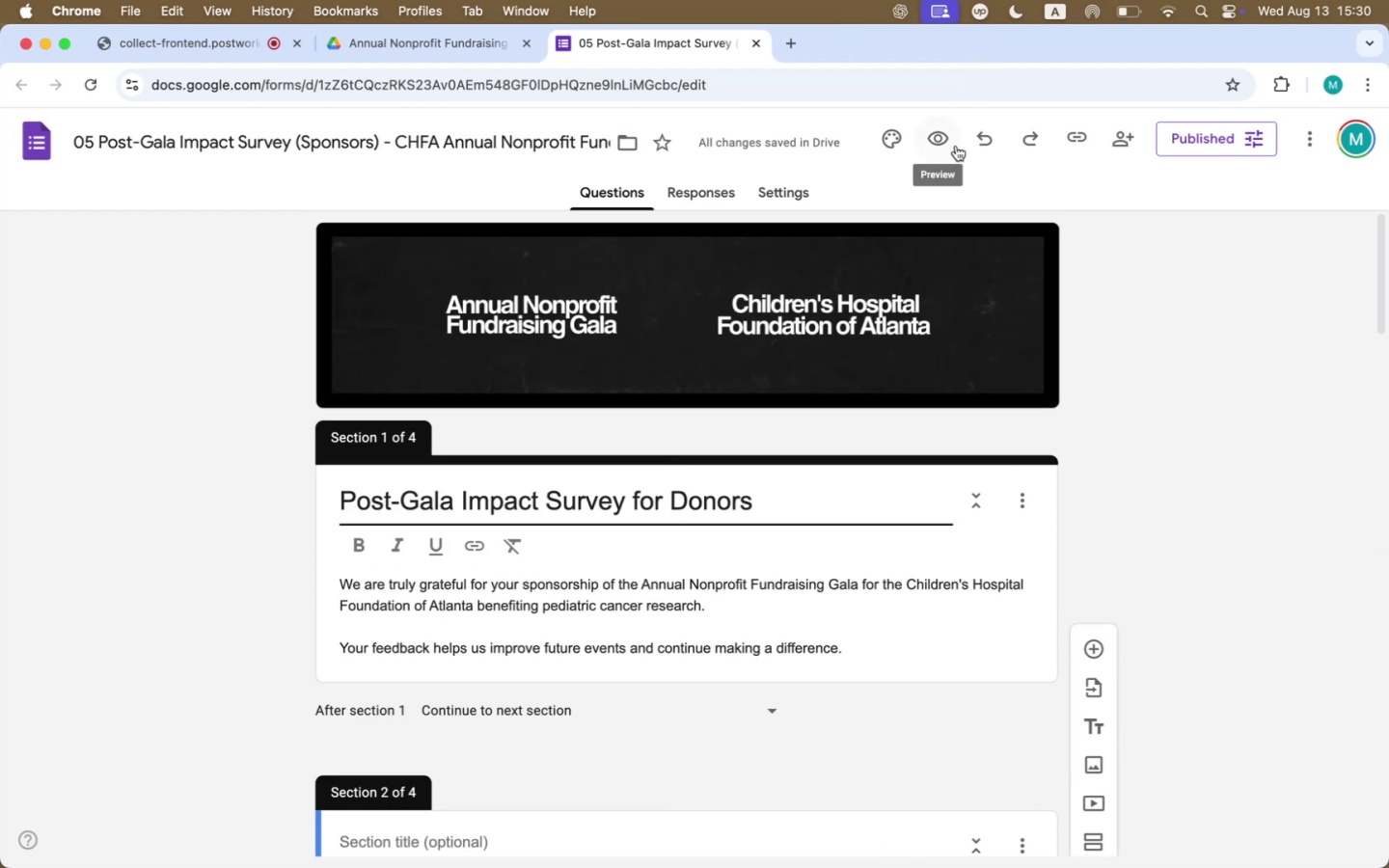 
left_click([940, 147])
 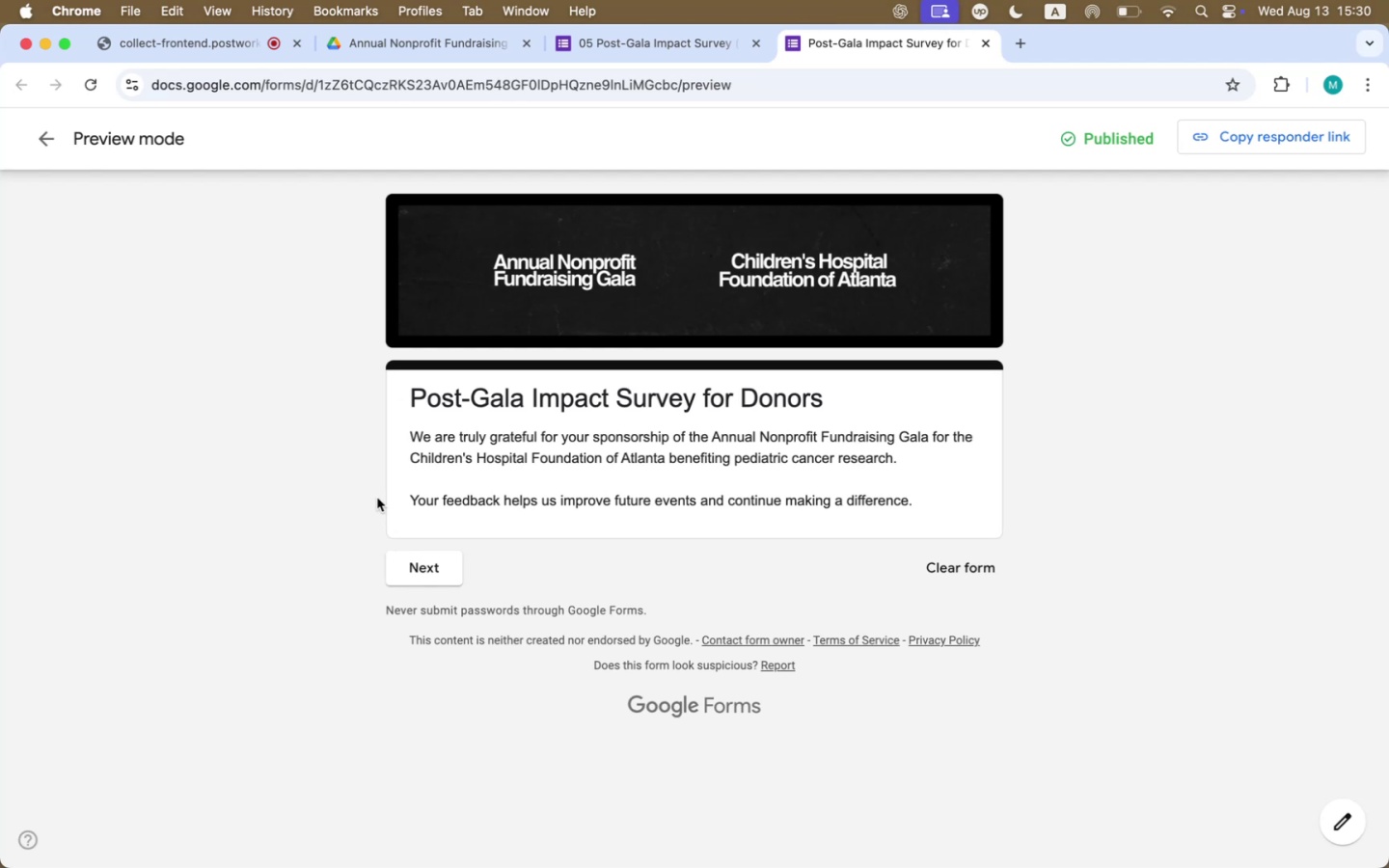 
wait(7.44)
 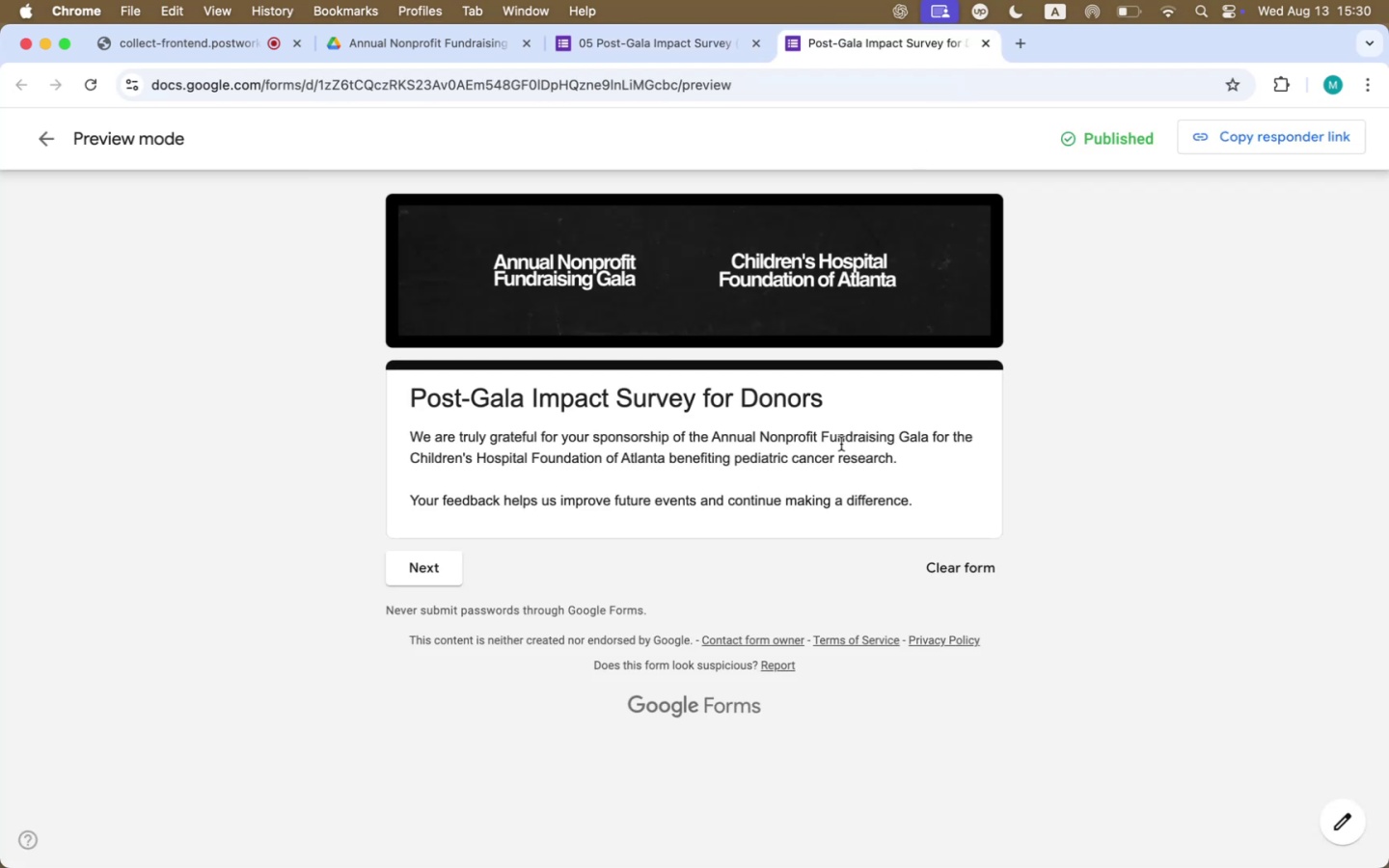 
left_click([427, 571])
 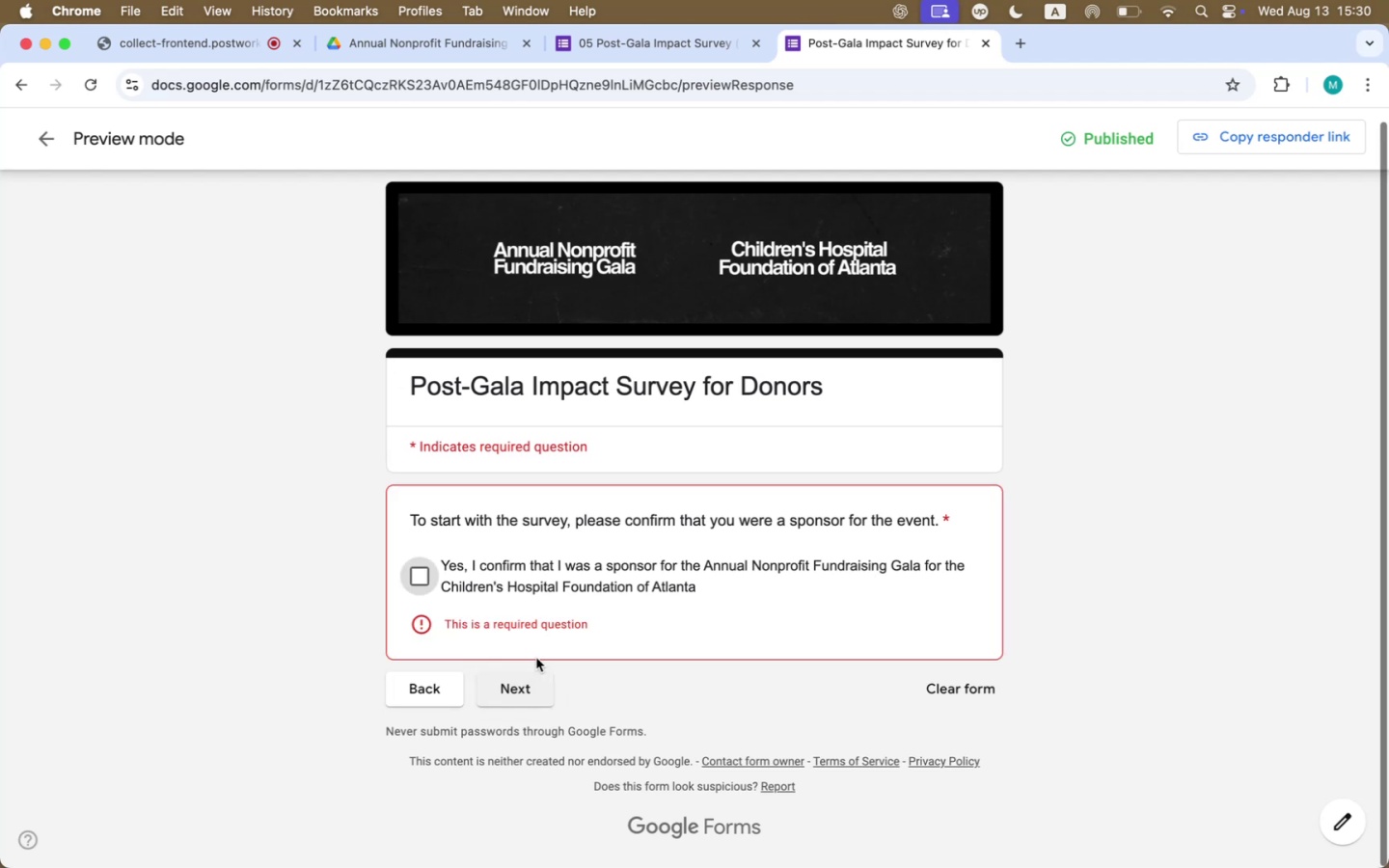 
wait(7.57)
 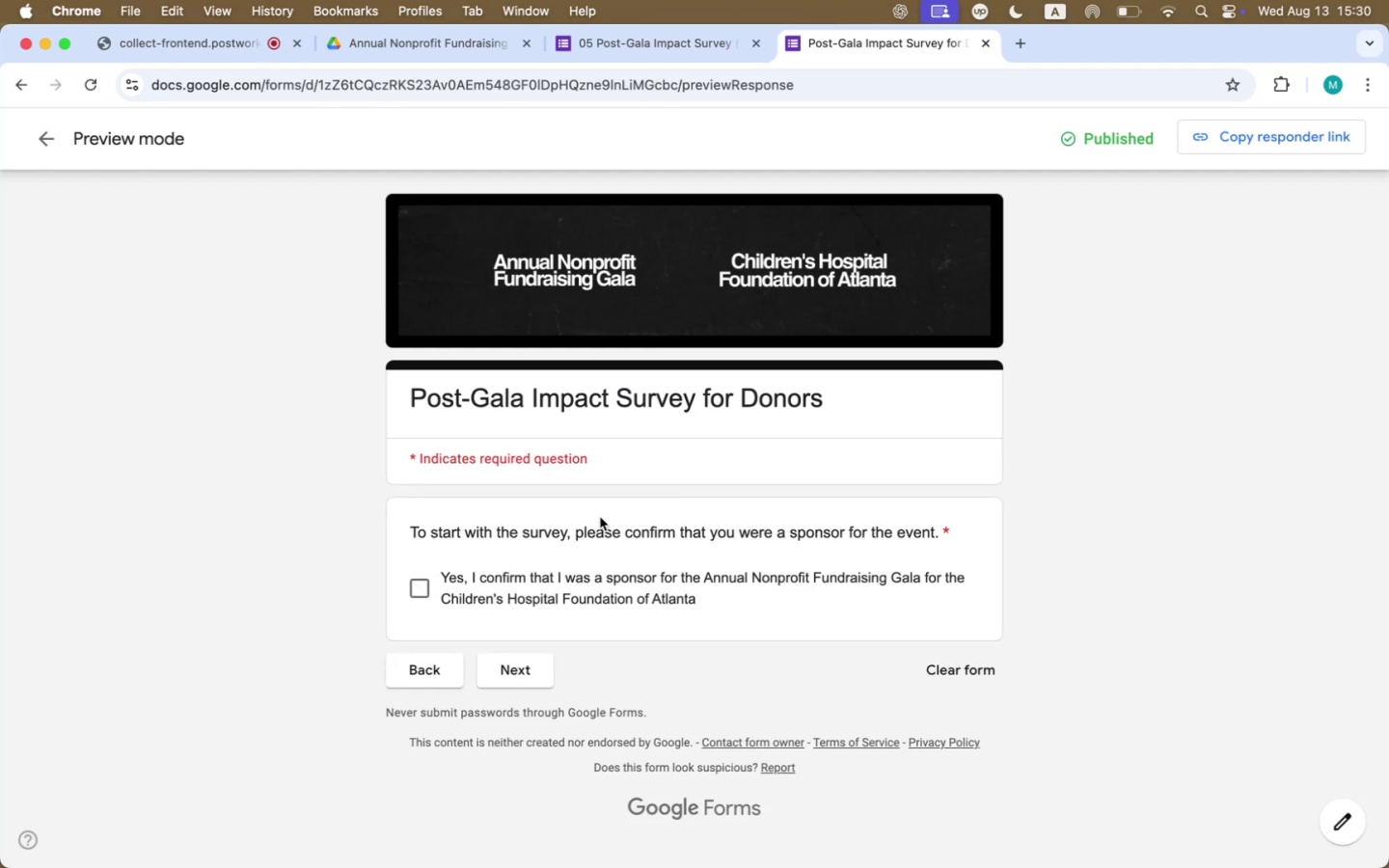 
left_click([427, 582])
 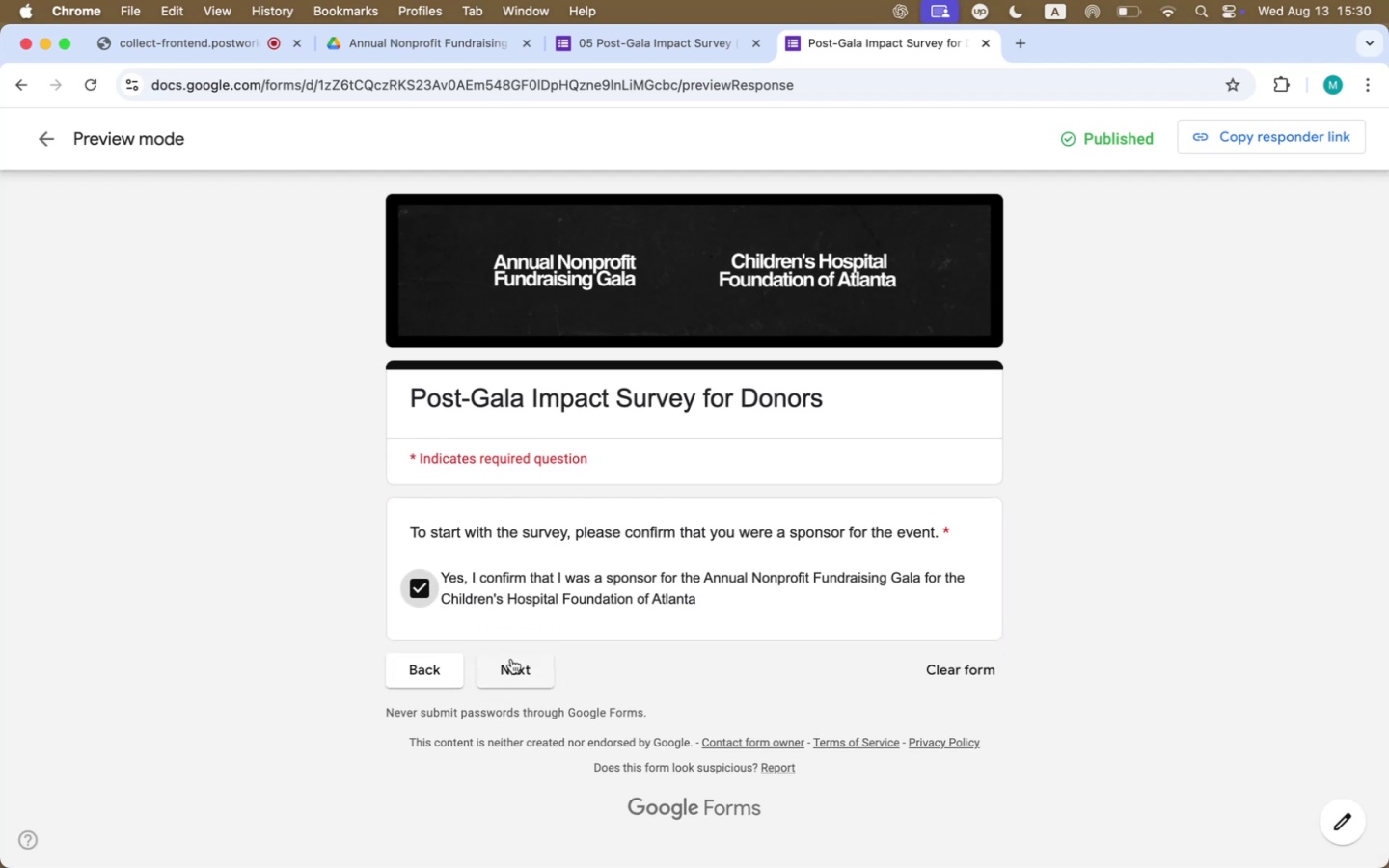 
left_click([511, 662])
 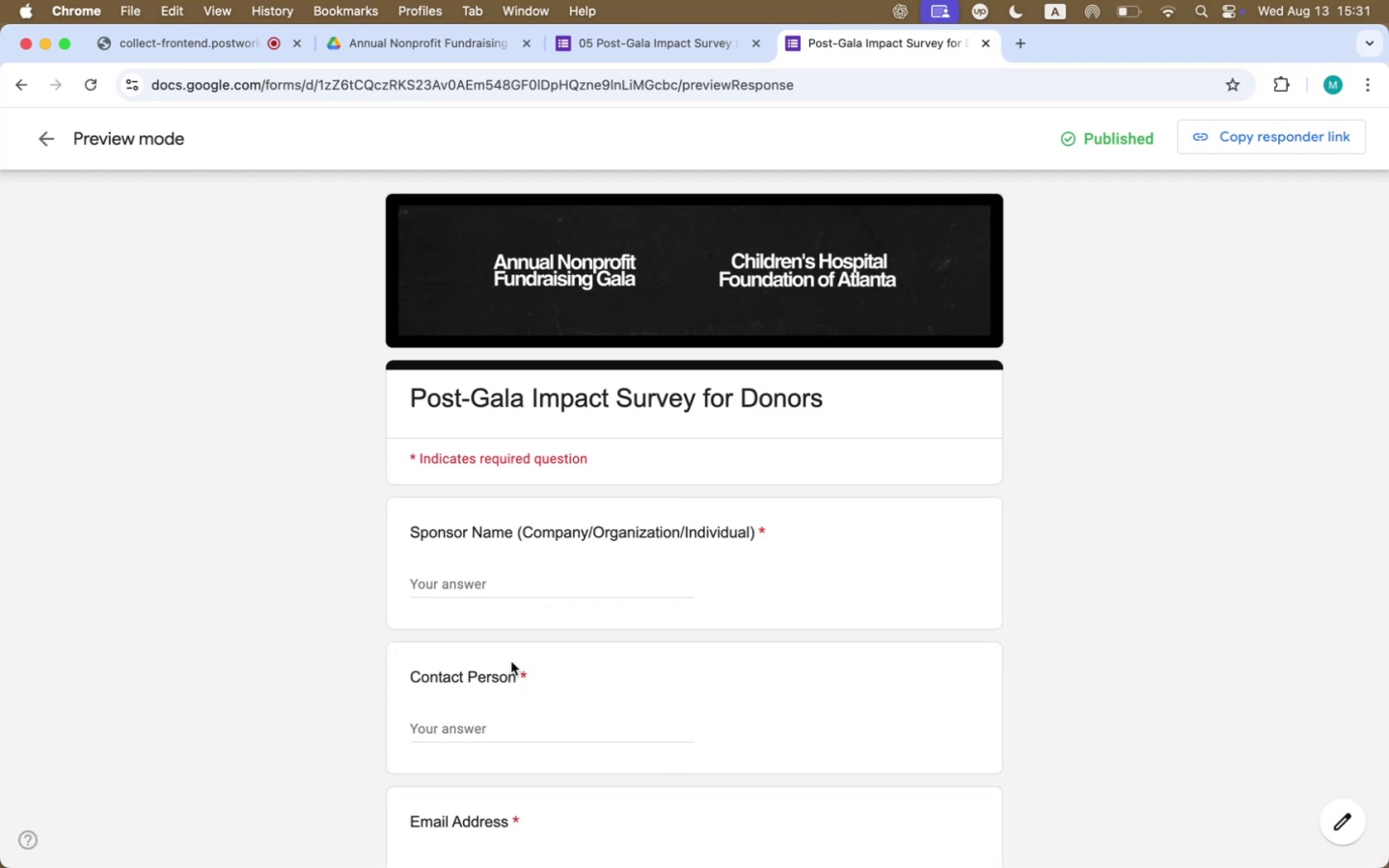 
left_click([544, 583])
 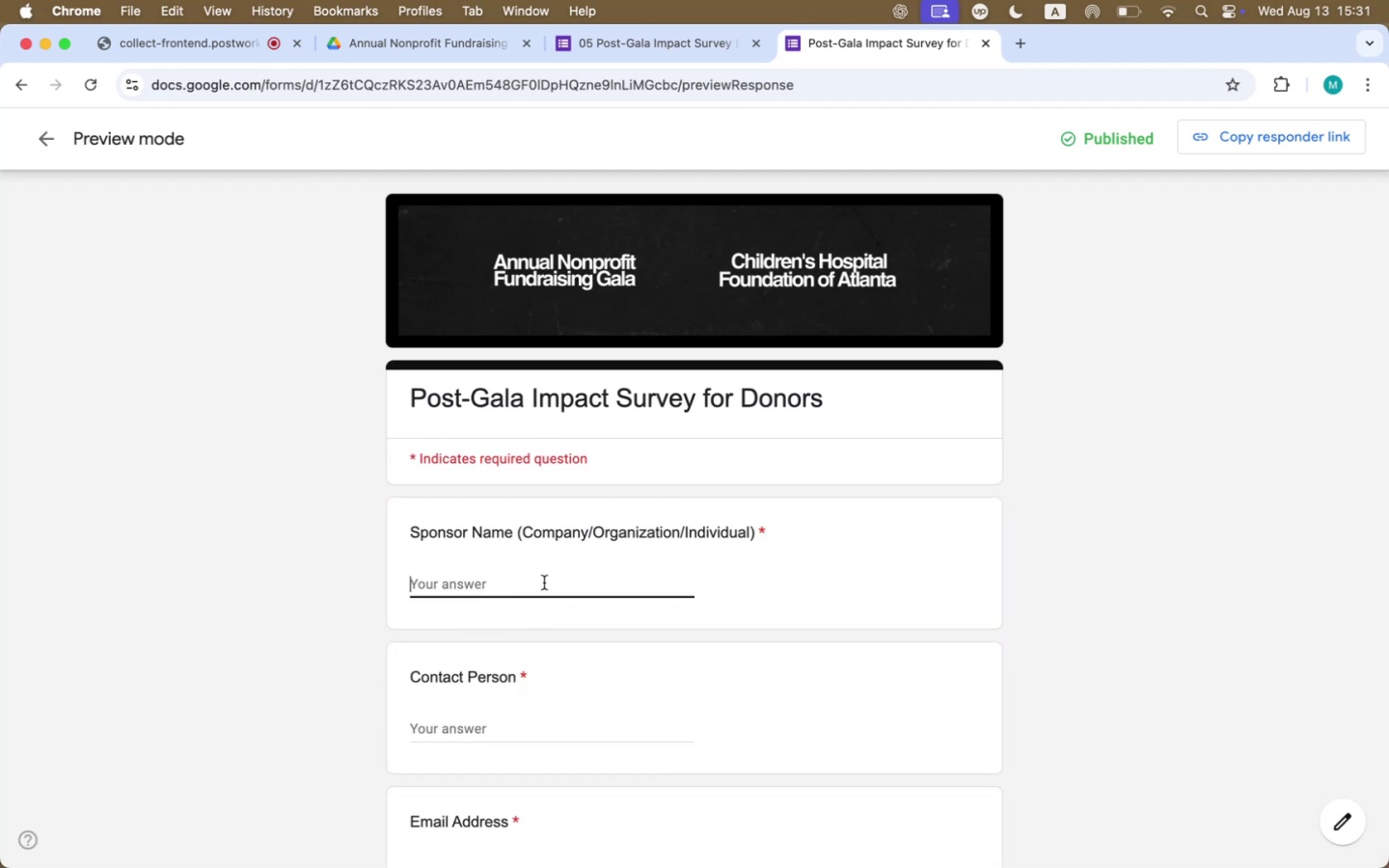 
type(sd)
 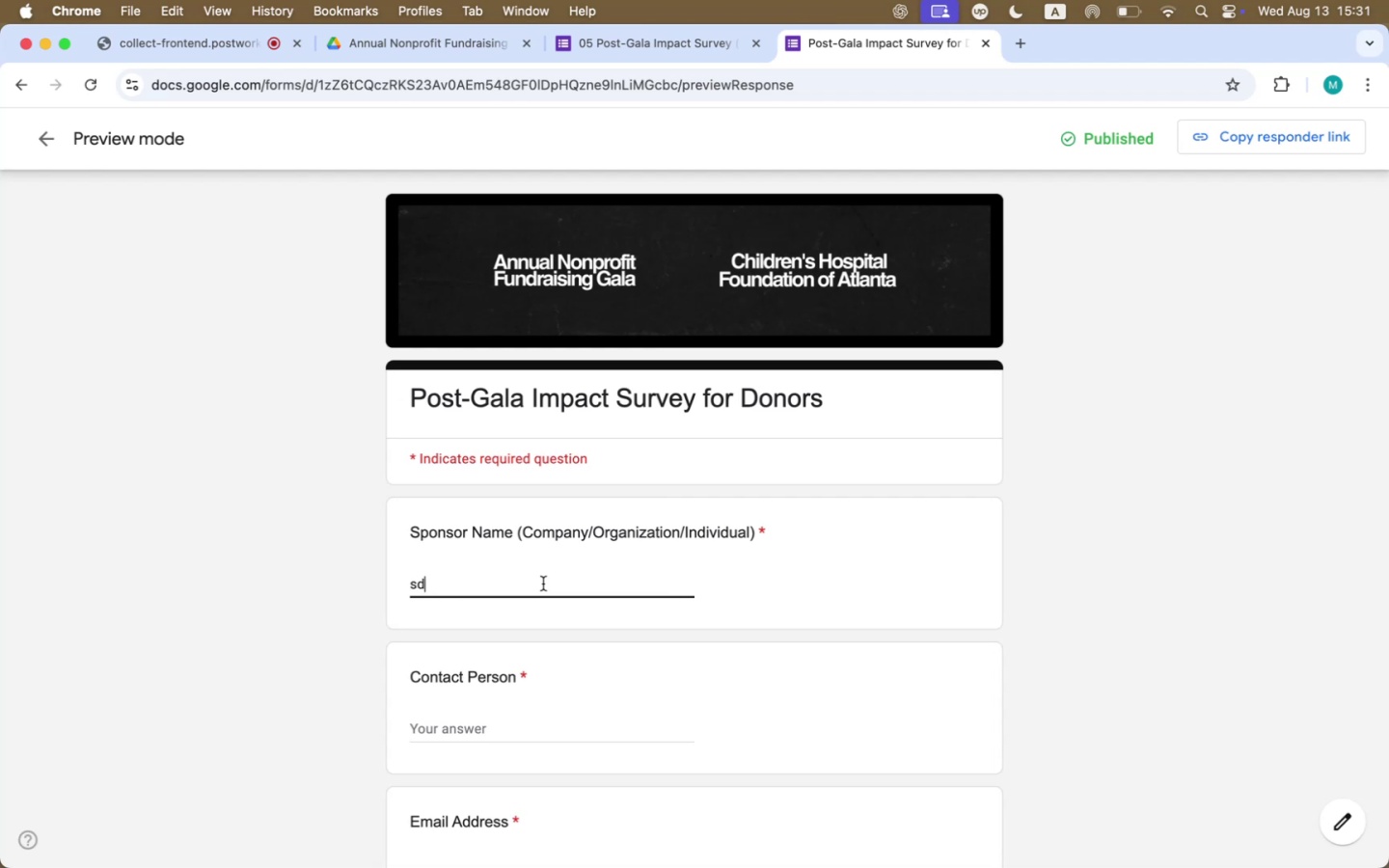 
scroll: coordinate [540, 592], scroll_direction: down, amount: 12.0
 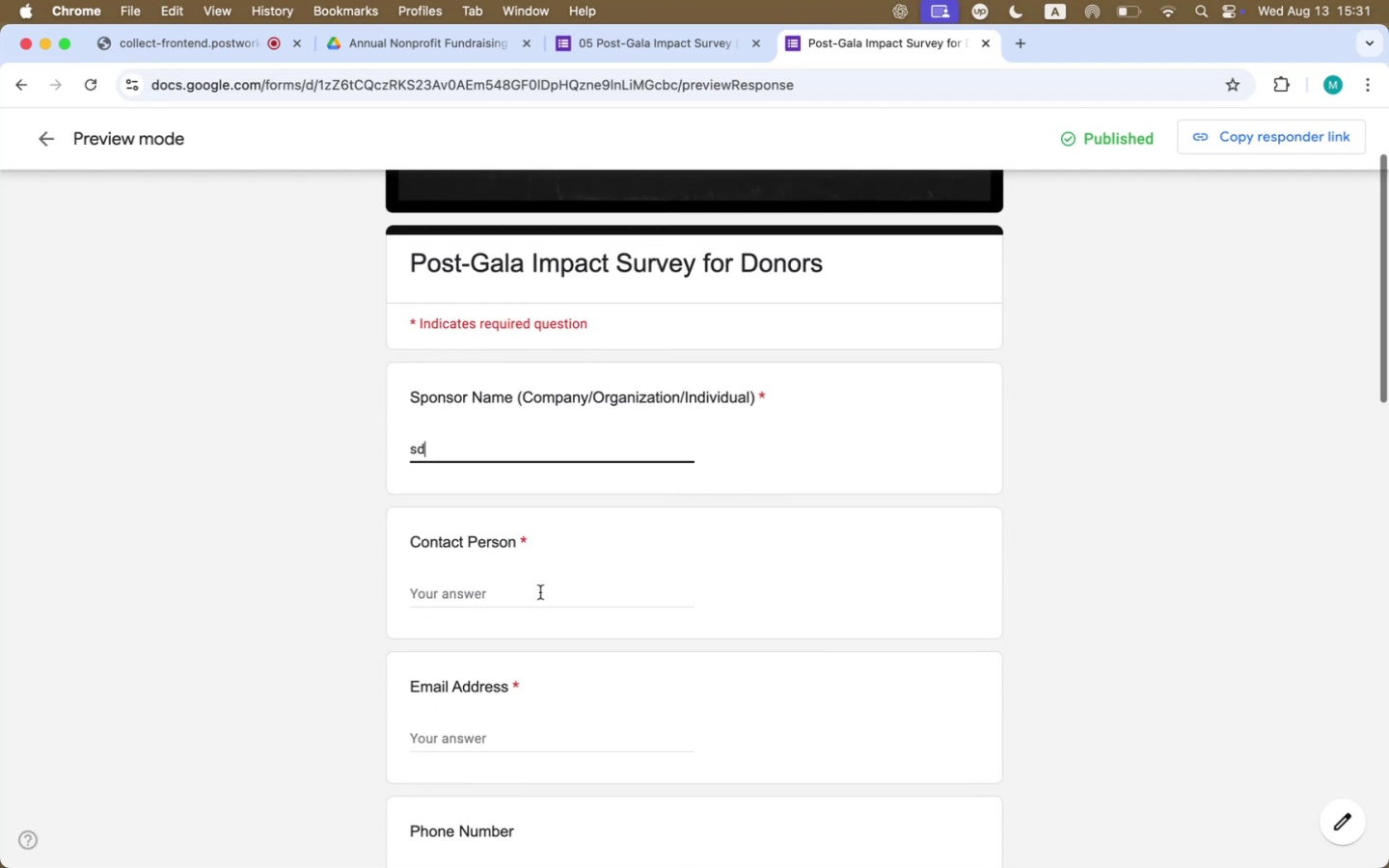 
left_click([540, 591])
 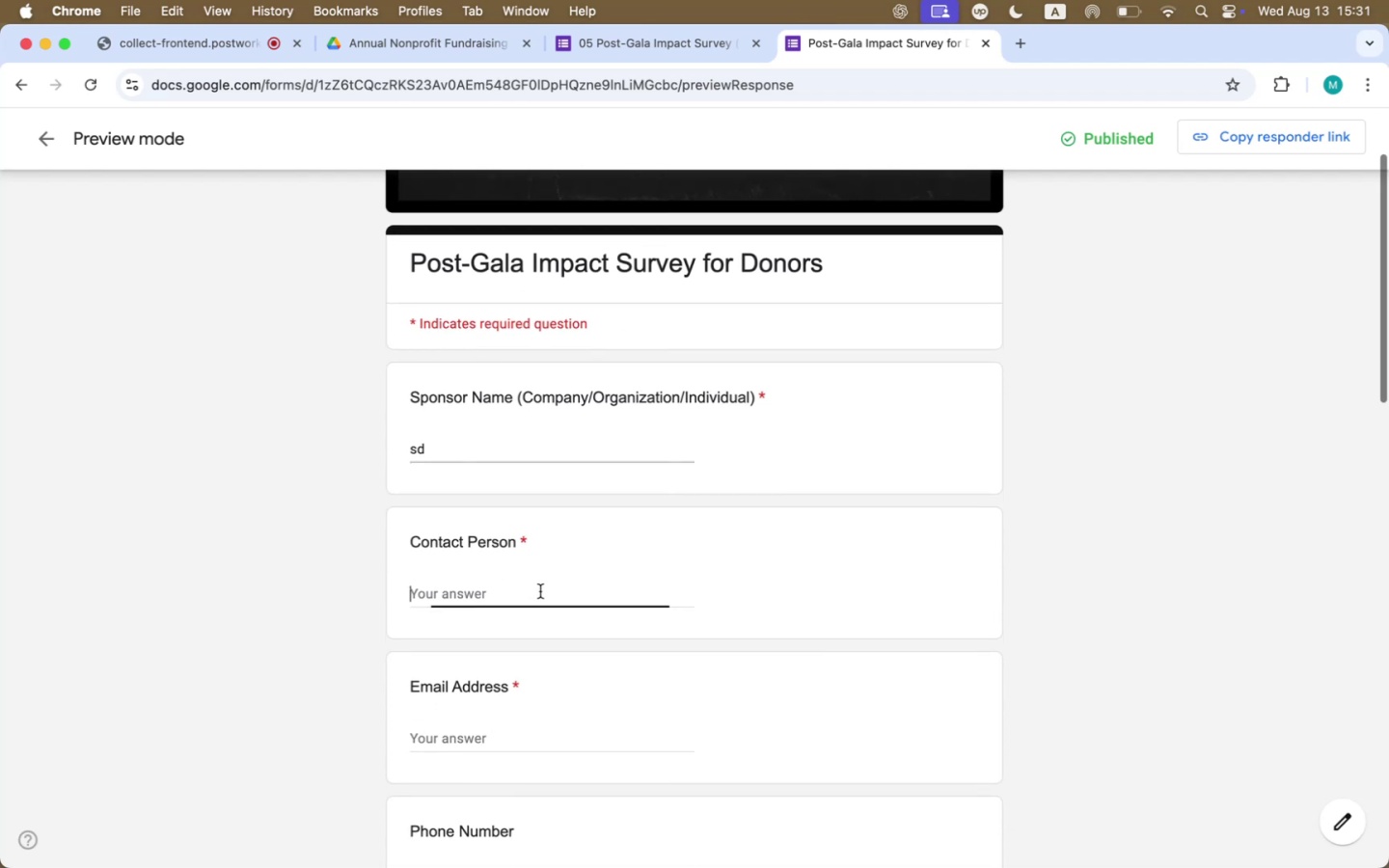 
type(sd)
 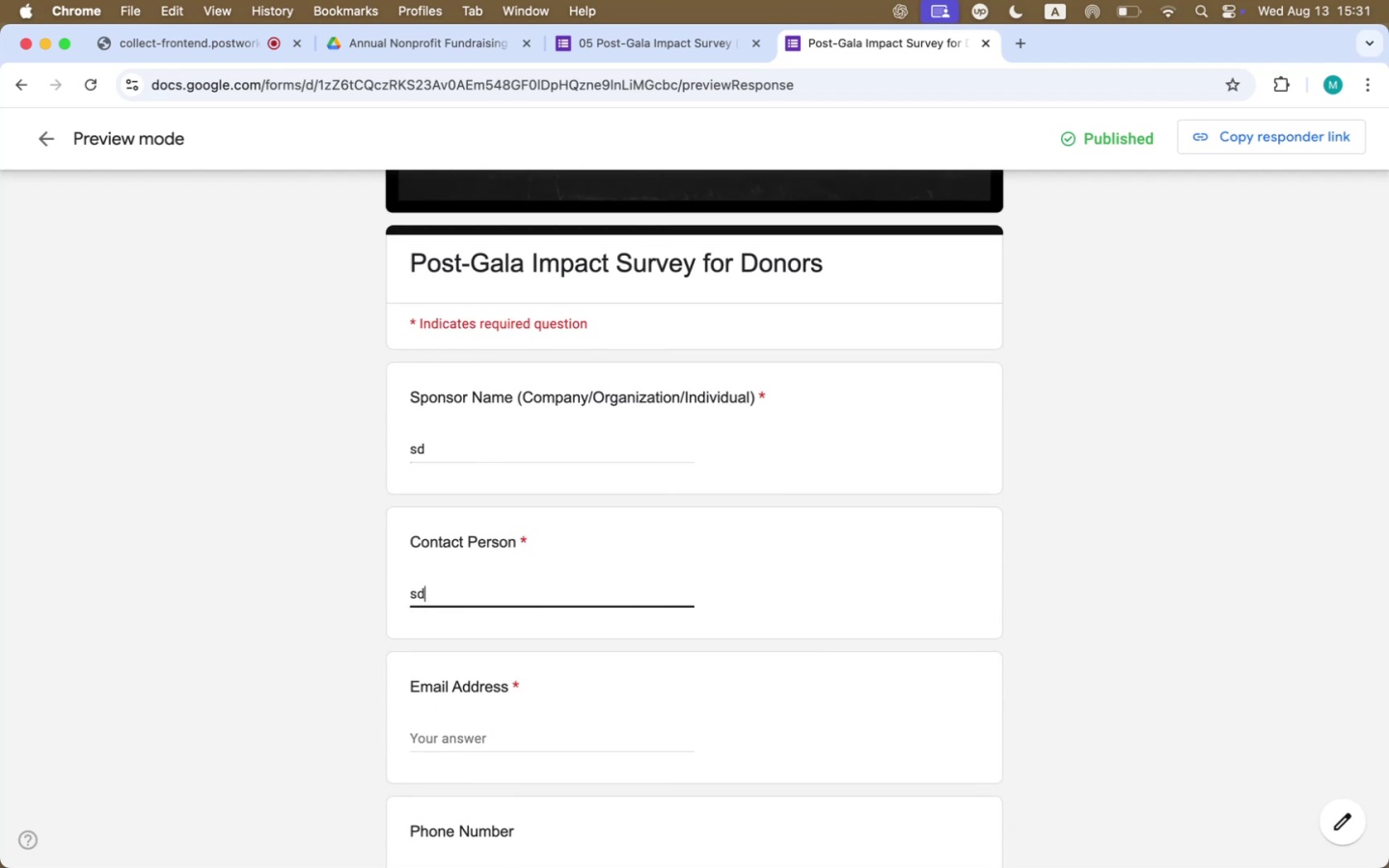 
scroll: coordinate [540, 591], scroll_direction: down, amount: 14.0
 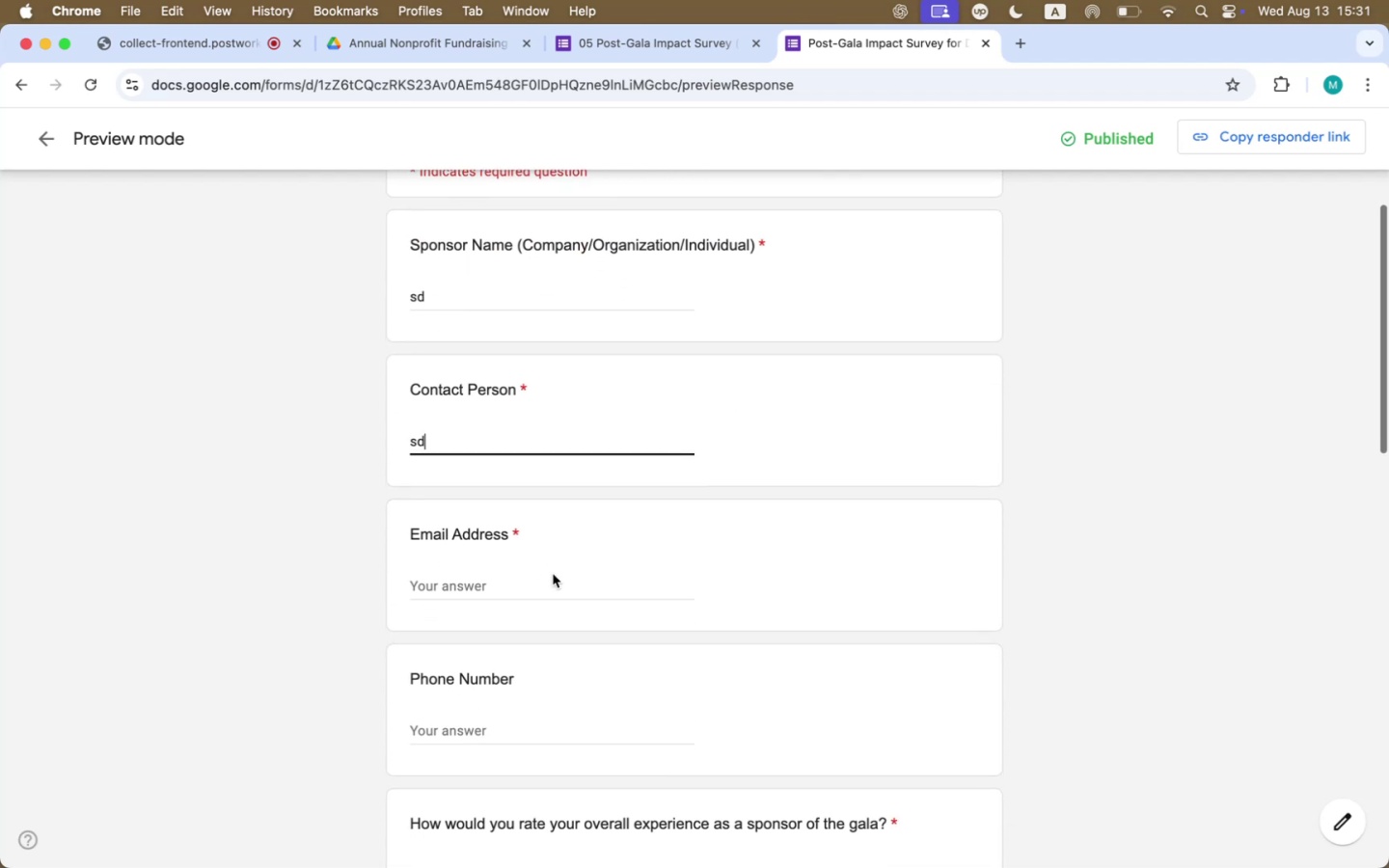 
left_click([567, 559])
 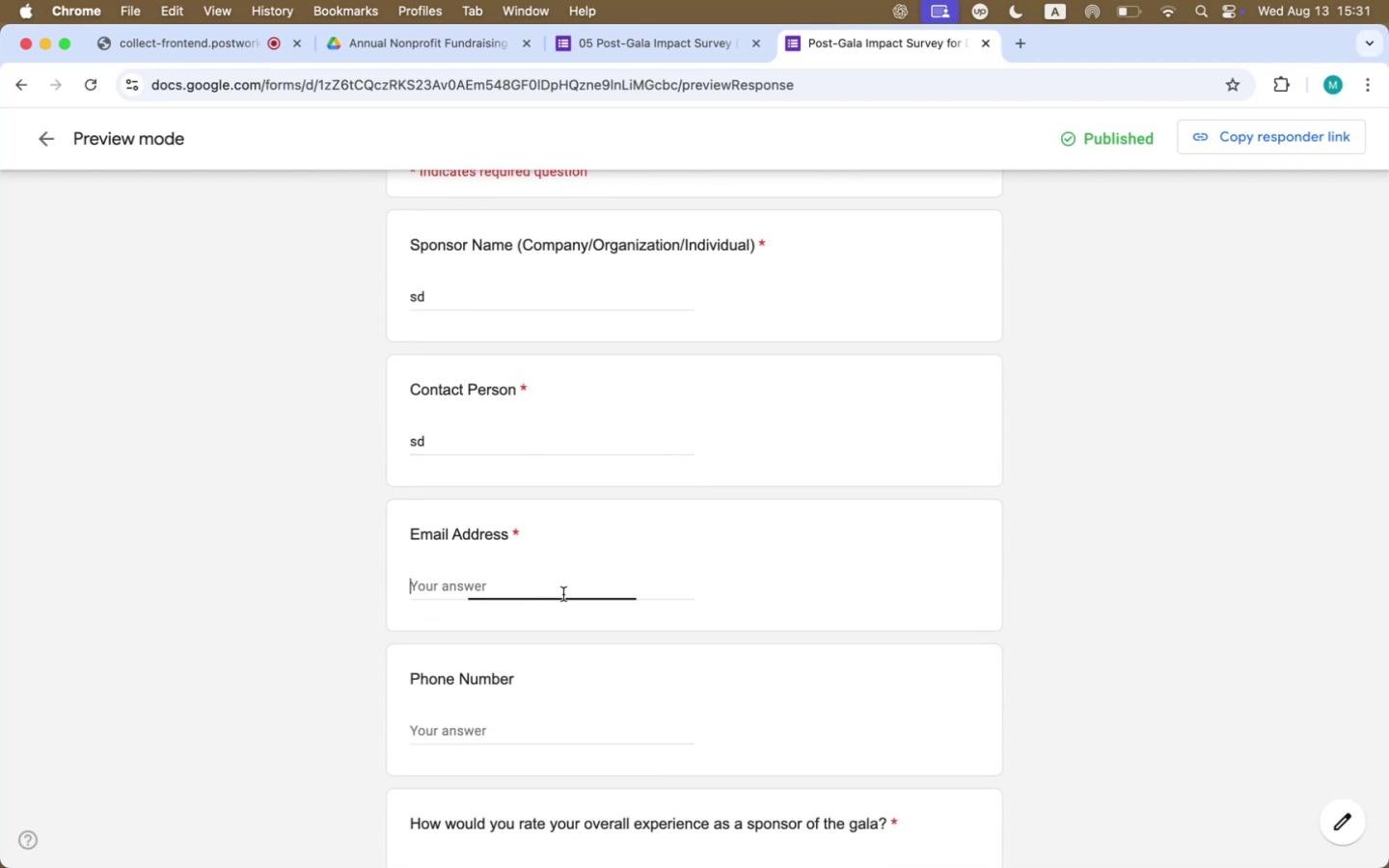 
type(as)
 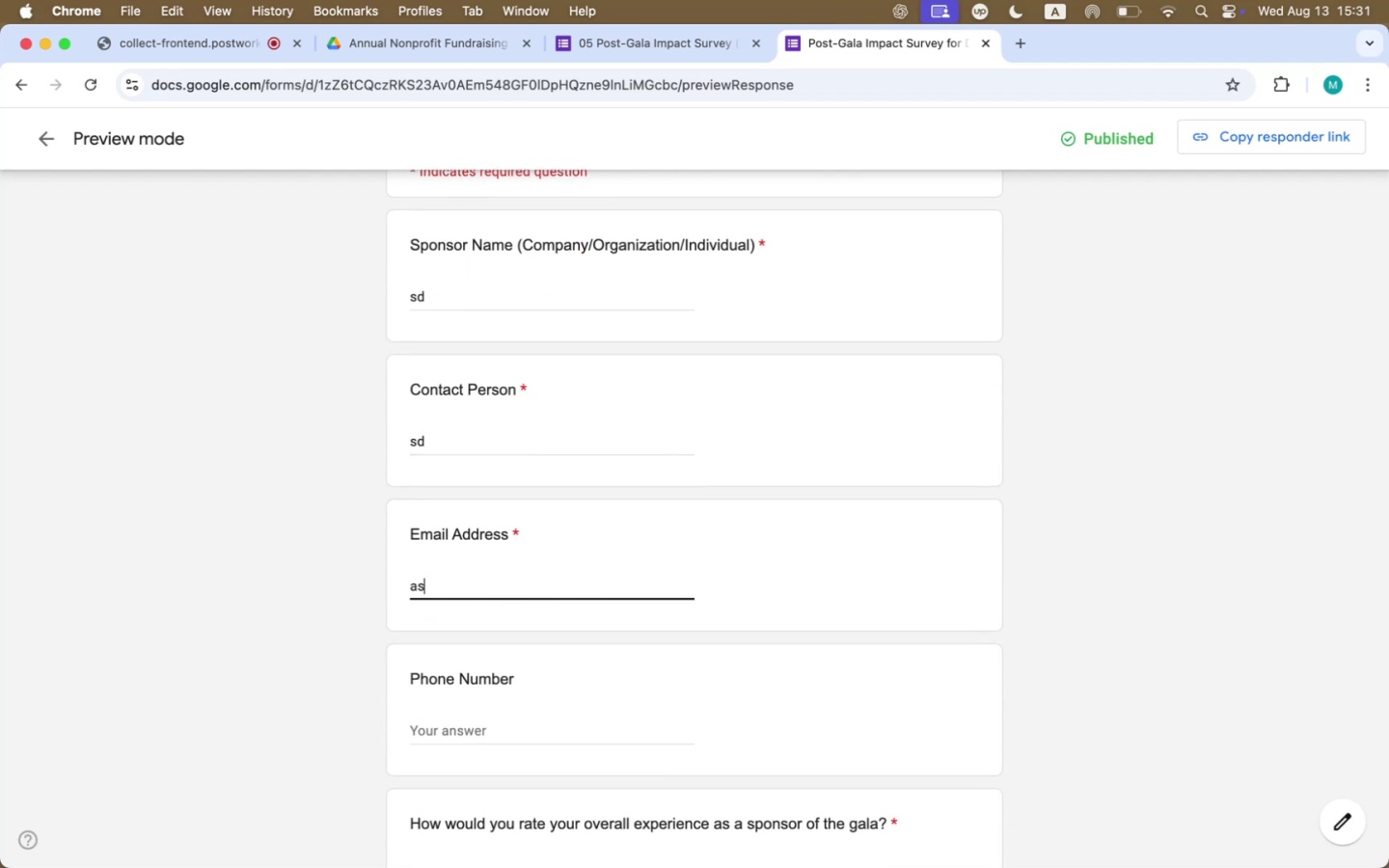 
scroll: coordinate [563, 605], scroll_direction: down, amount: 12.0
 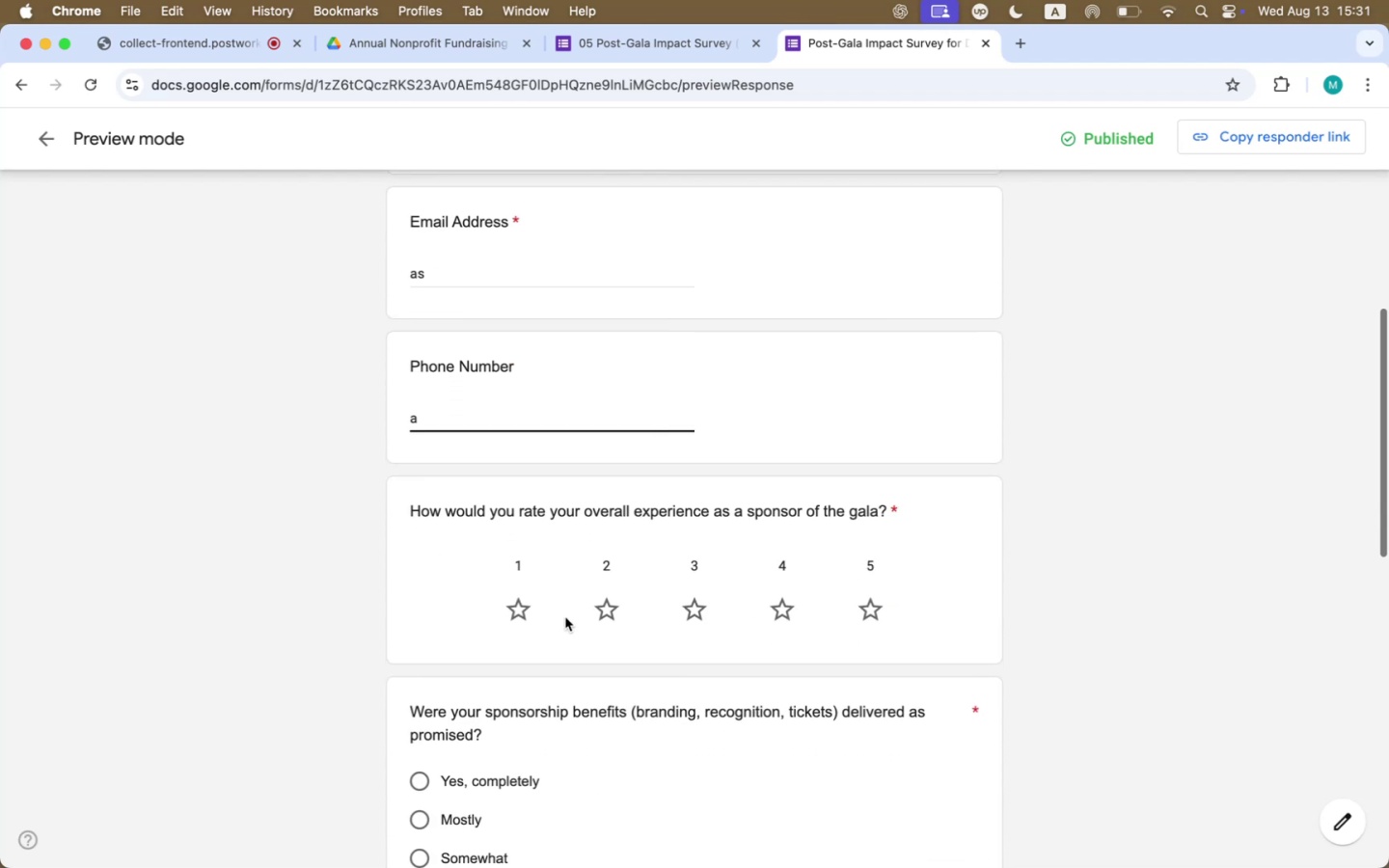 
left_click([563, 605])
 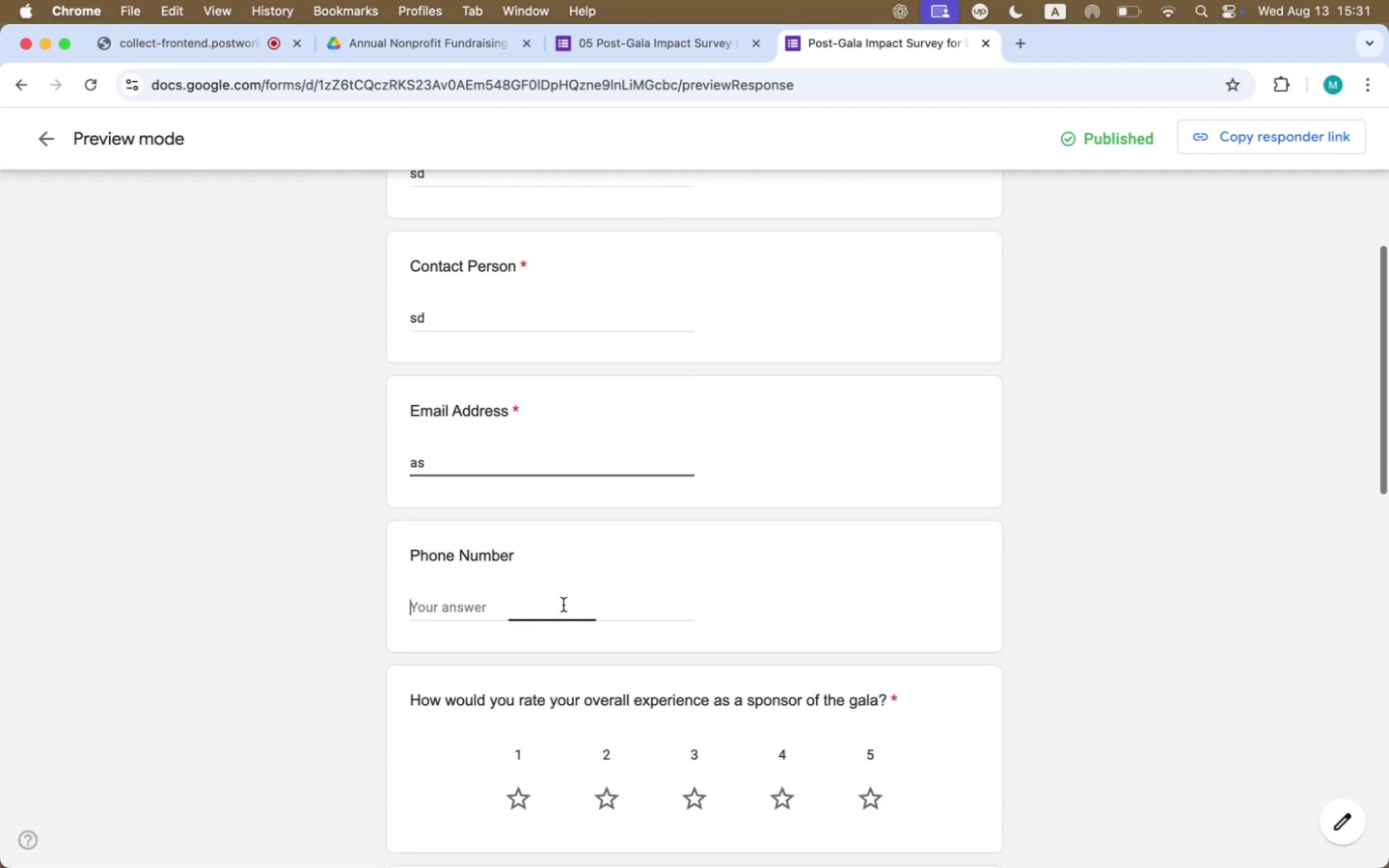 
key(A)
 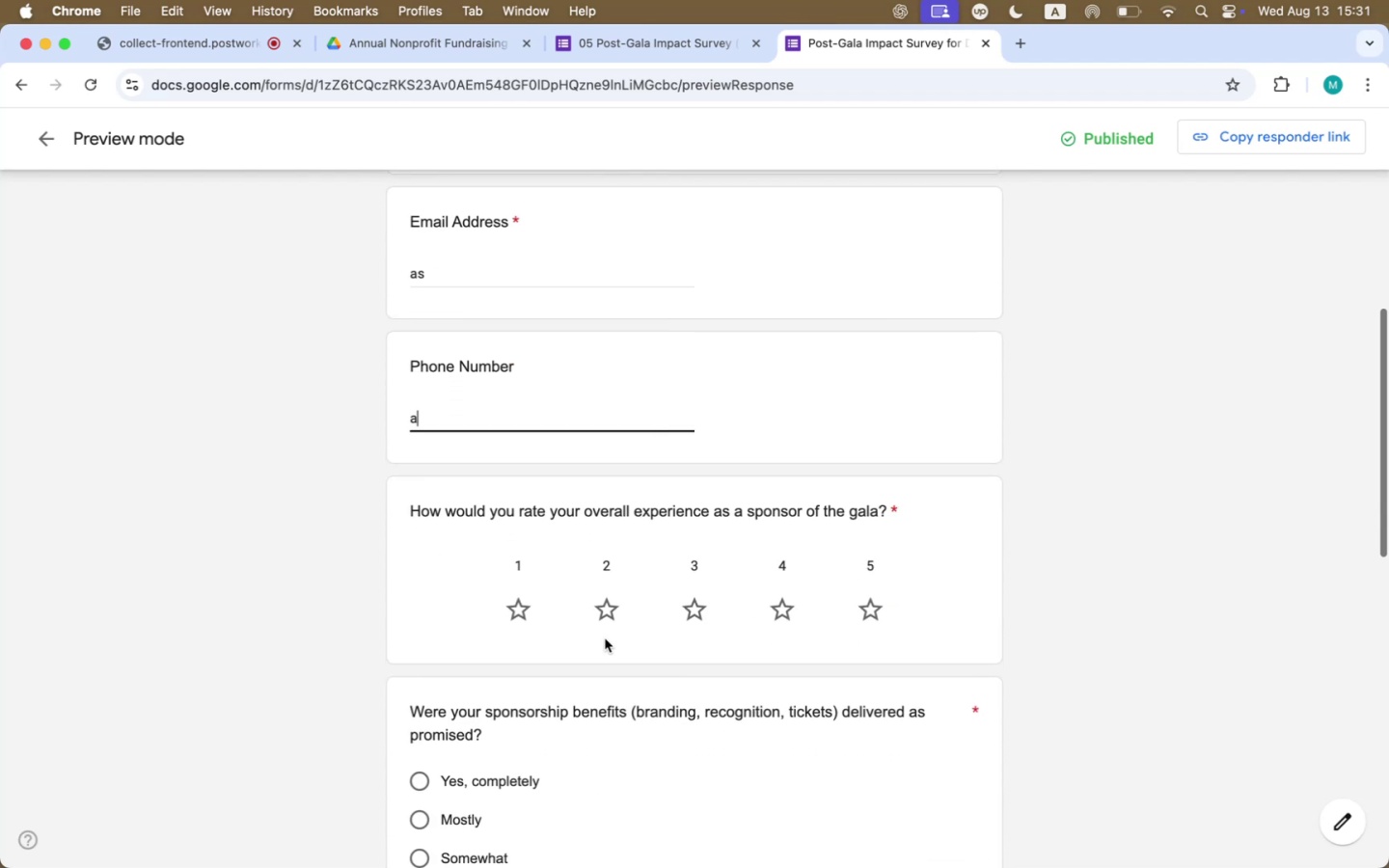 
left_click([674, 610])
 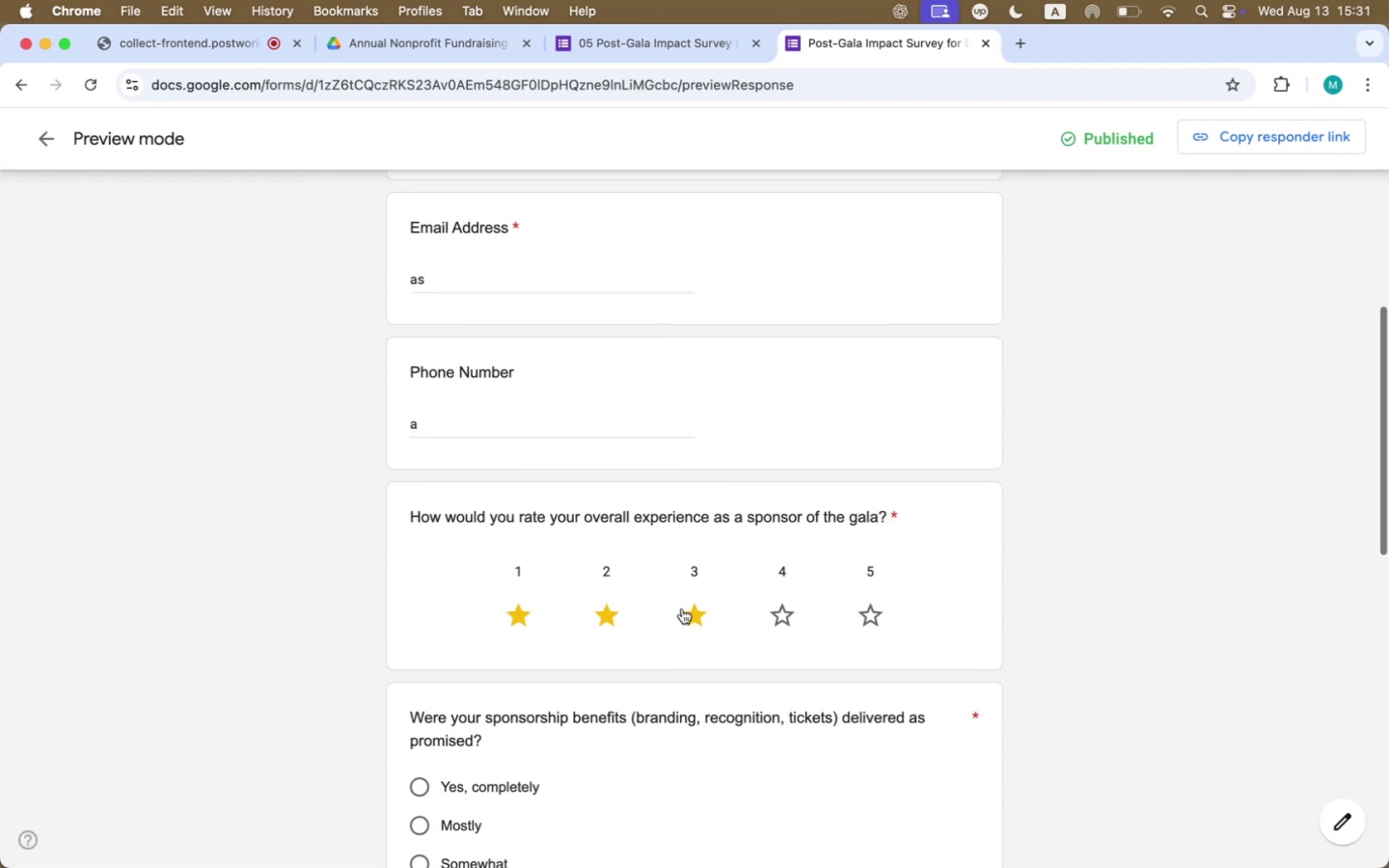 
scroll: coordinate [665, 631], scroll_direction: down, amount: 21.0
 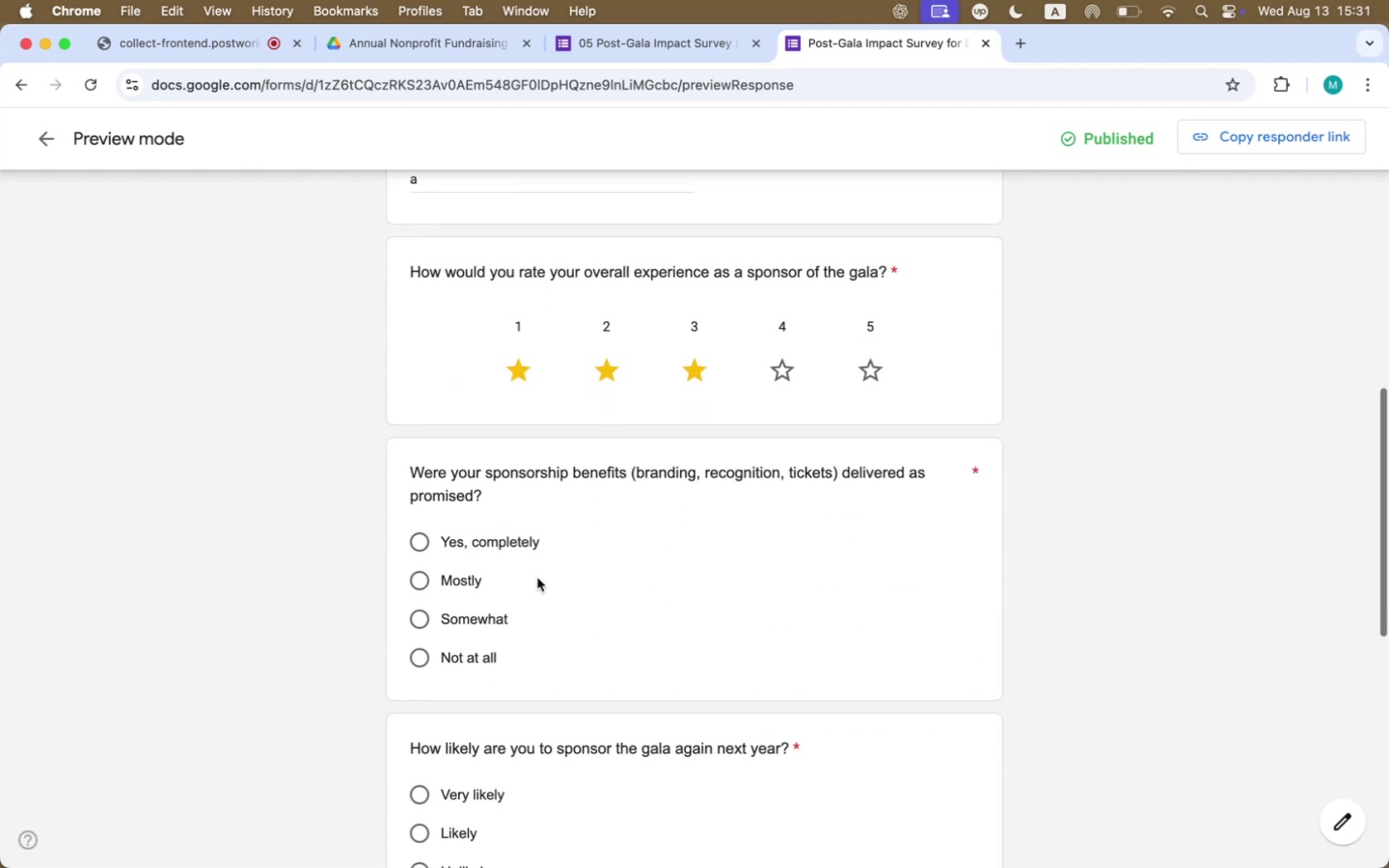 
left_click([448, 576])
 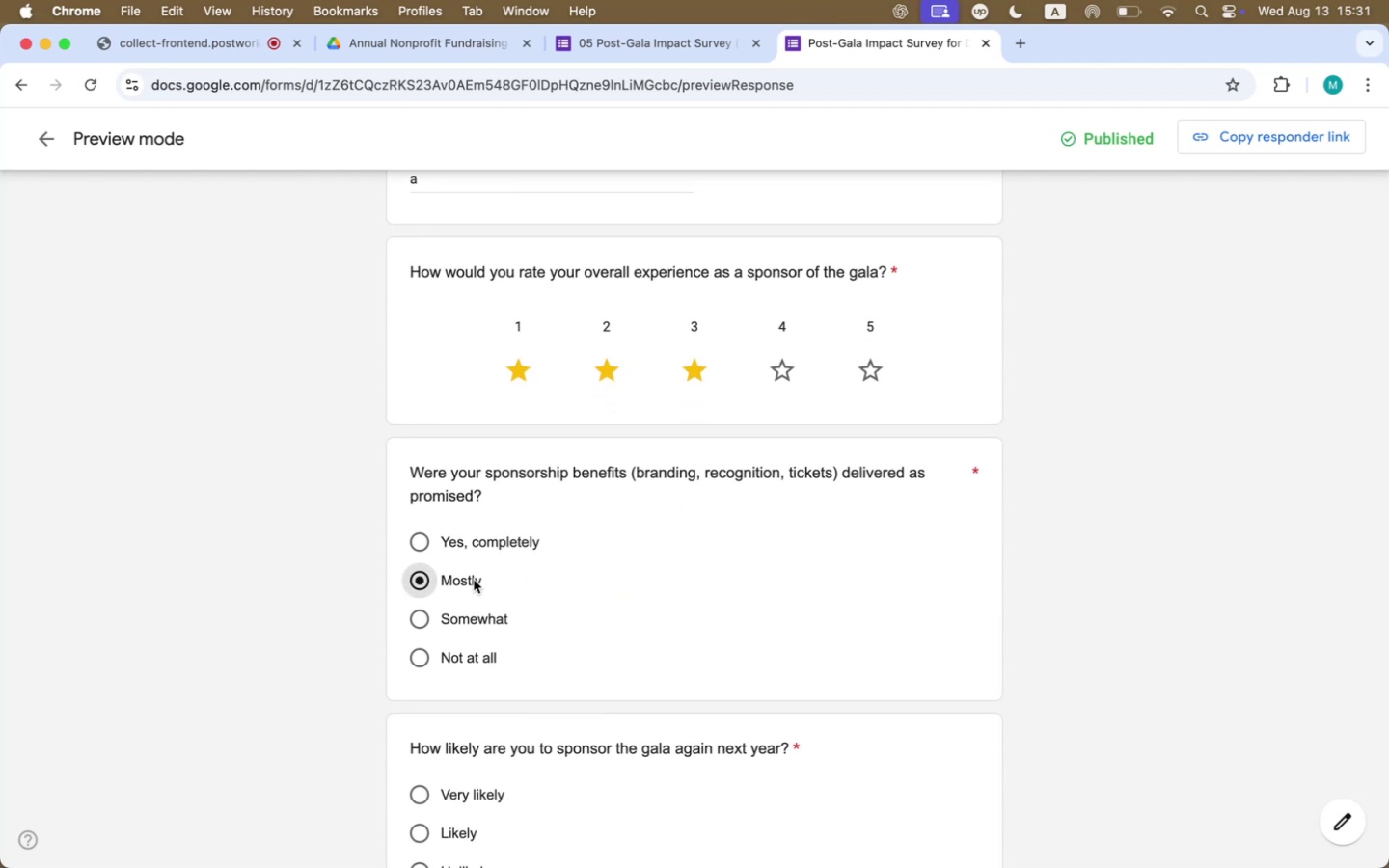 
scroll: coordinate [594, 607], scroll_direction: down, amount: 25.0
 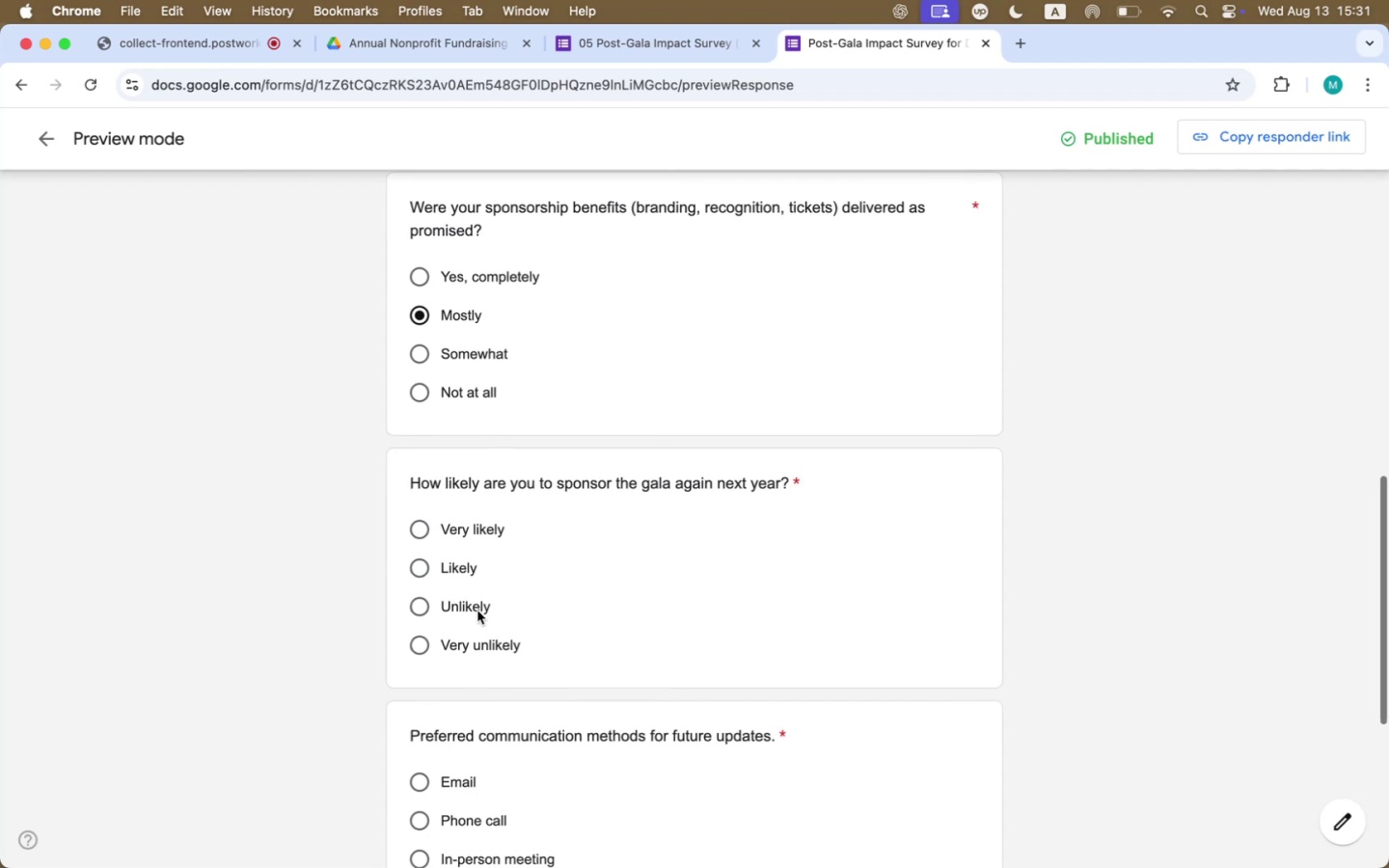 
left_click([465, 580])
 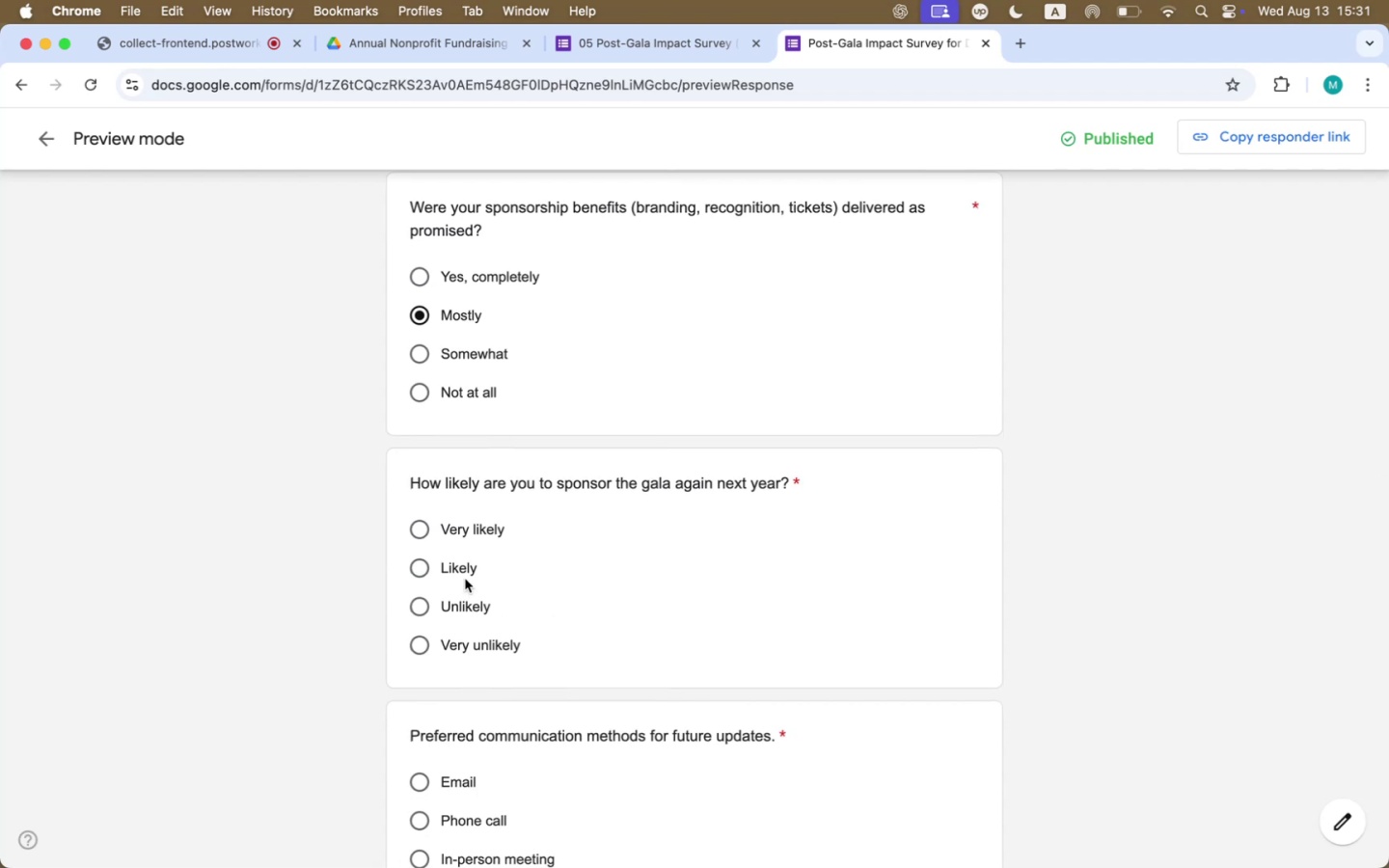 
left_click([480, 566])
 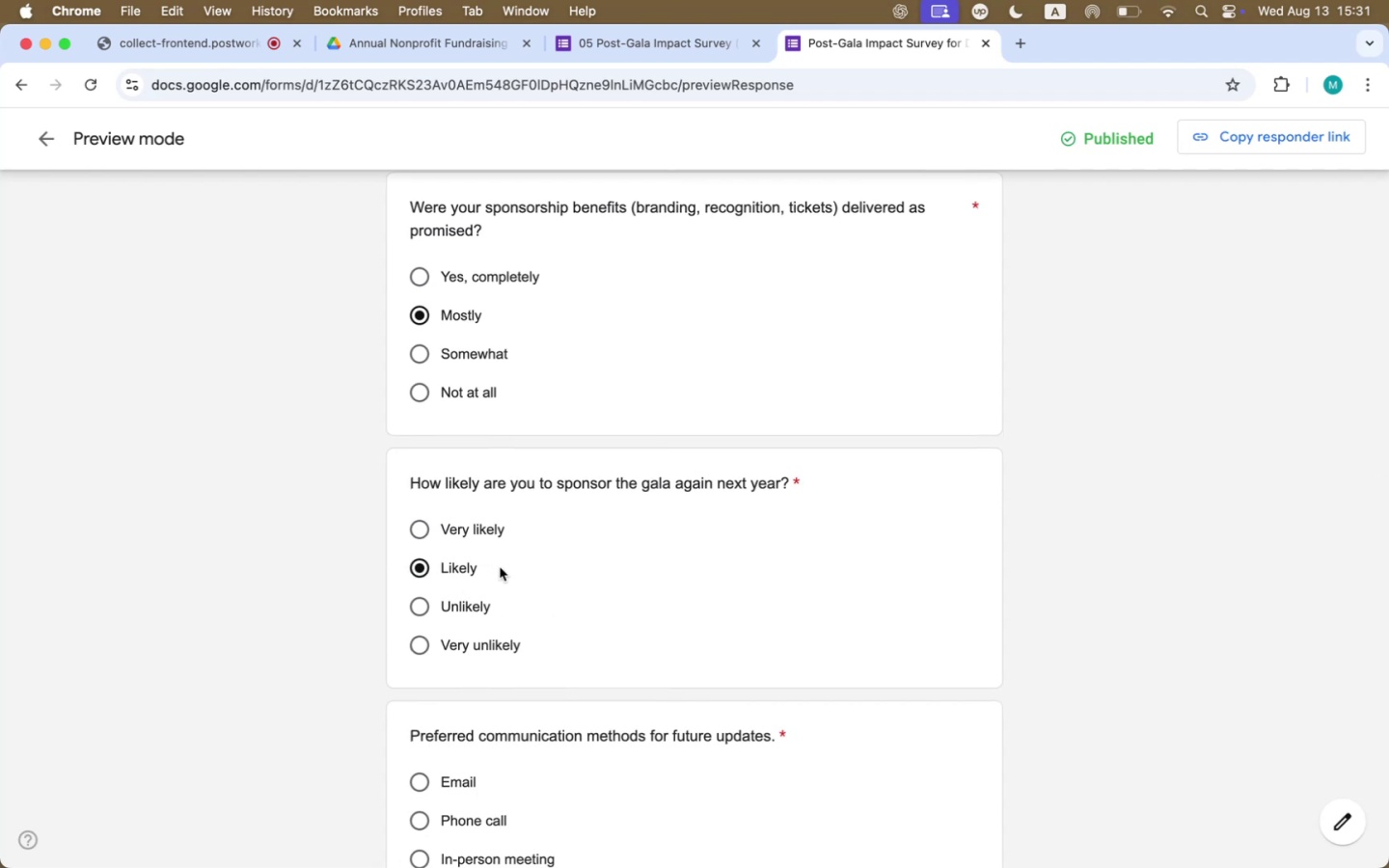 
scroll: coordinate [531, 595], scroll_direction: down, amount: 14.0
 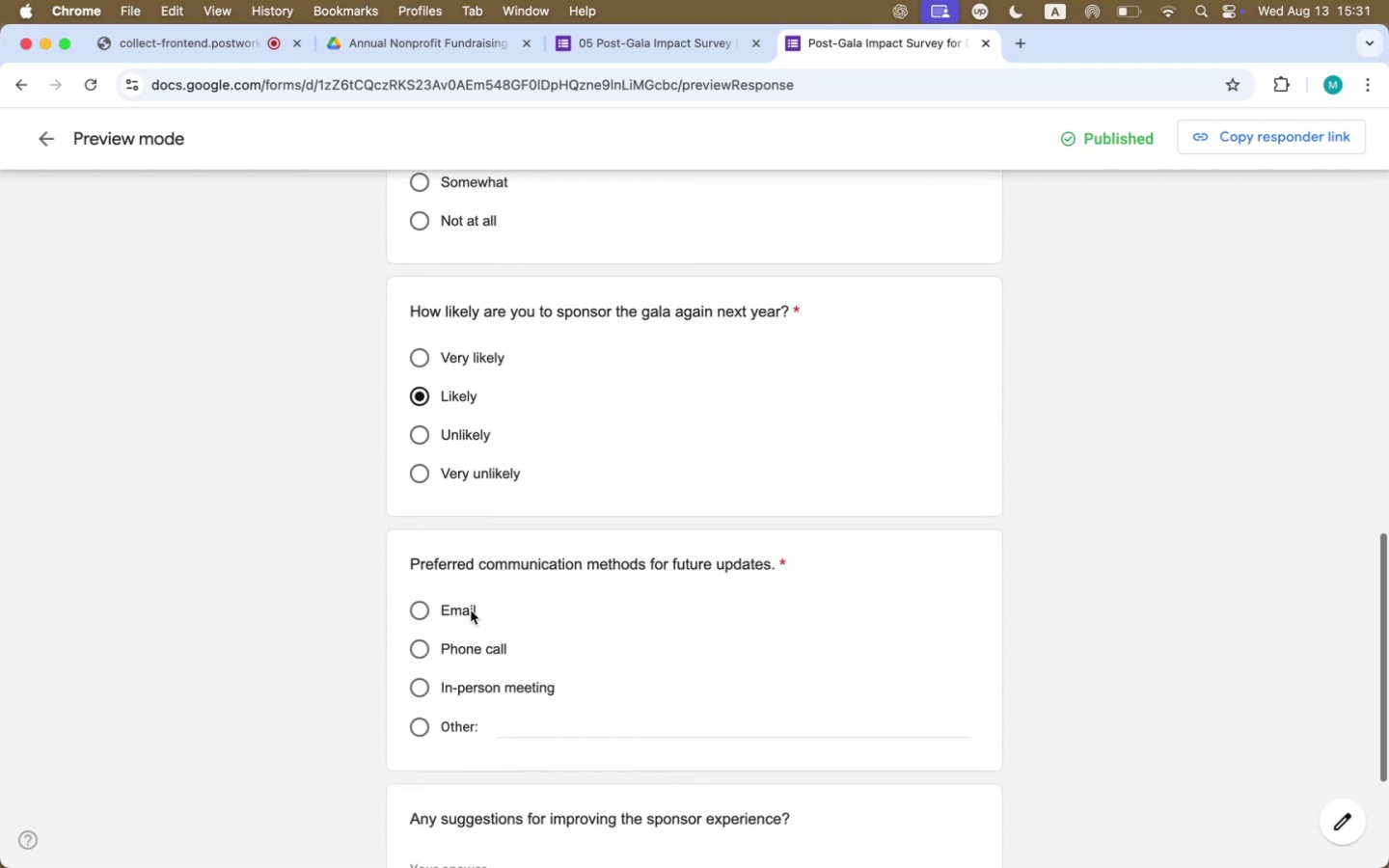 
left_click([464, 611])
 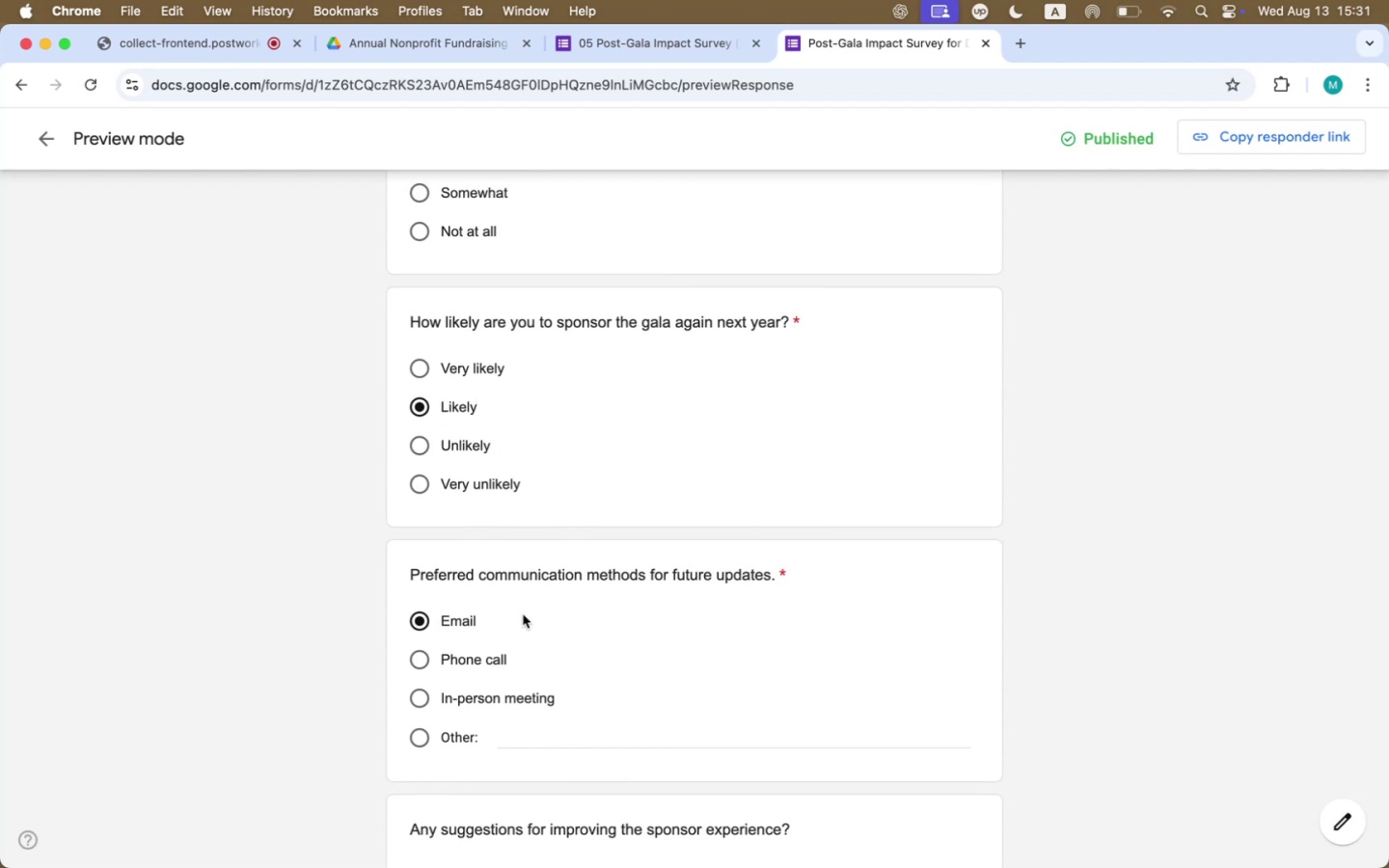 
scroll: coordinate [464, 611], scroll_direction: up, amount: 1.0
 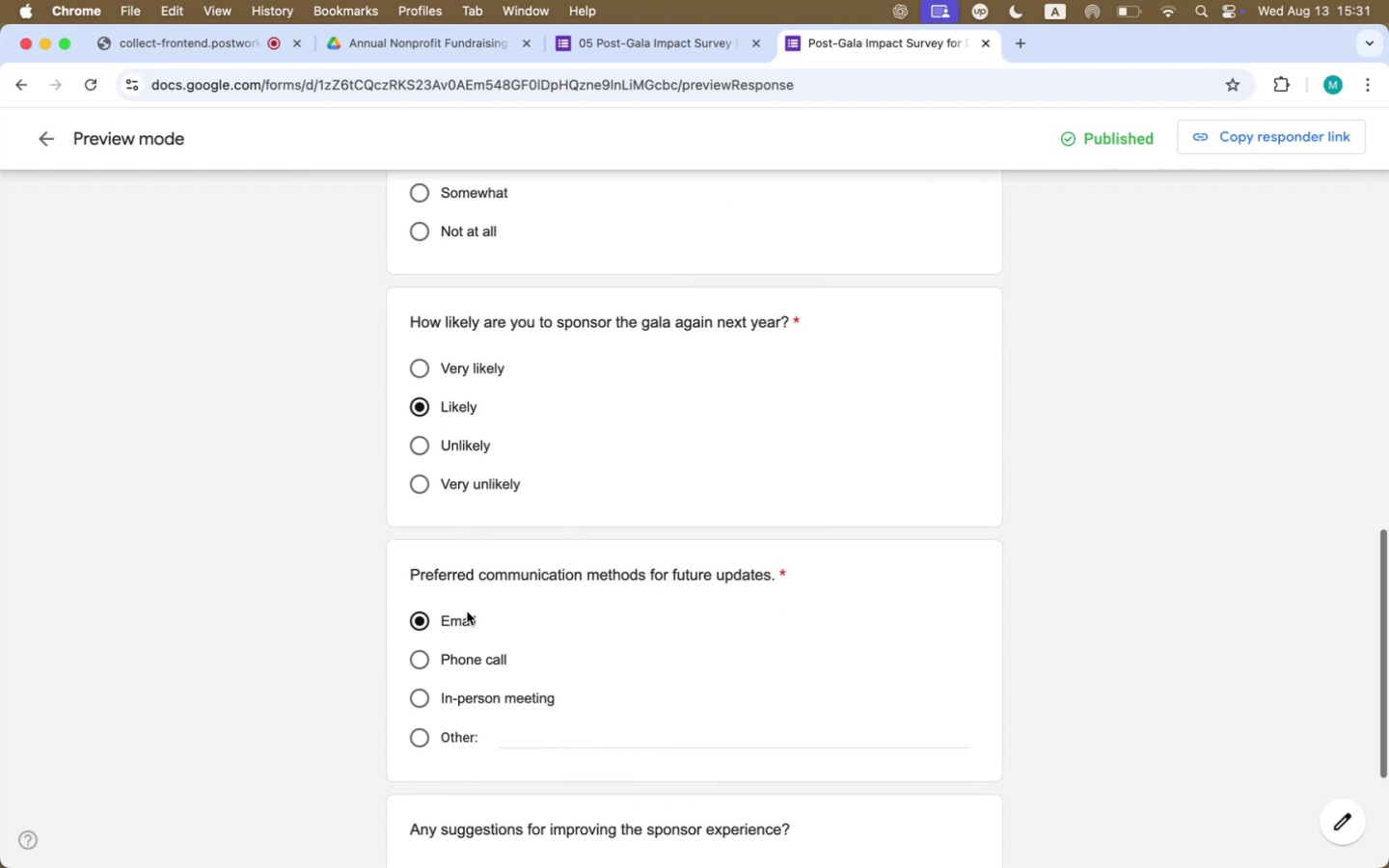 
scroll: coordinate [481, 570], scroll_direction: down, amount: 43.0
 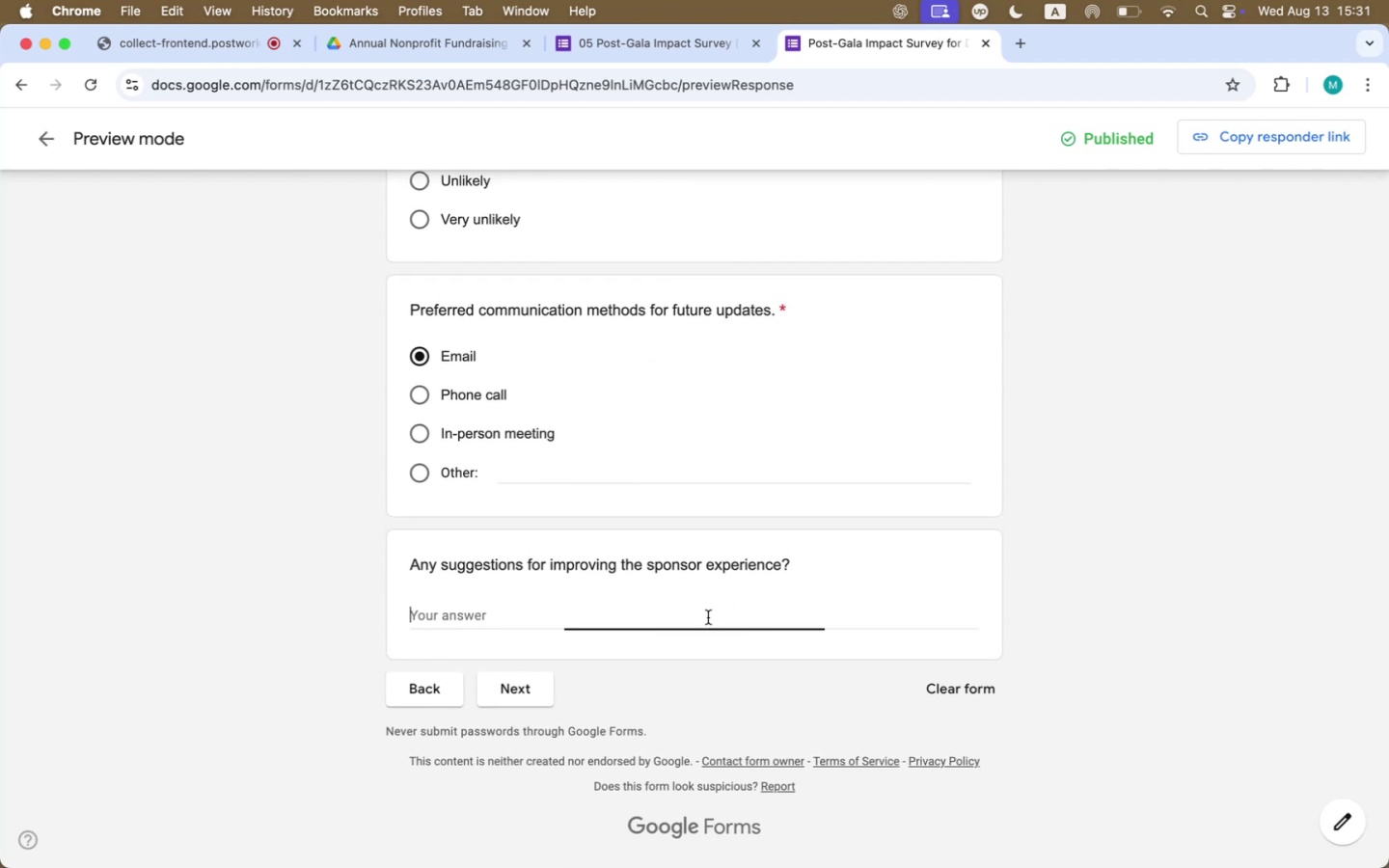 
type(sdf)
 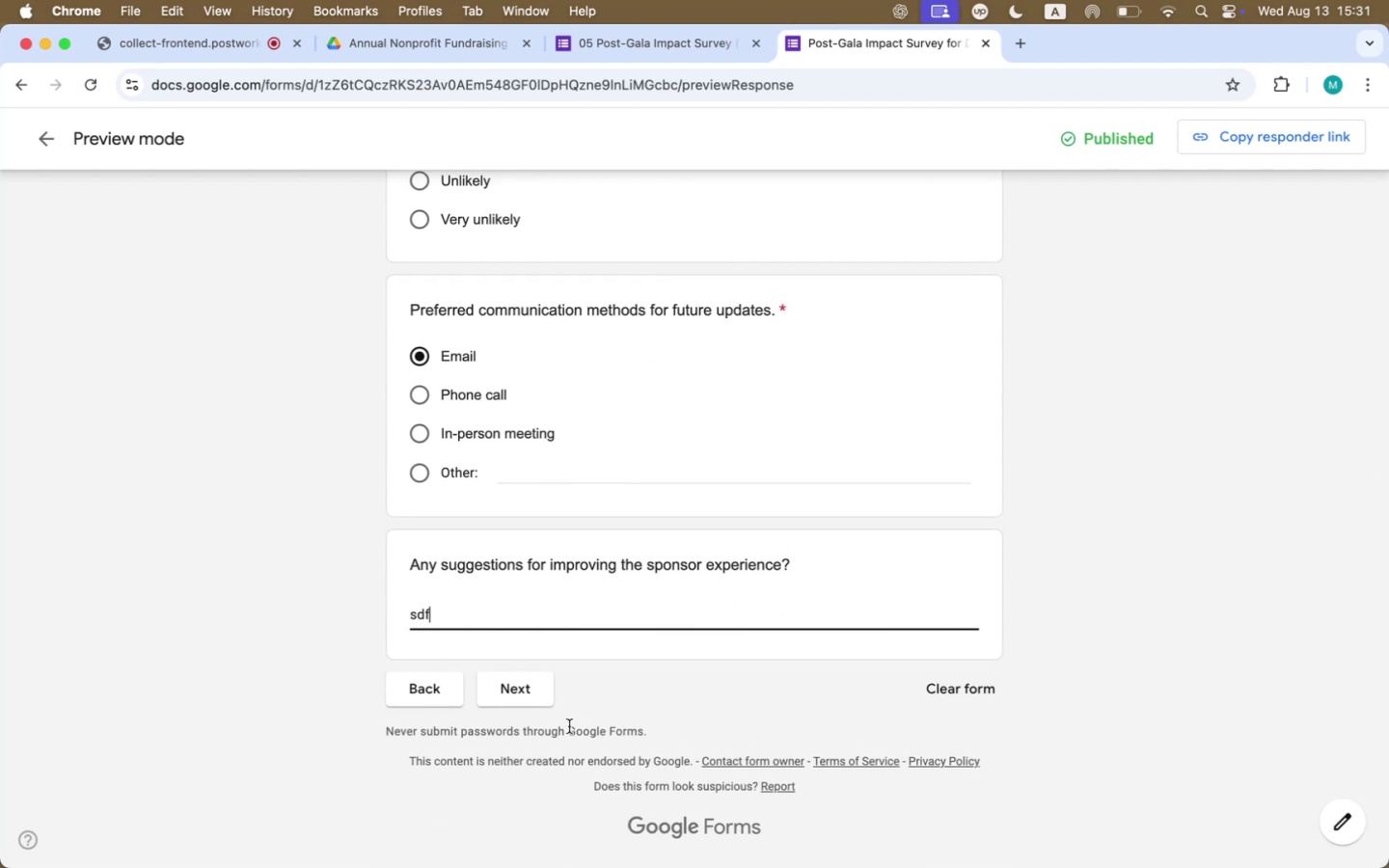 
left_click_drag(start_coordinate=[450, 668], to_coordinate=[456, 668])
 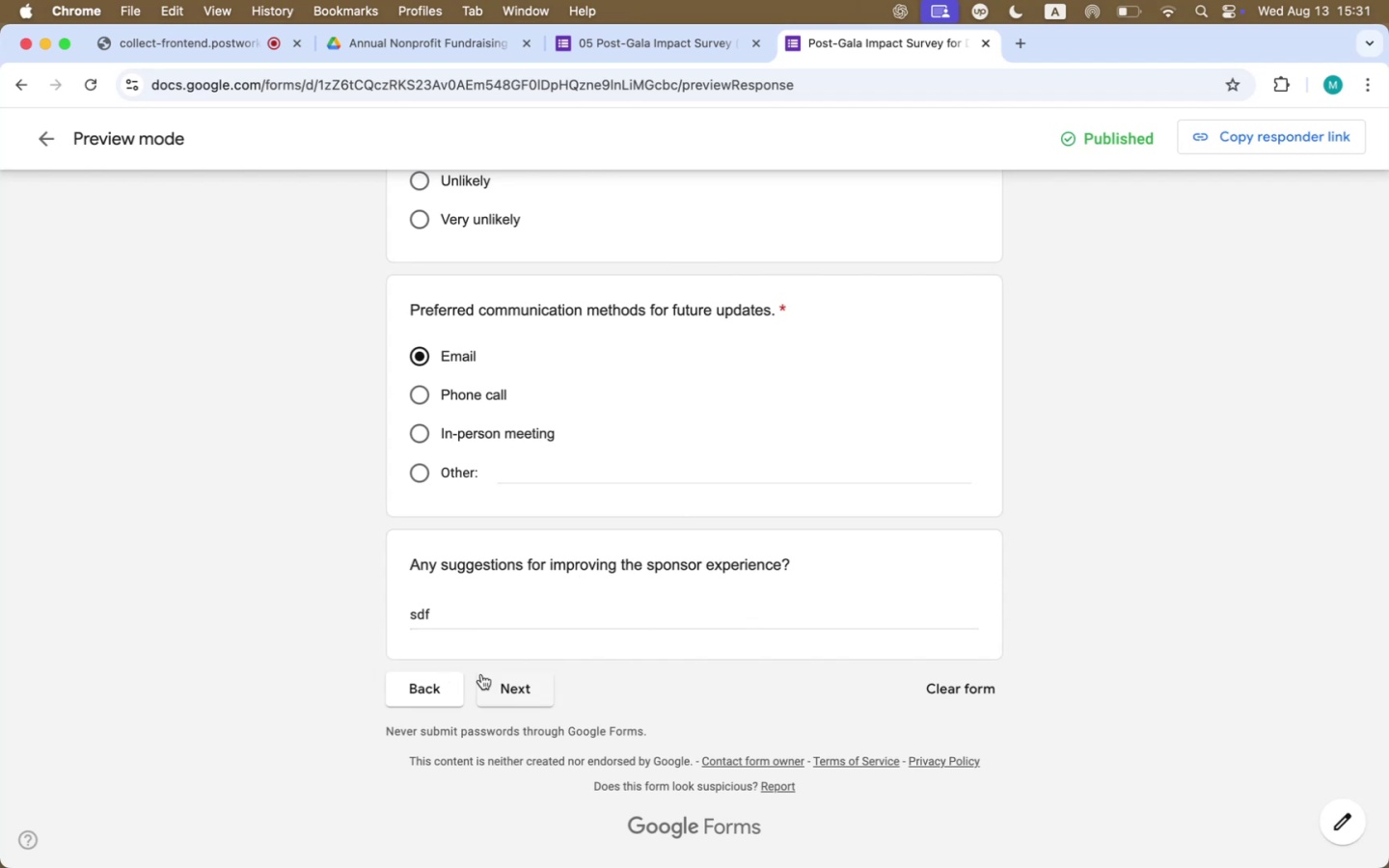 
double_click([498, 679])
 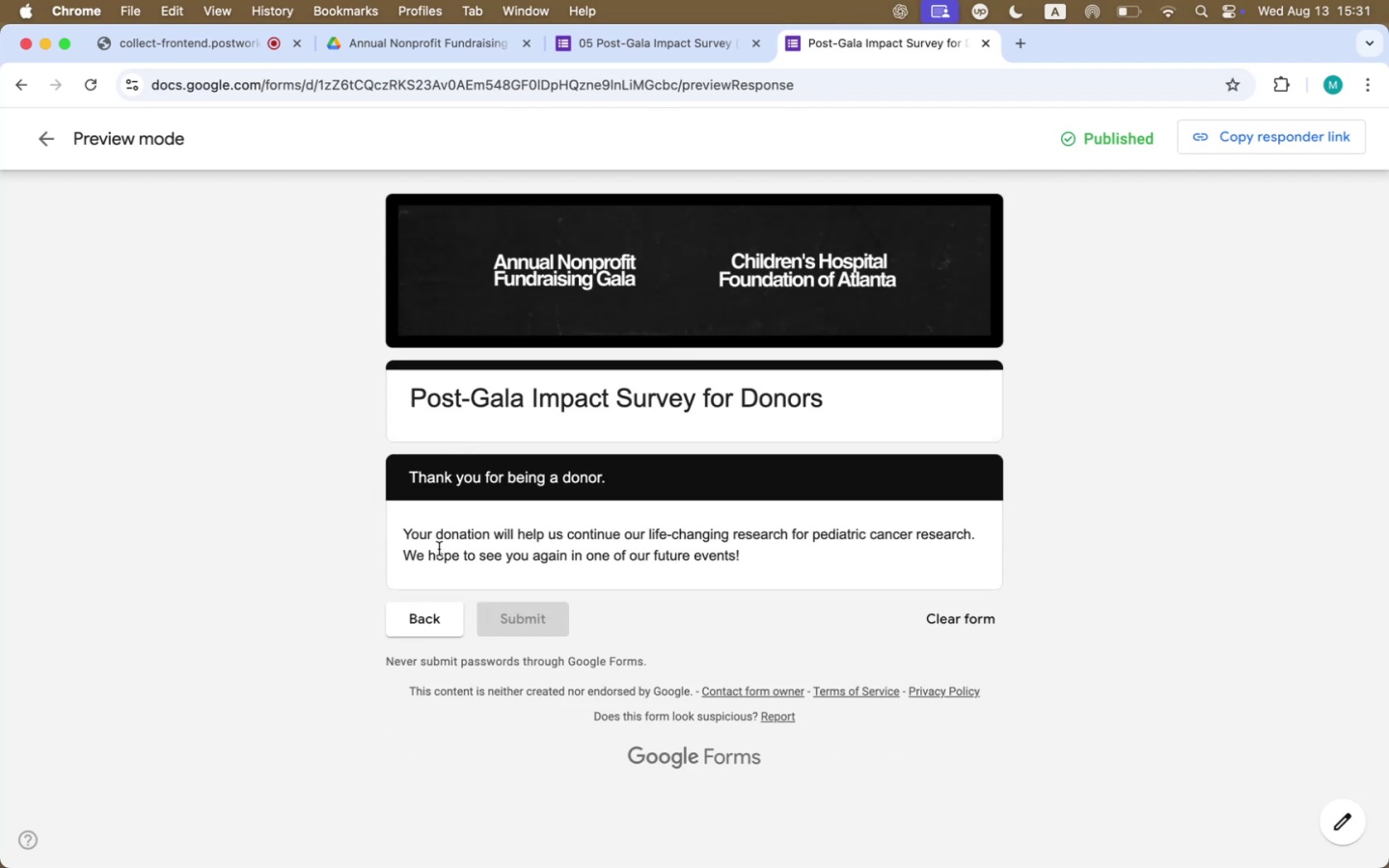 
left_click_drag(start_coordinate=[696, 37], to_coordinate=[705, 37])
 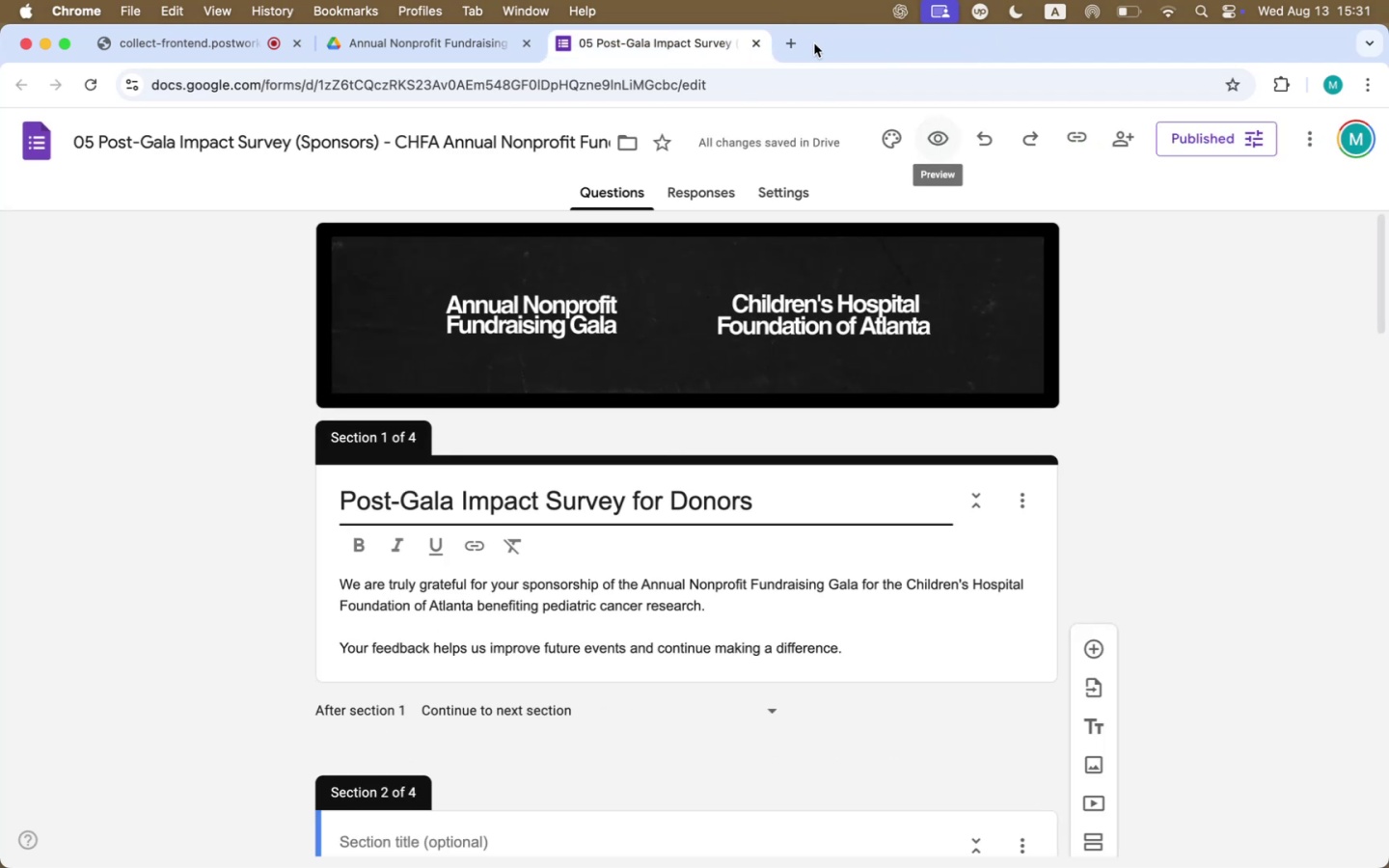 
scroll: coordinate [613, 657], scroll_direction: down, amount: 911.0
 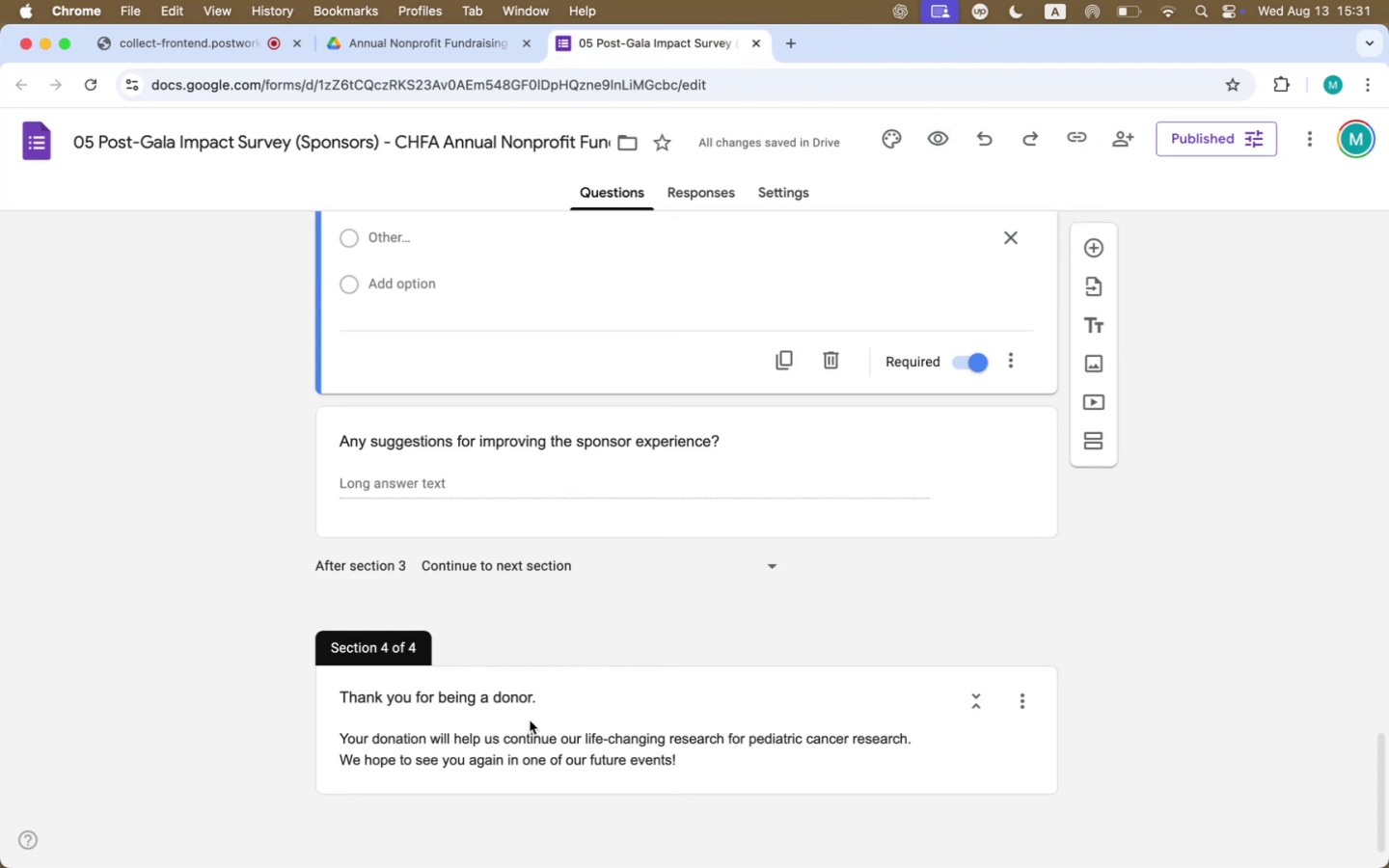 
left_click([532, 714])
 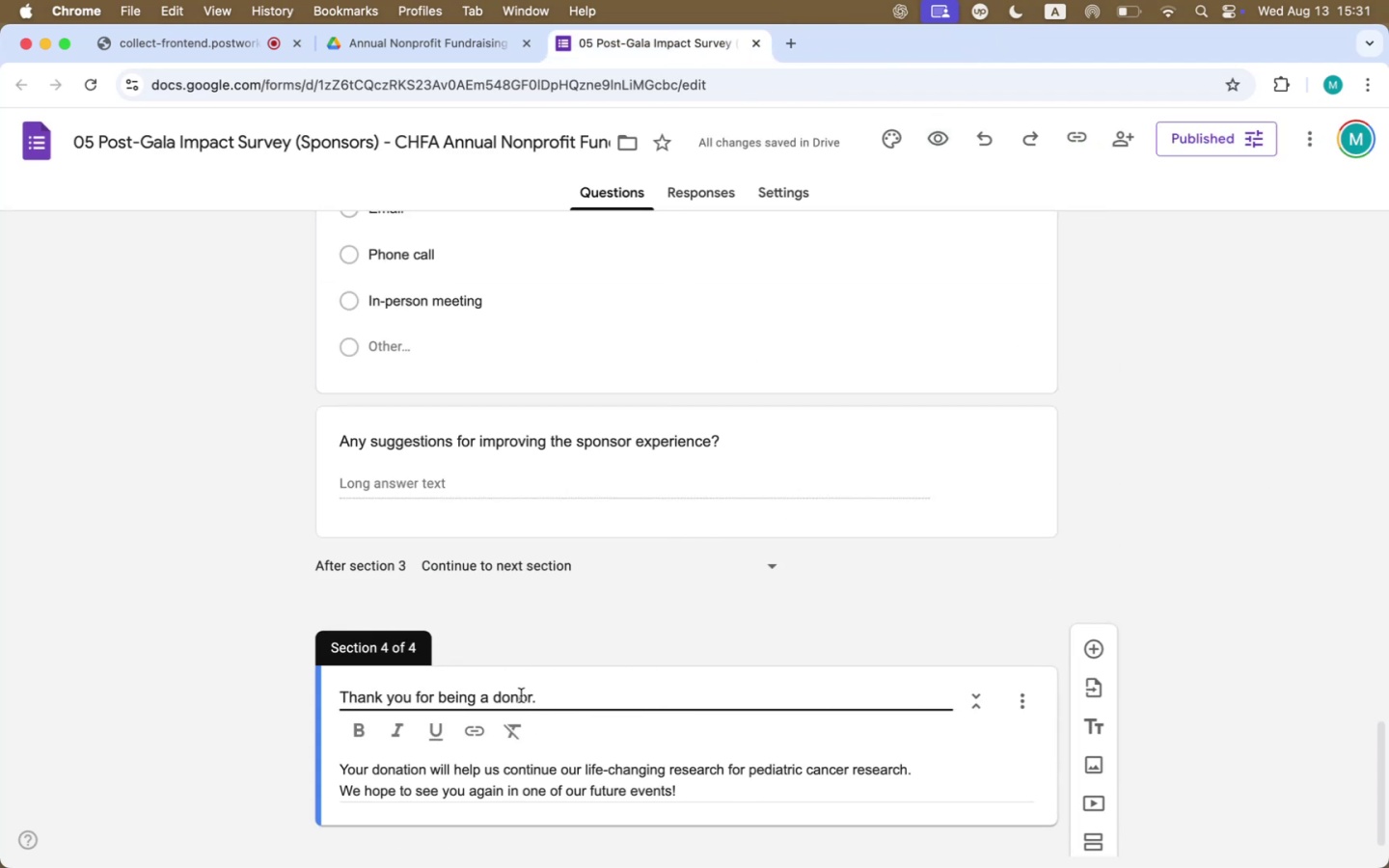 
double_click([521, 695])
 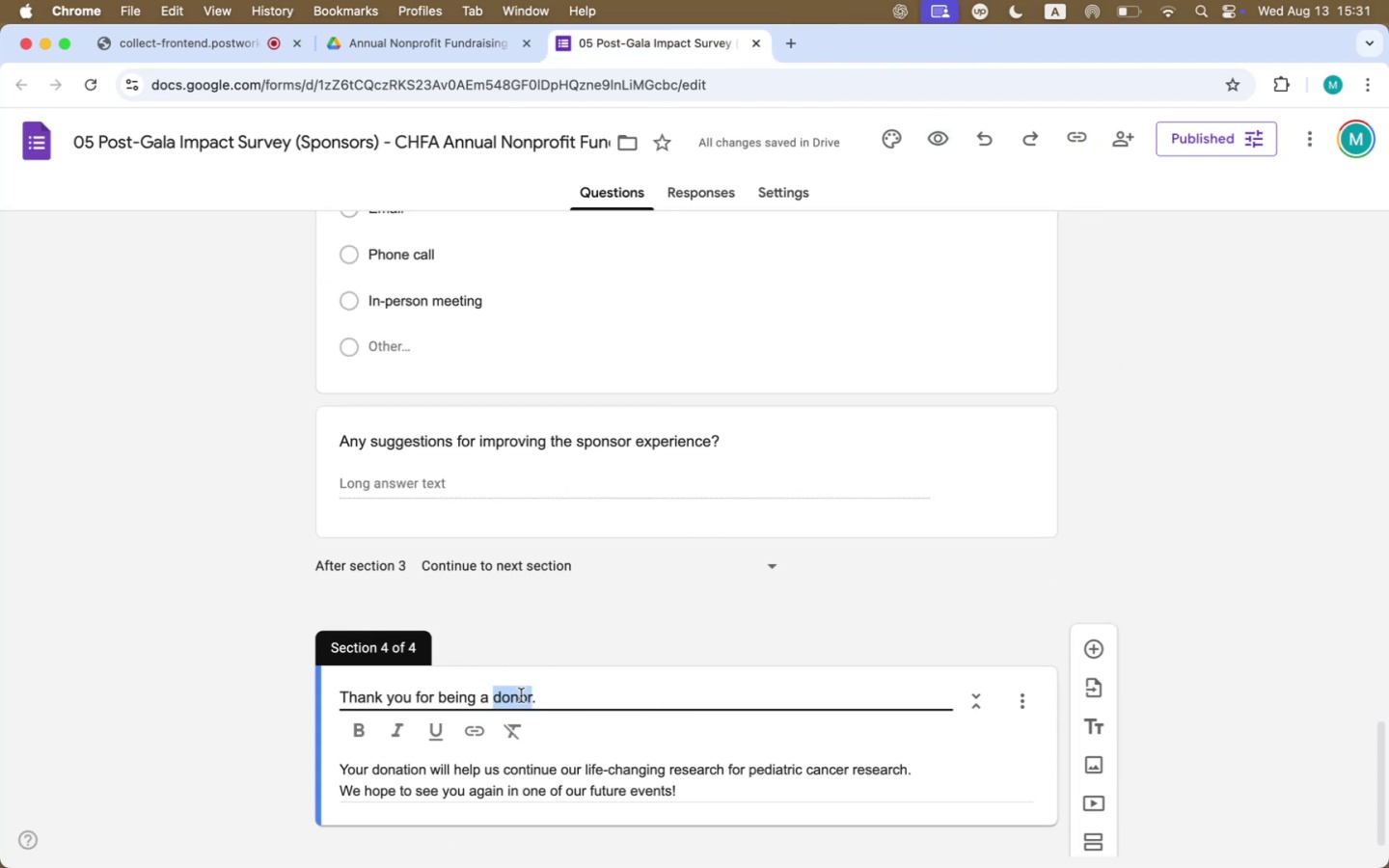 
type(sponsor)
 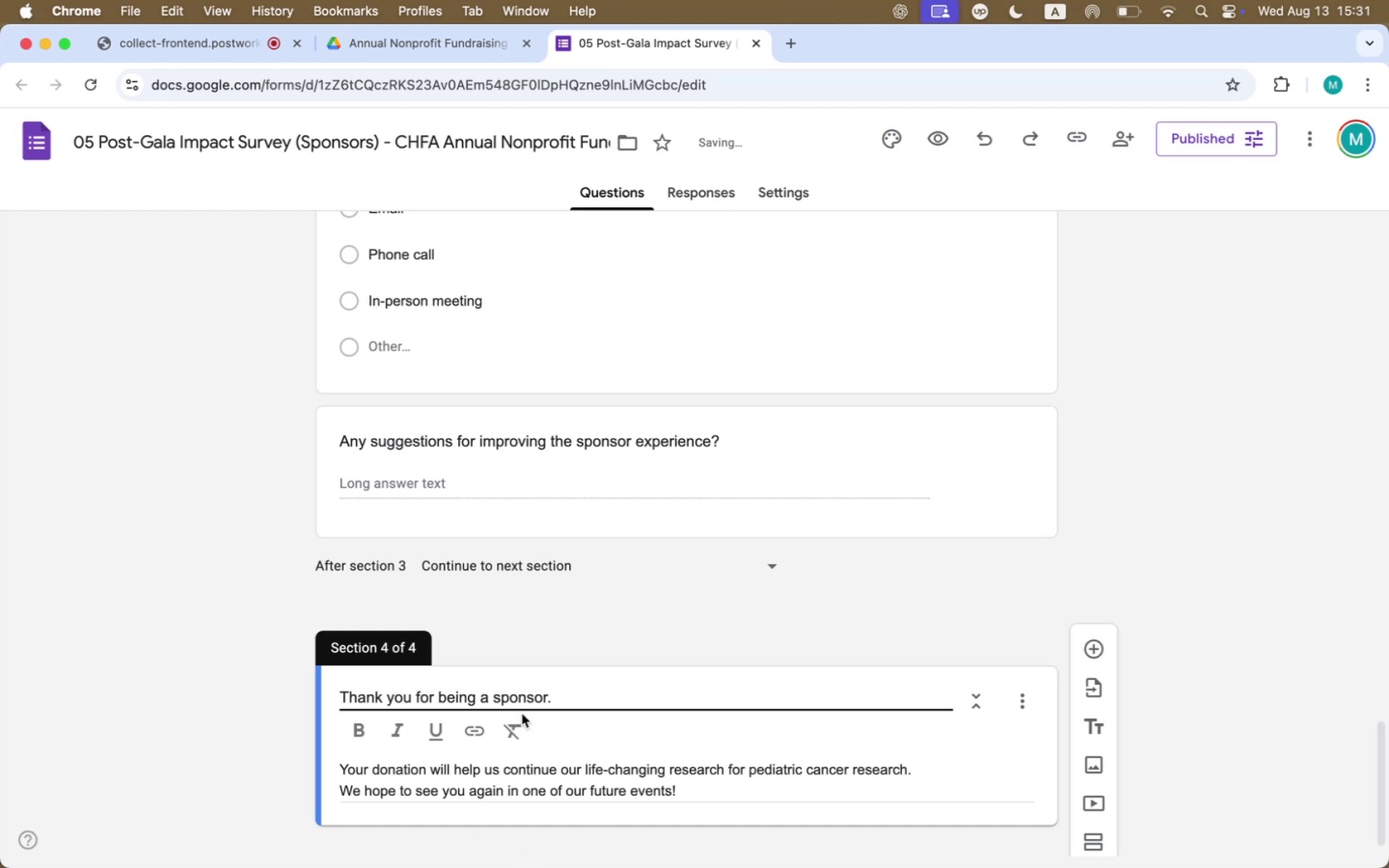 
left_click([417, 767])
 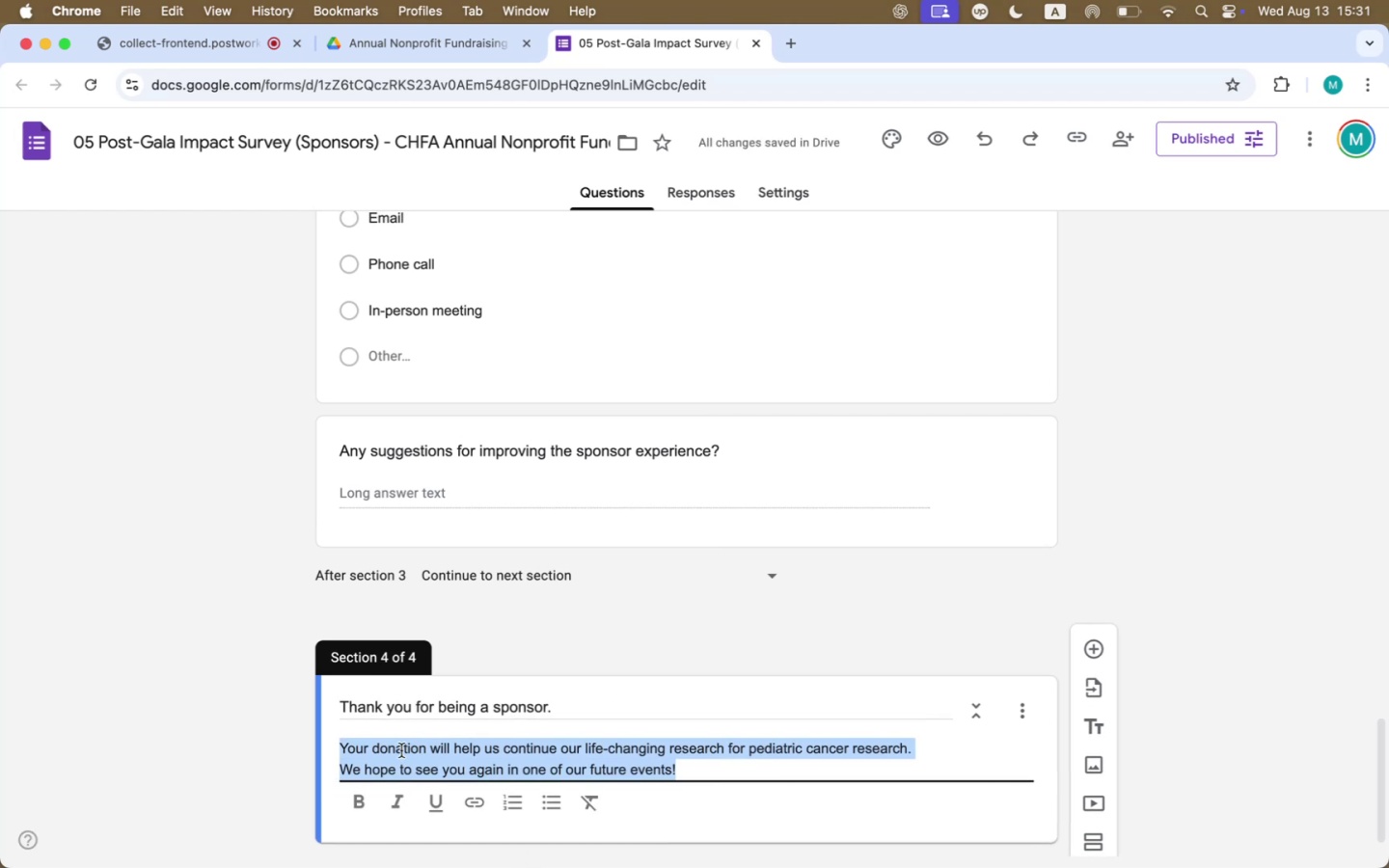 
double_click([401, 746])
 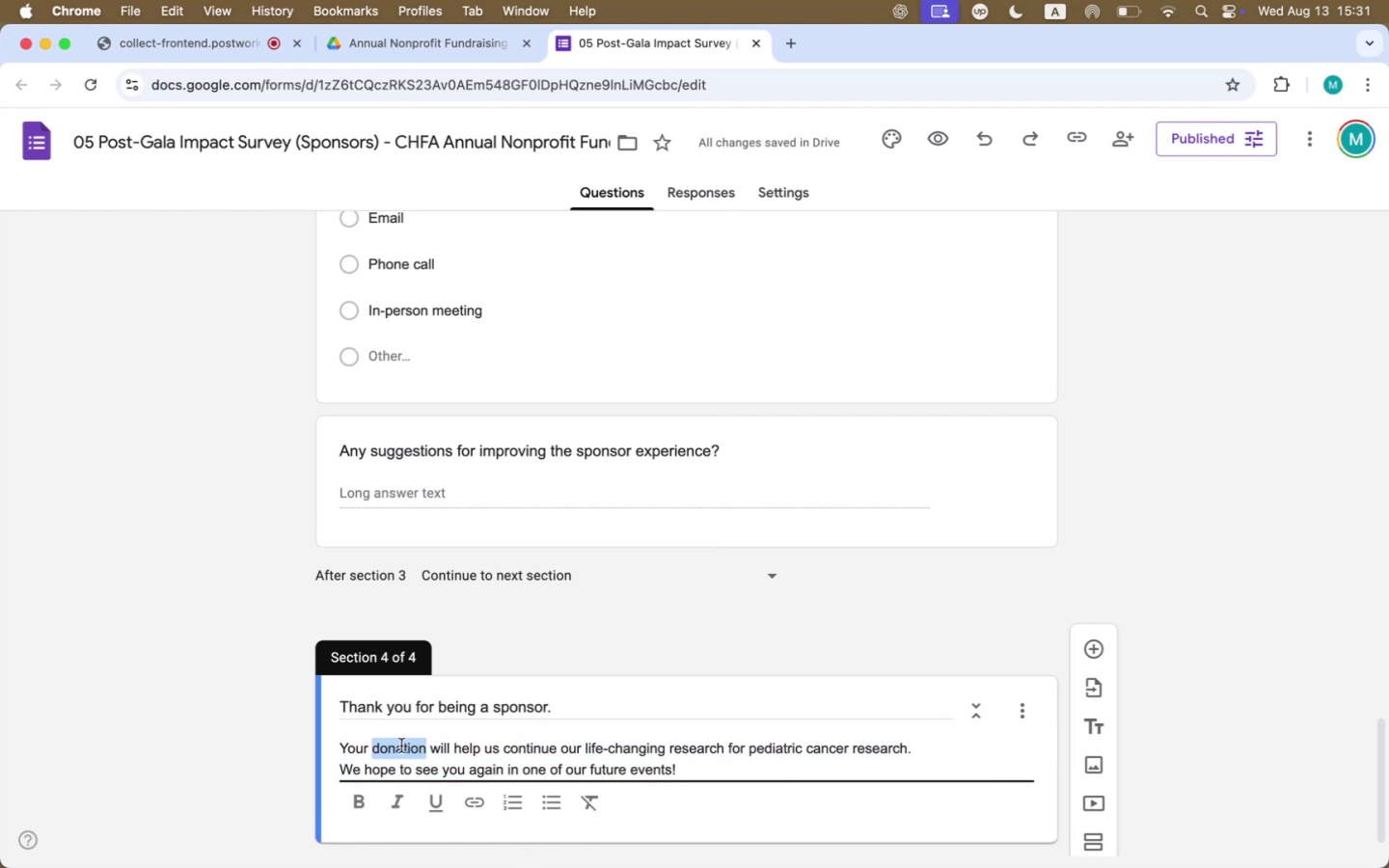 
type(sponsorship)
 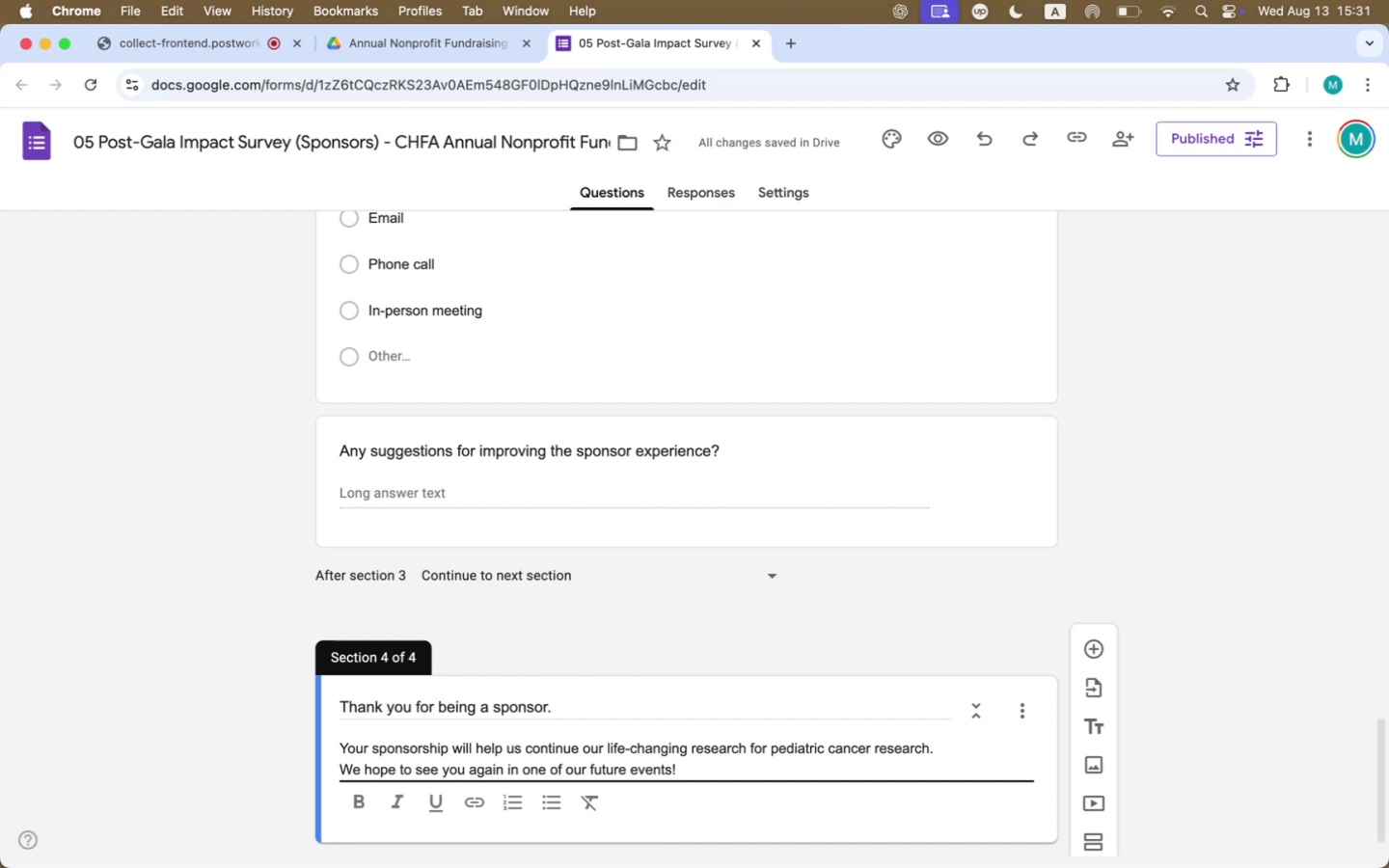 
wait(6.36)
 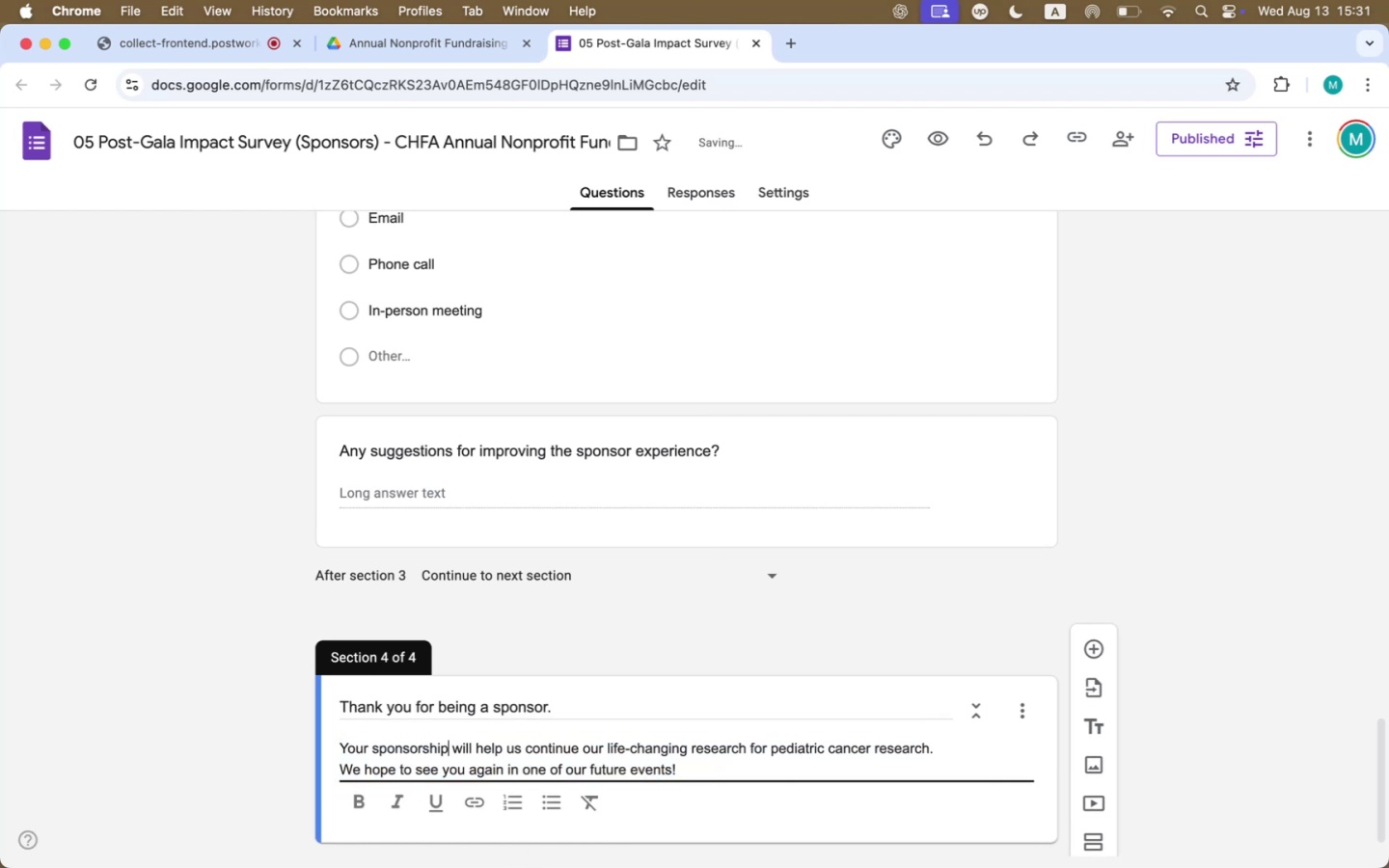 
scroll: coordinate [877, 270], scroll_direction: up, amount: 307.0
 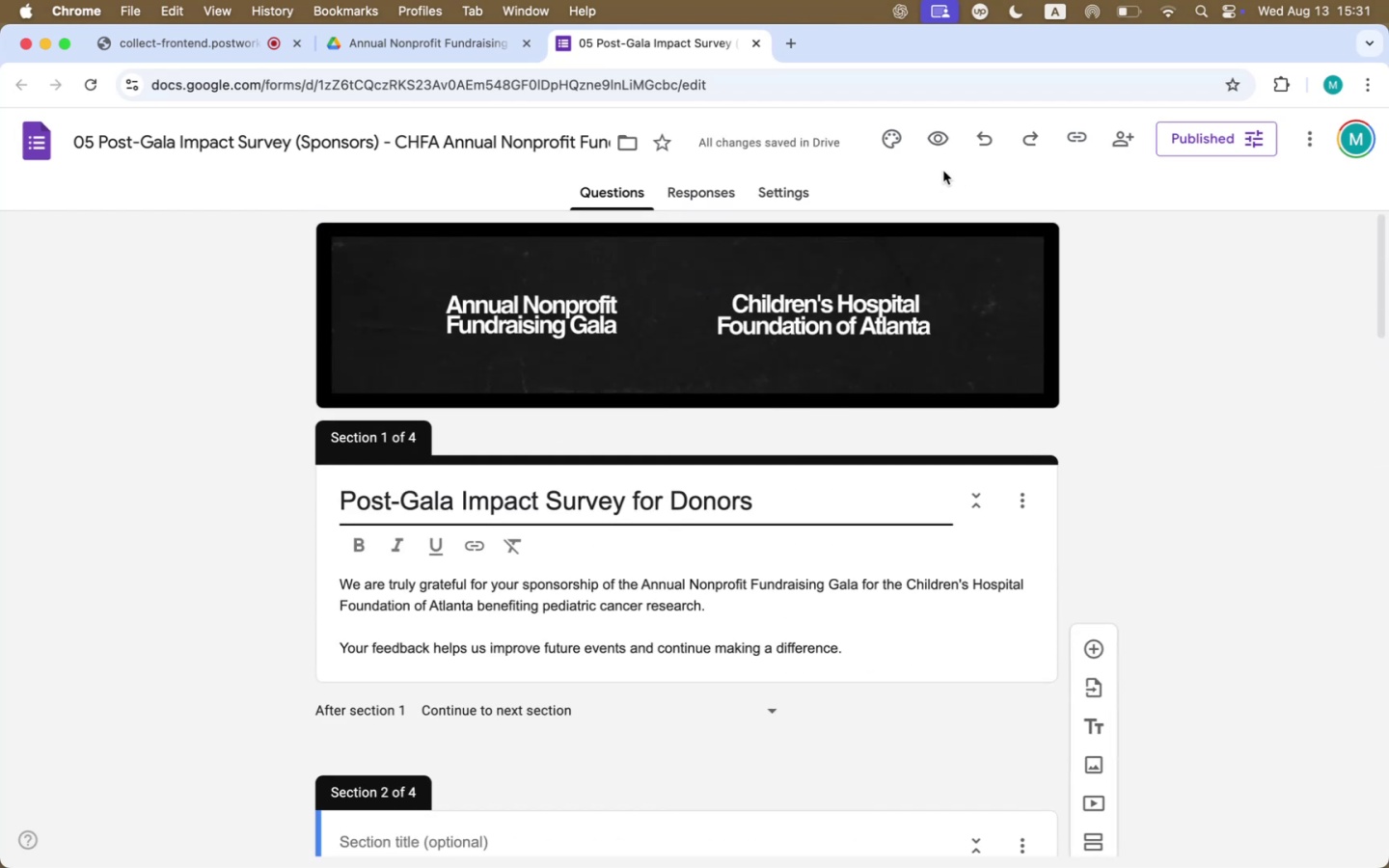 
left_click([938, 147])
 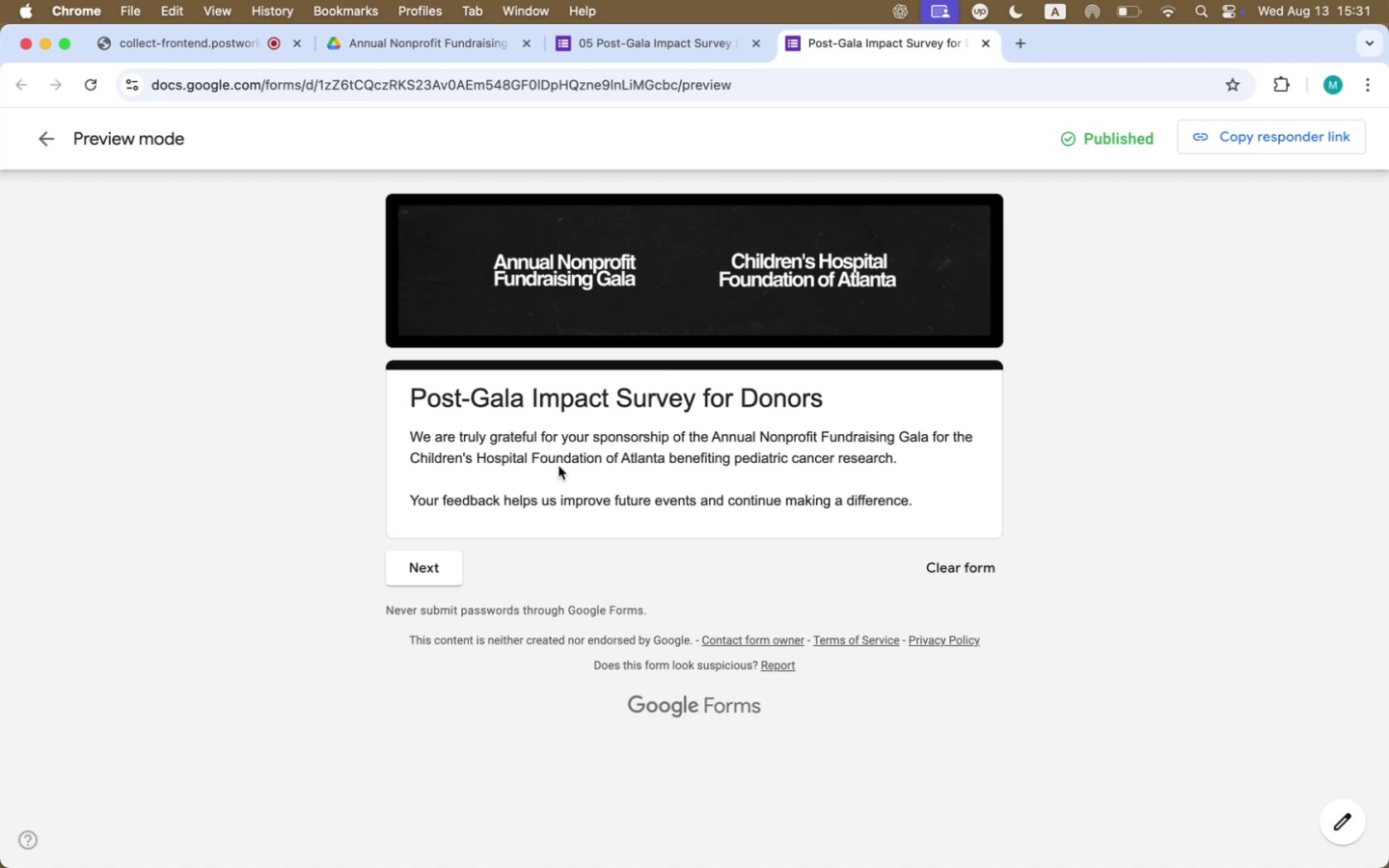 
left_click([431, 577])
 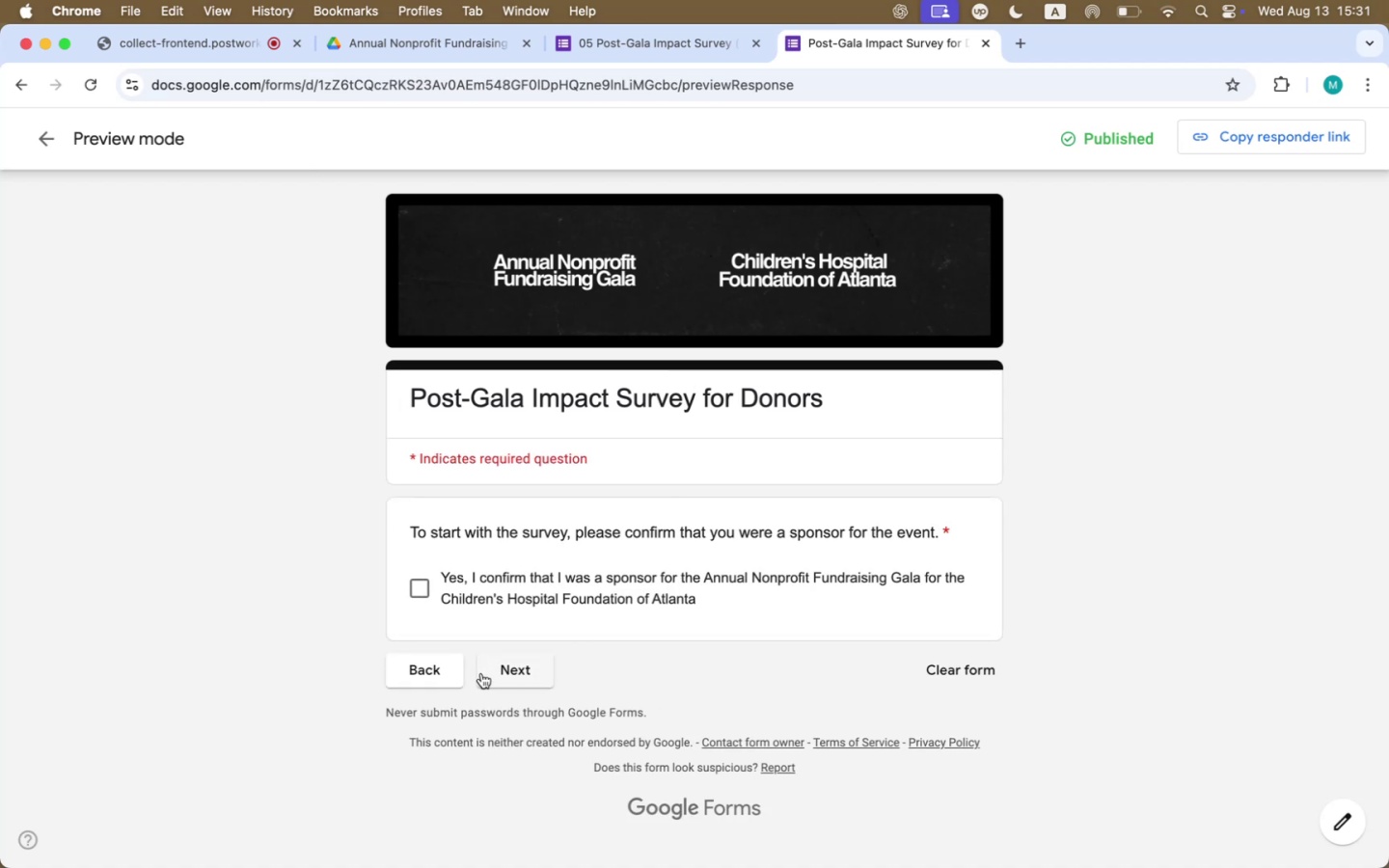 
left_click([419, 582])
 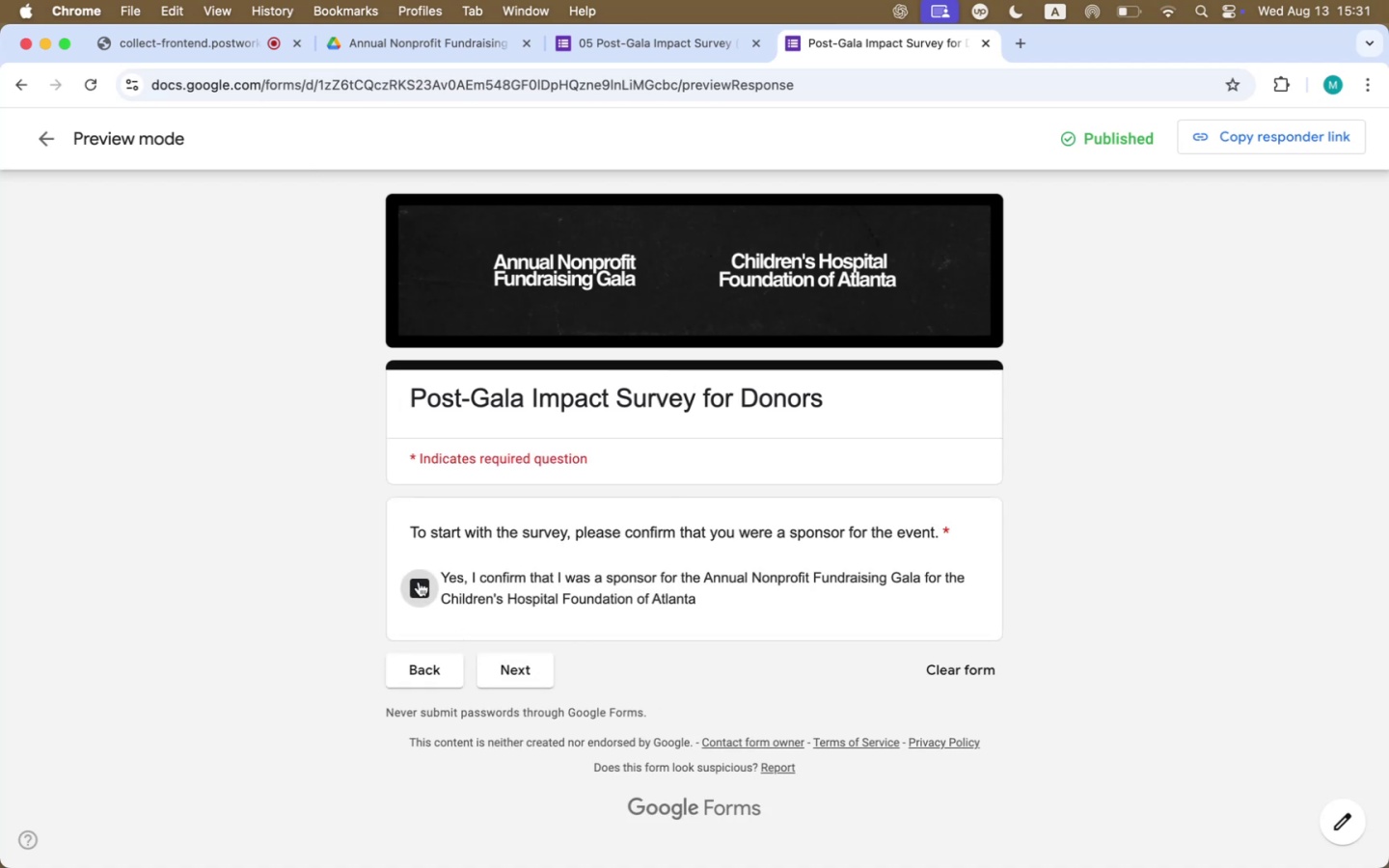 
mouse_move([489, 638])
 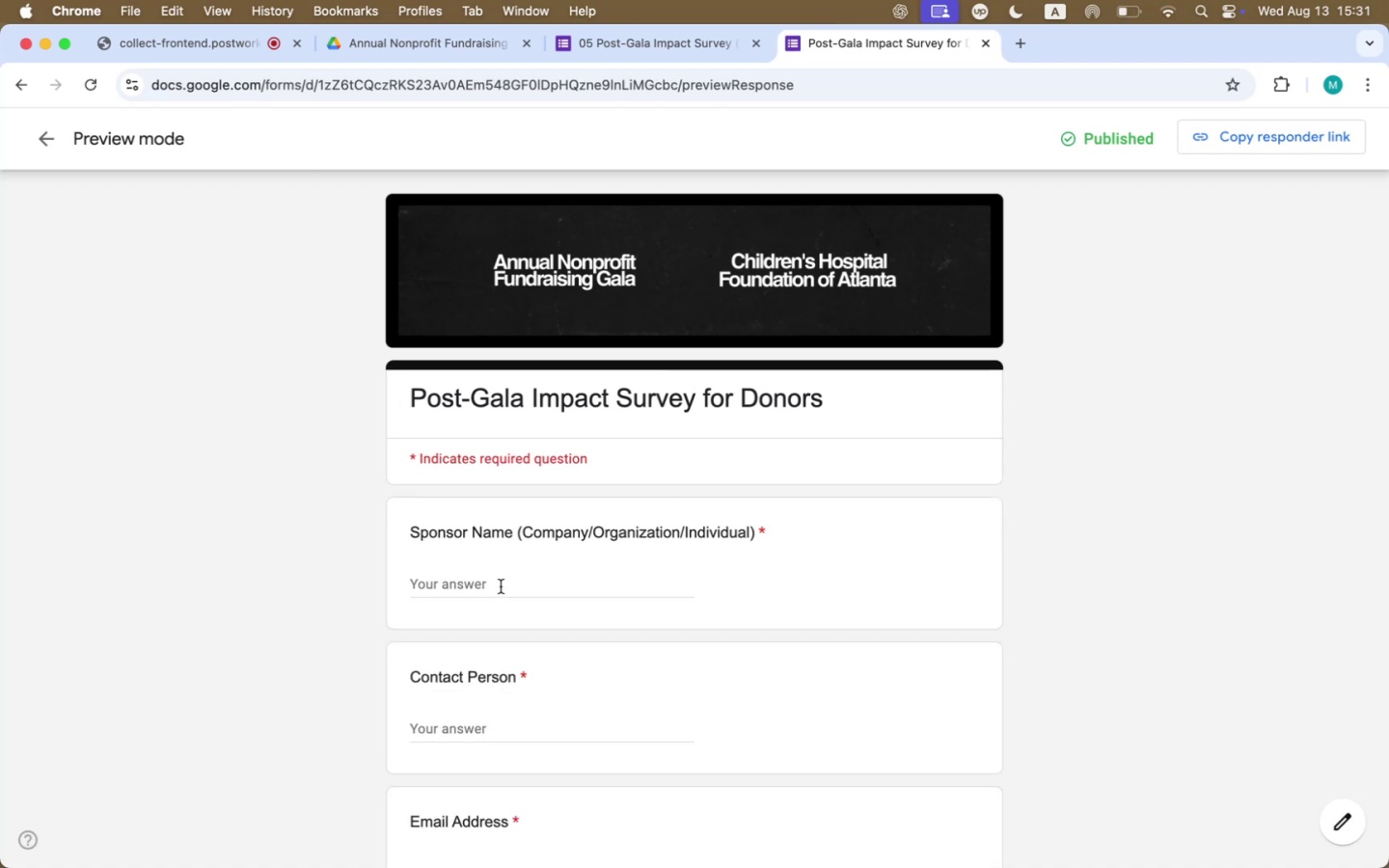 
left_click([505, 575])
 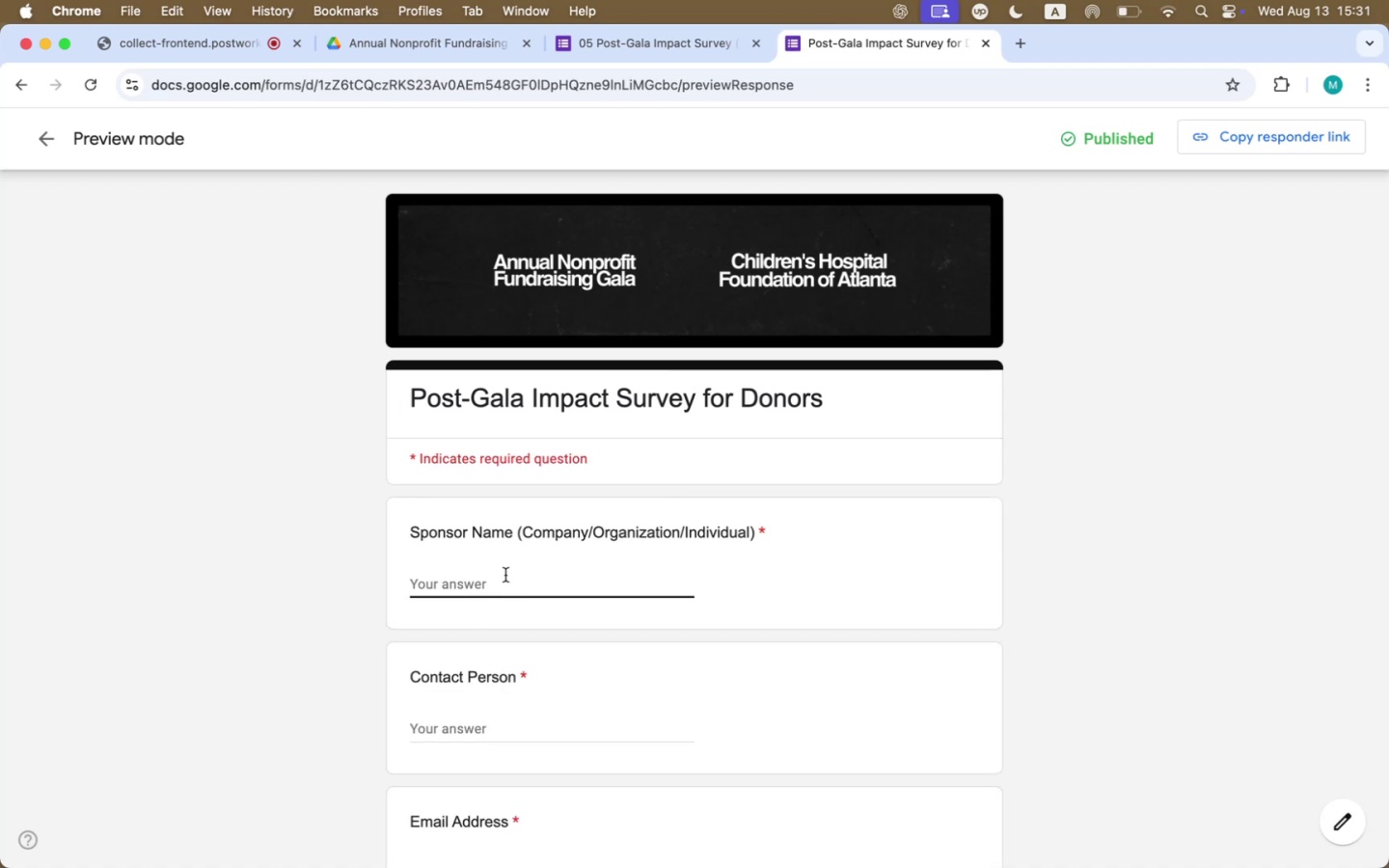 
type(er)
 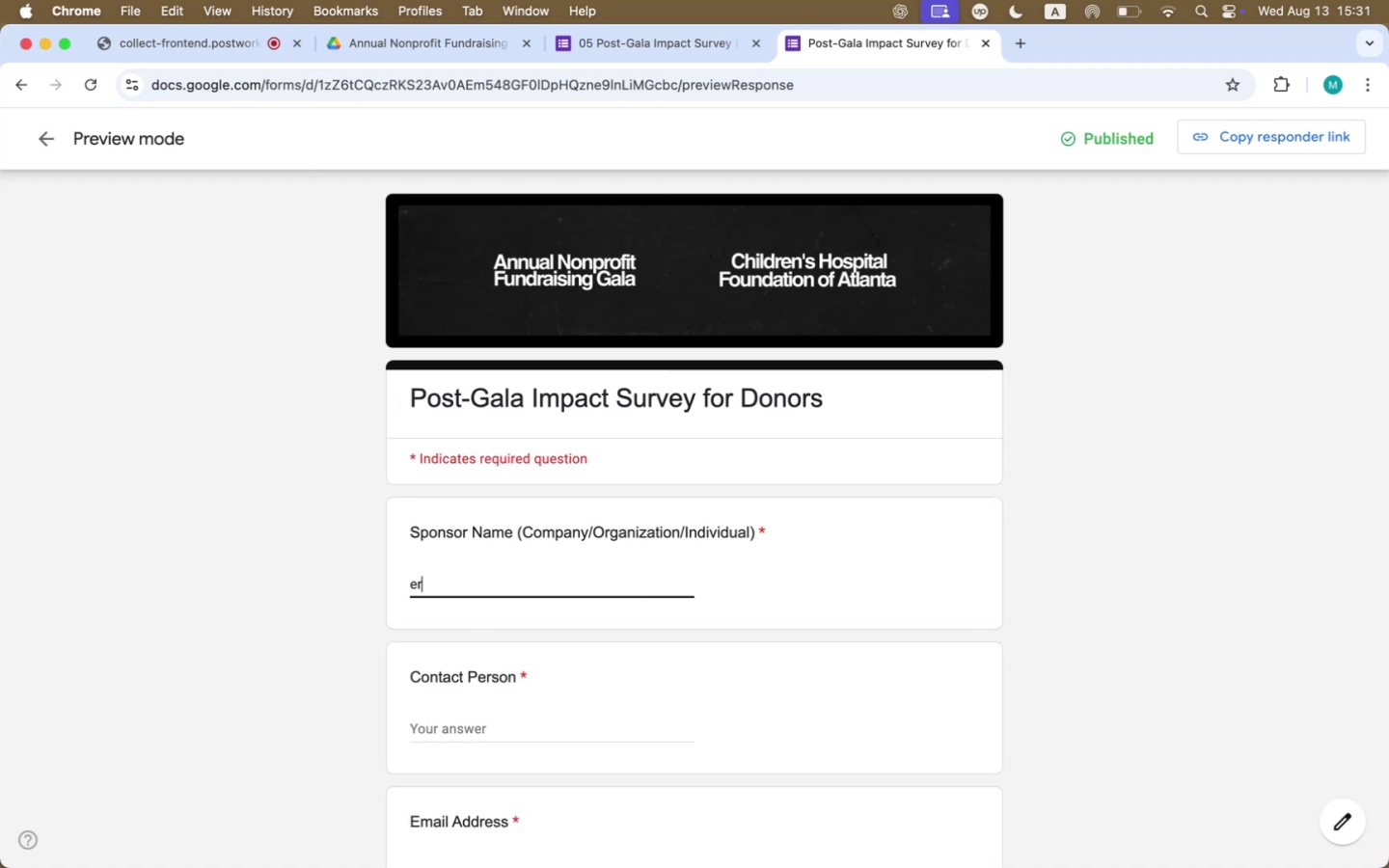 
scroll: coordinate [505, 584], scroll_direction: down, amount: 18.0
 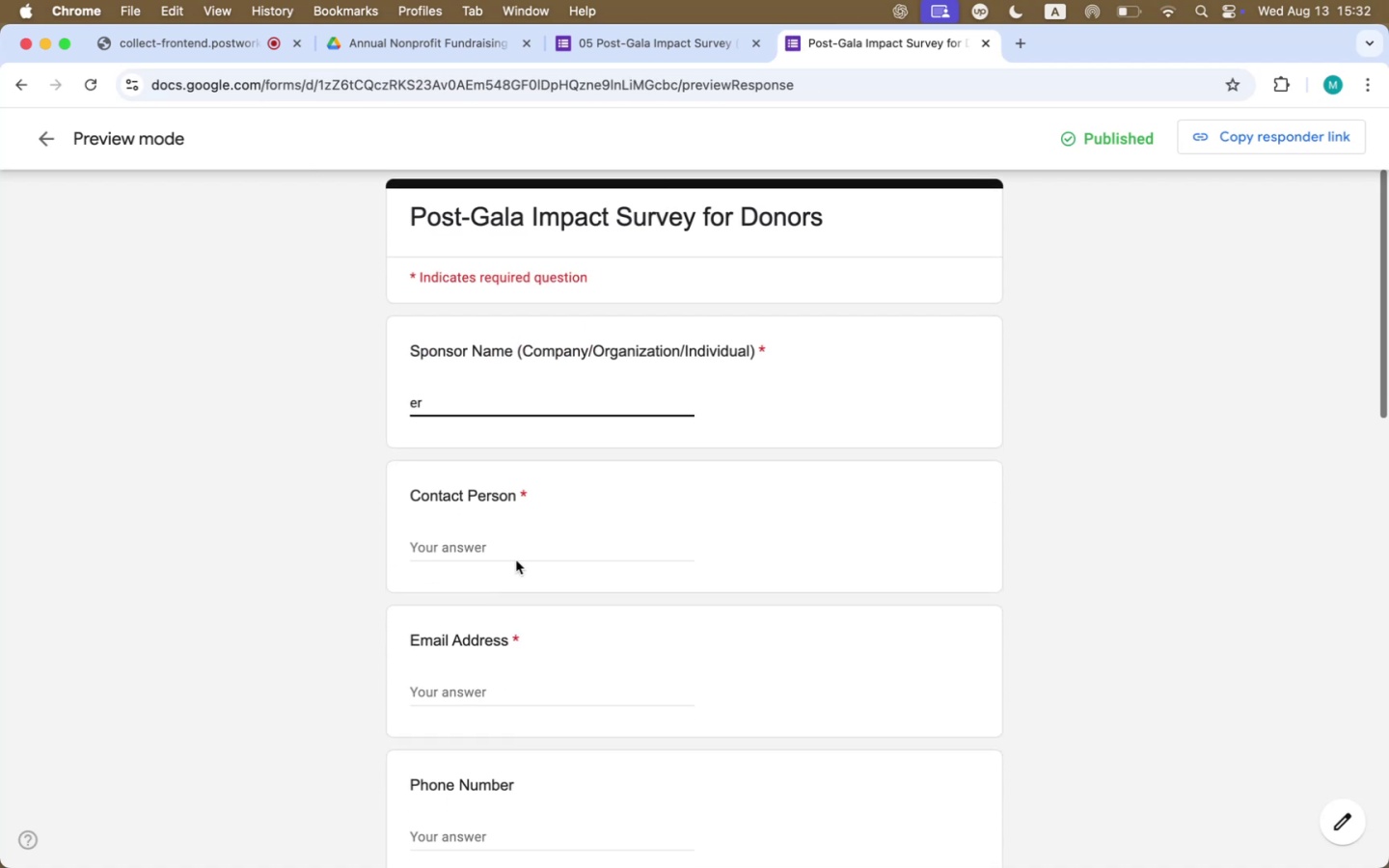 
left_click([516, 556])
 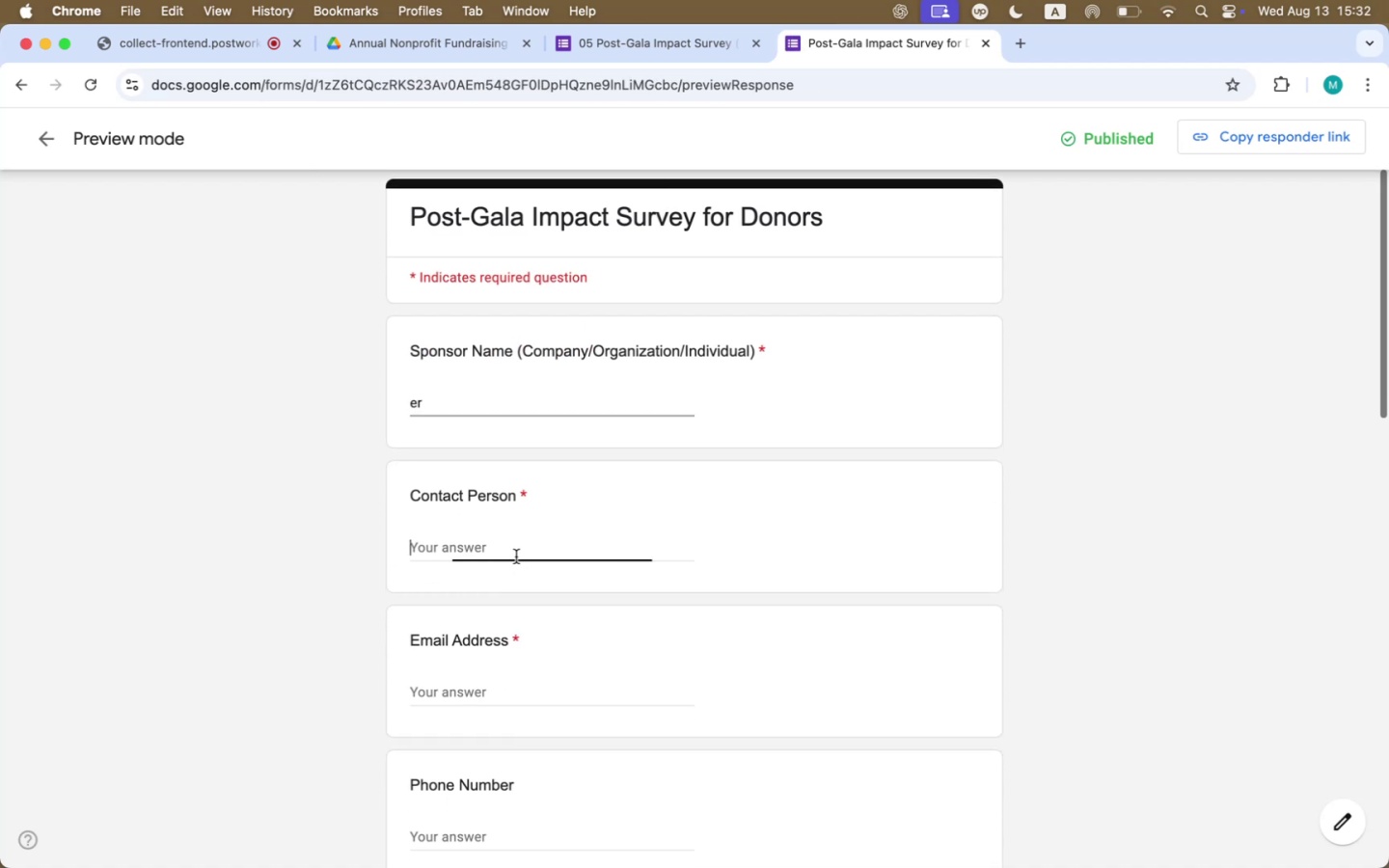 
hold_key(key=W, duration=0.31)
 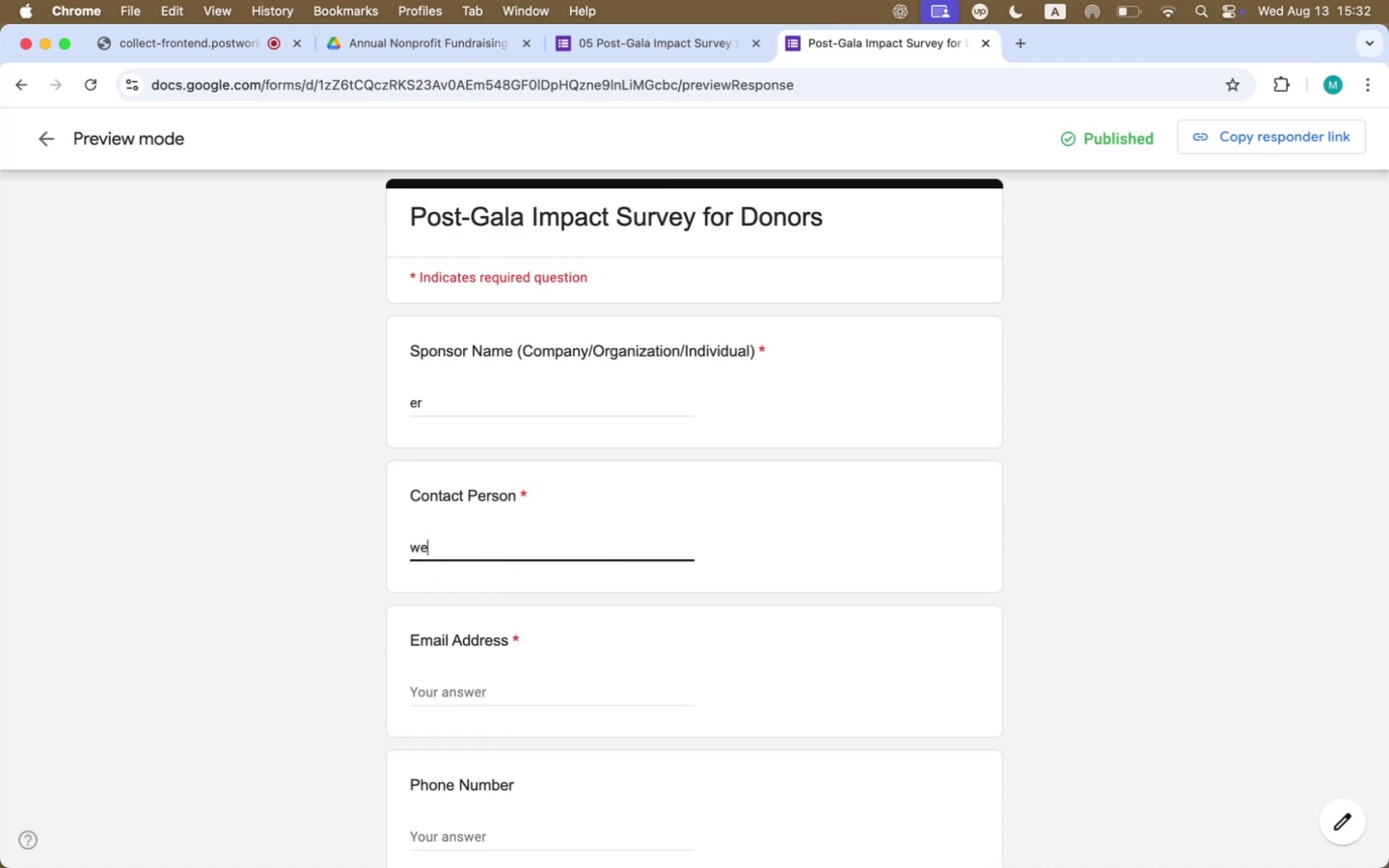 
key(E)
 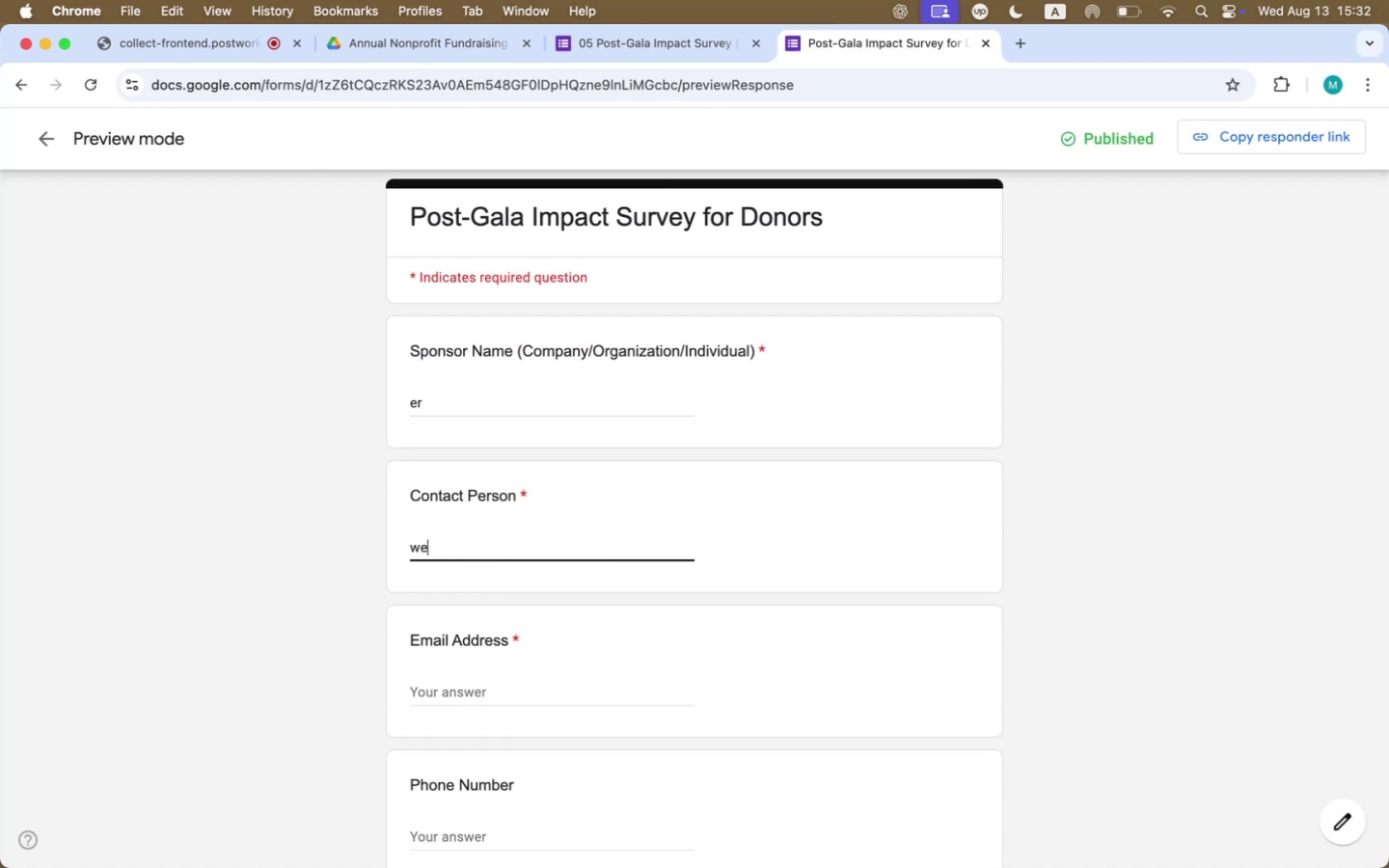 
scroll: coordinate [516, 556], scroll_direction: down, amount: 13.0
 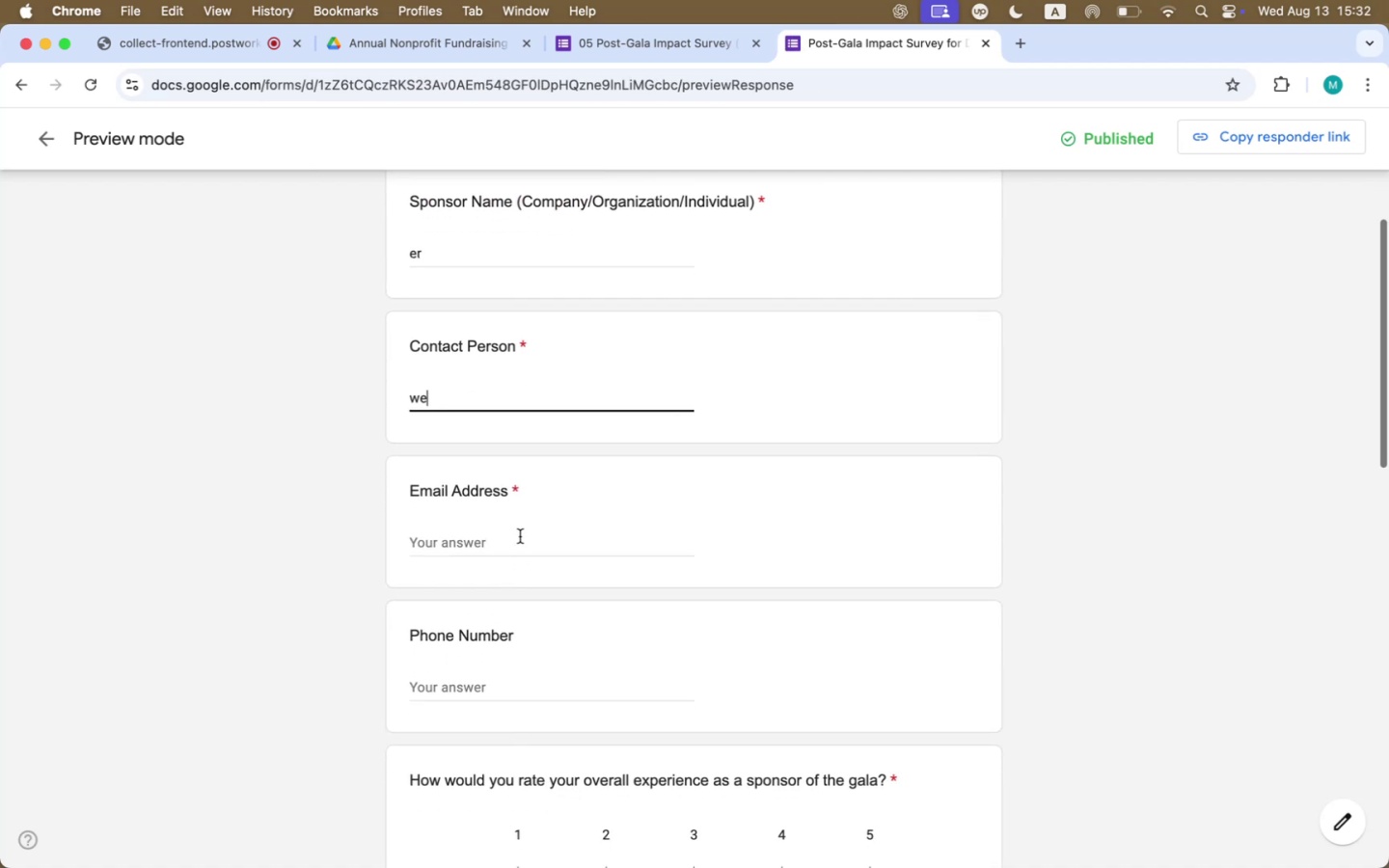 
left_click([521, 531])
 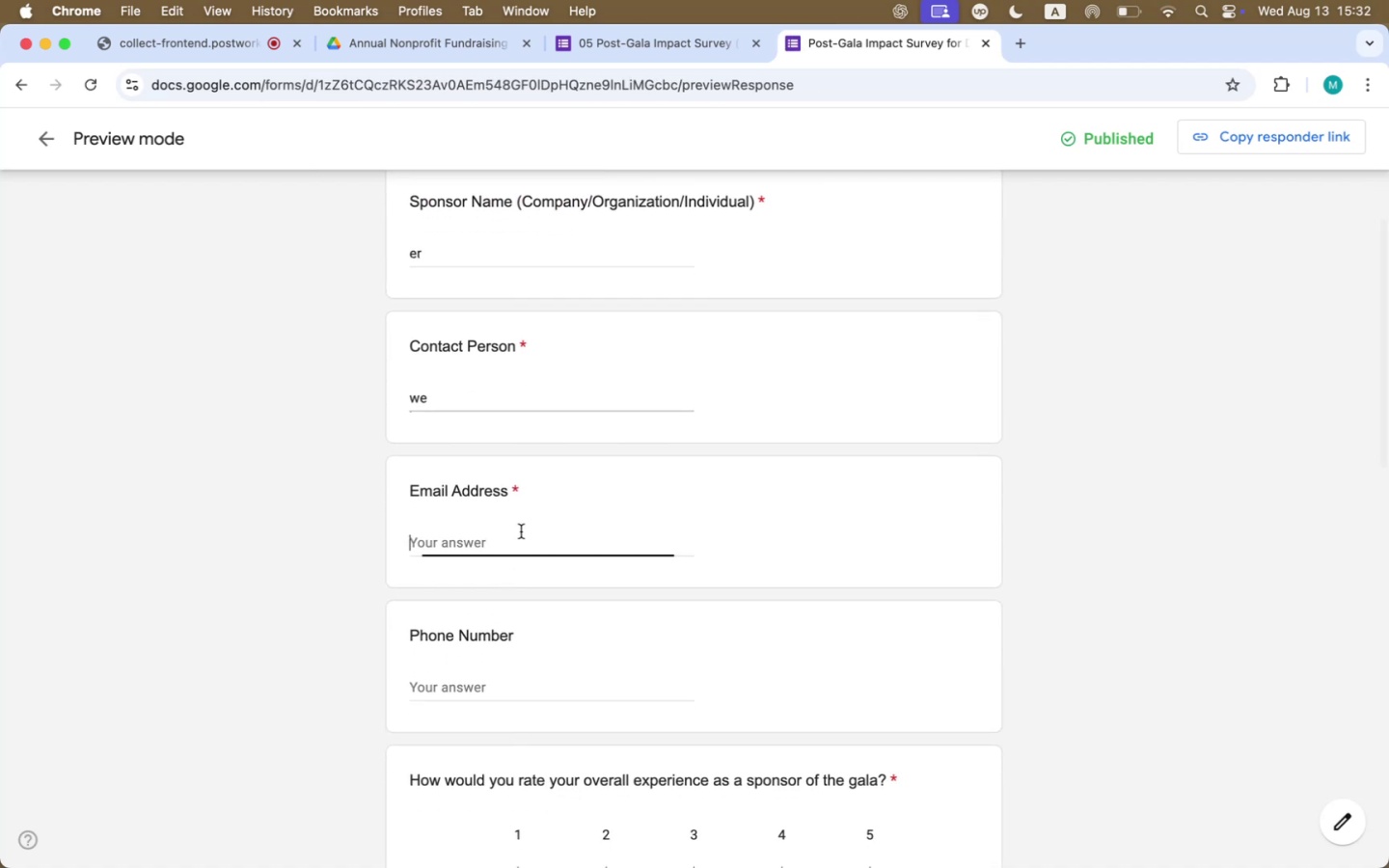 
type(wer)
 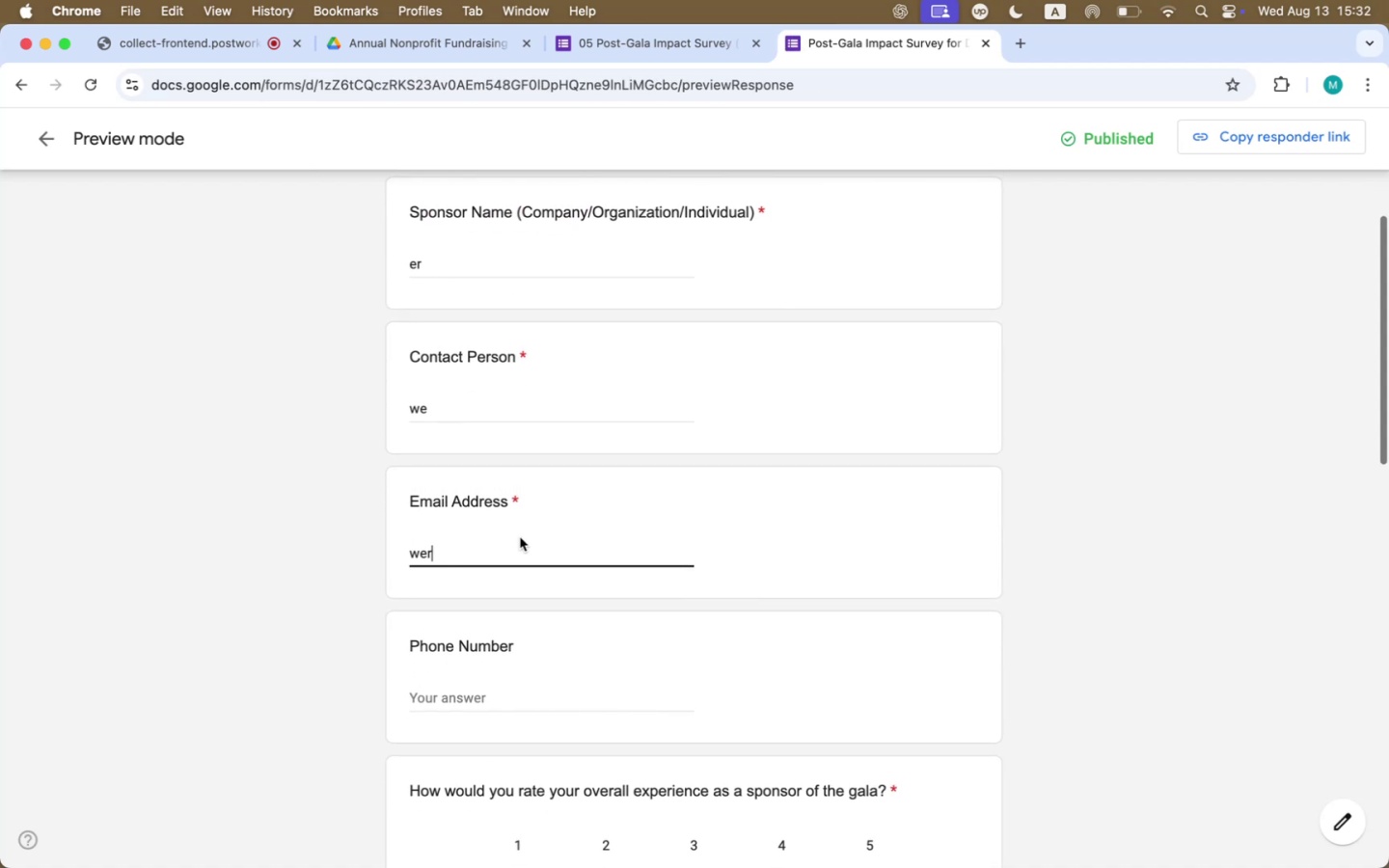 
scroll: coordinate [521, 574], scroll_direction: down, amount: 11.0
 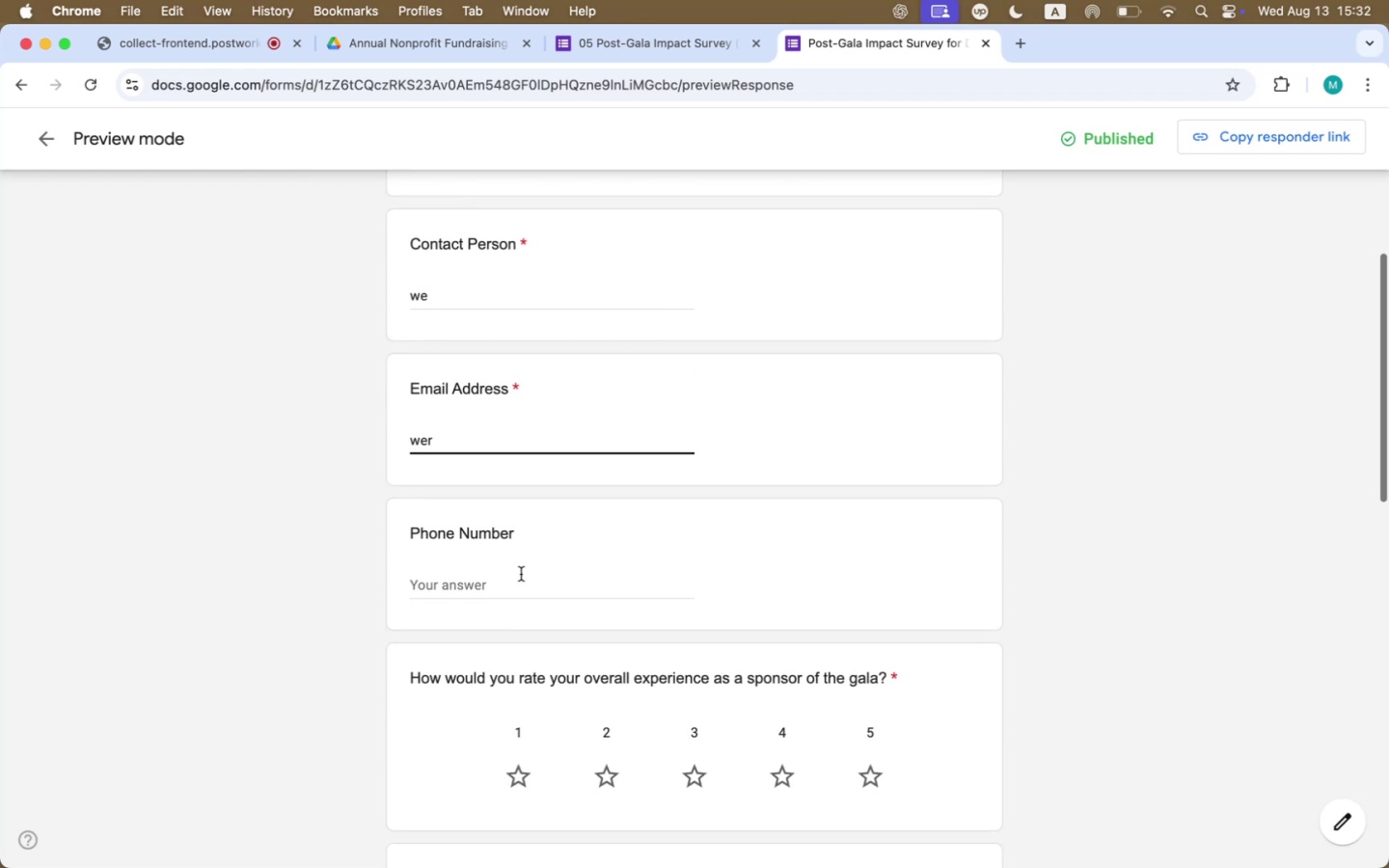 
left_click([521, 574])
 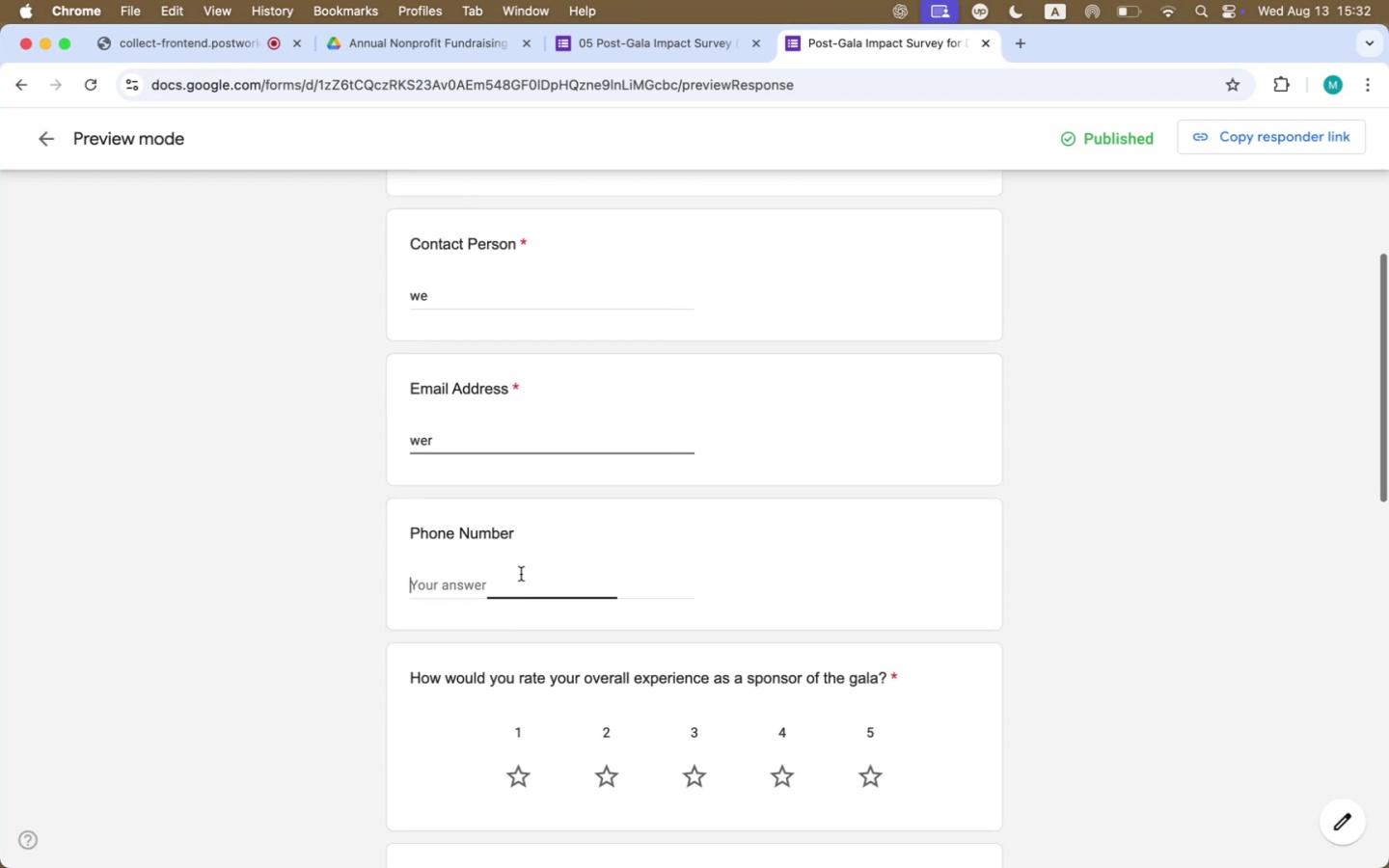 
key(W)
 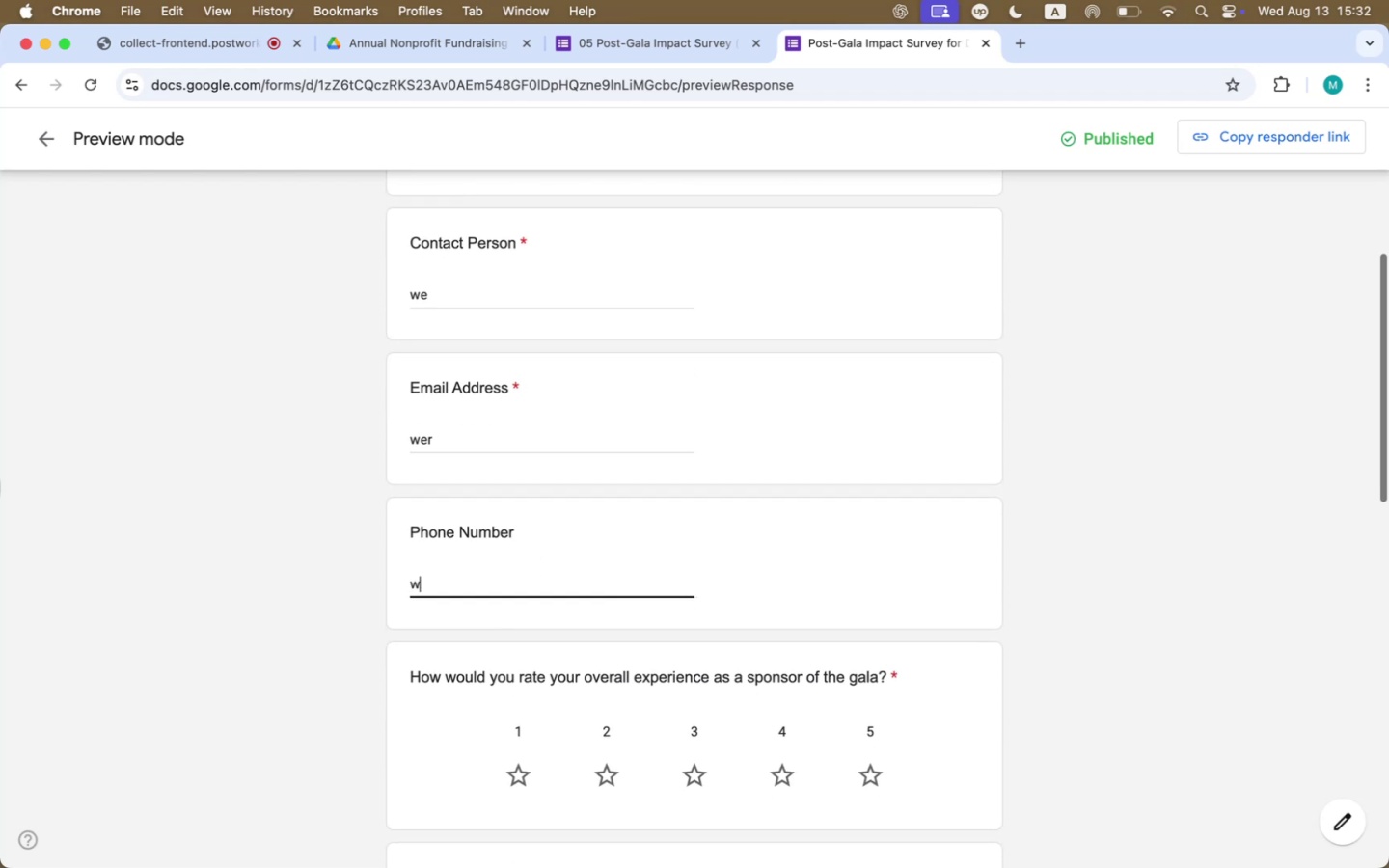 
scroll: coordinate [527, 579], scroll_direction: down, amount: 17.0
 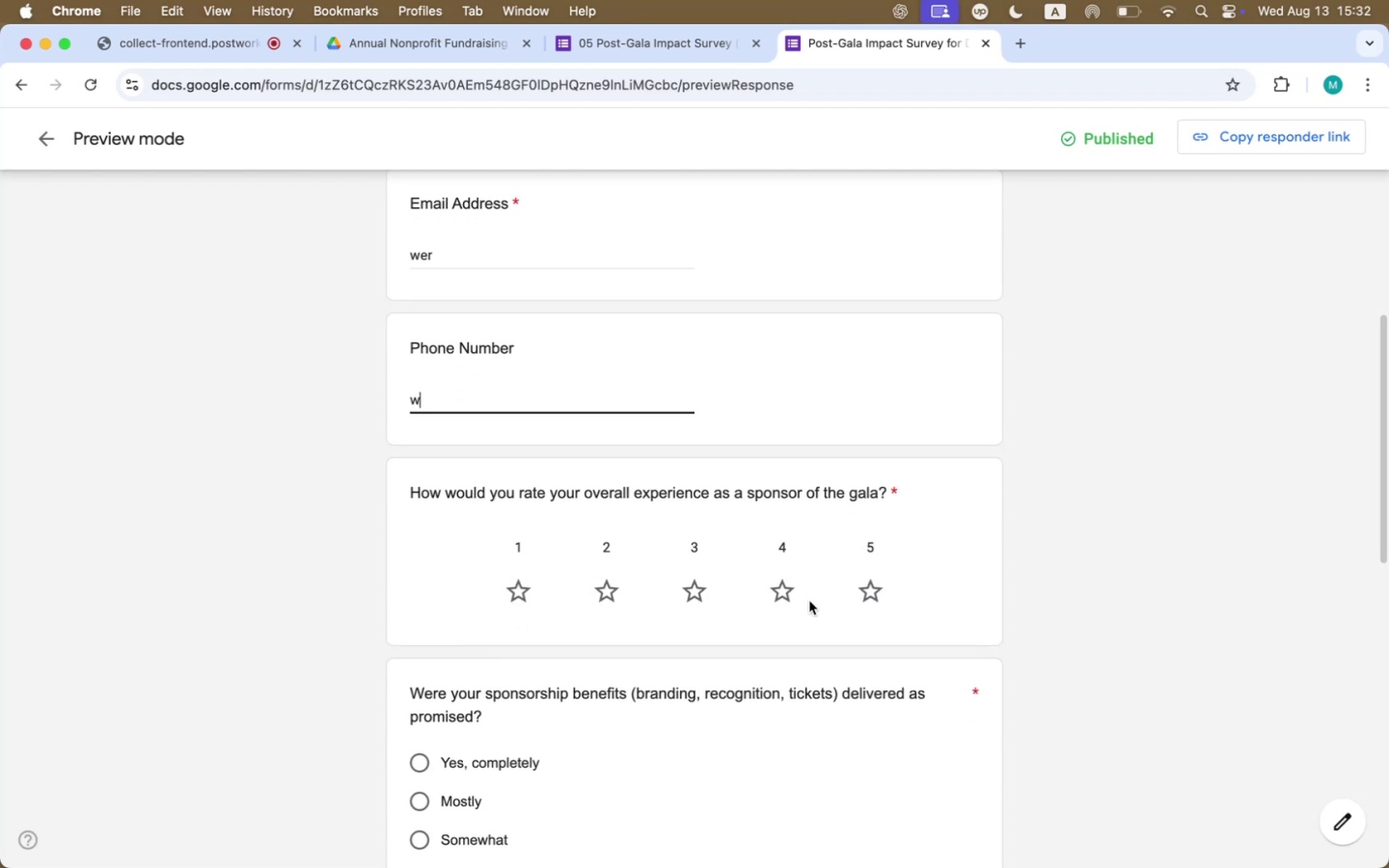 
left_click([790, 593])
 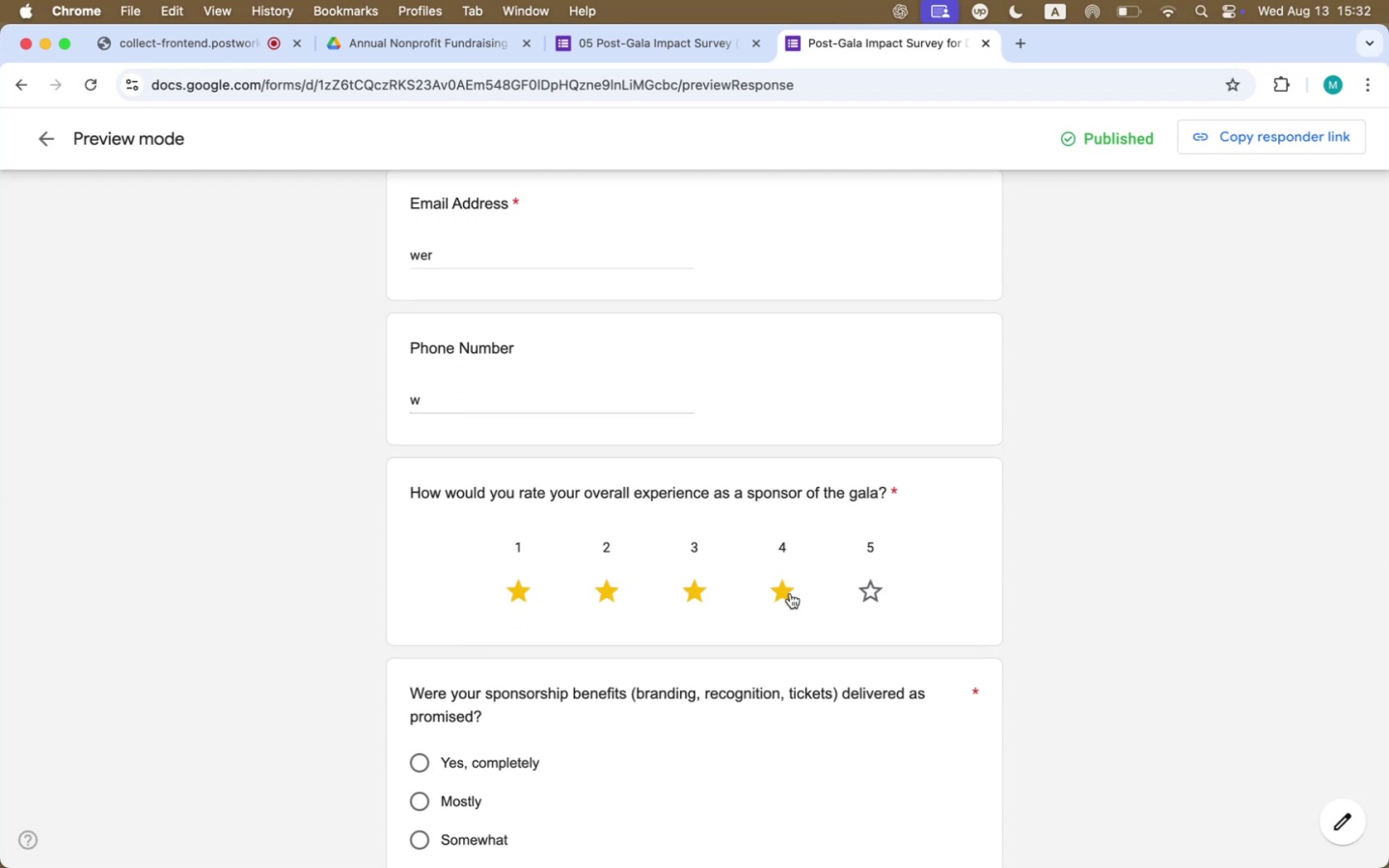 
scroll: coordinate [789, 603], scroll_direction: down, amount: 30.0
 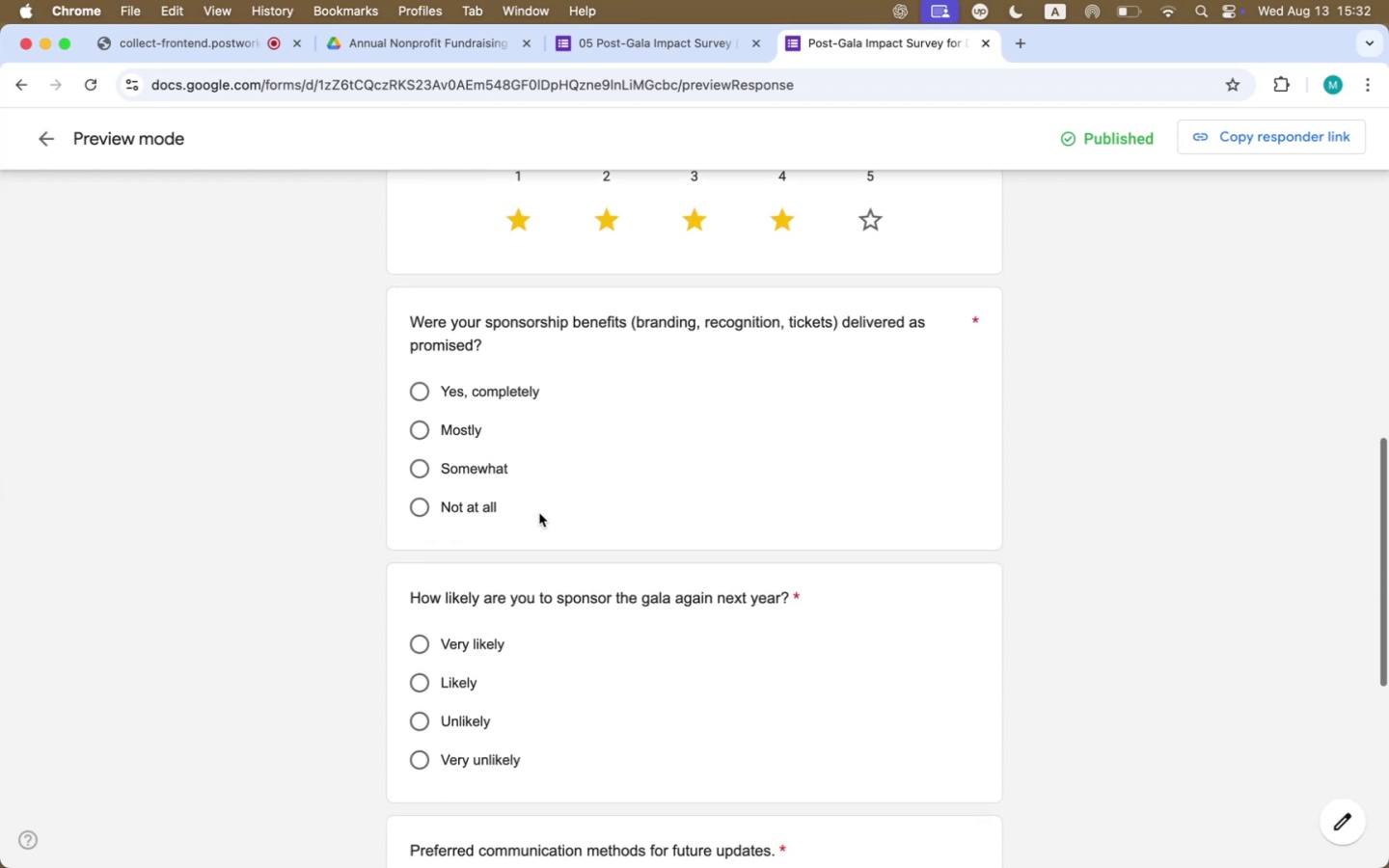 
left_click([476, 510])
 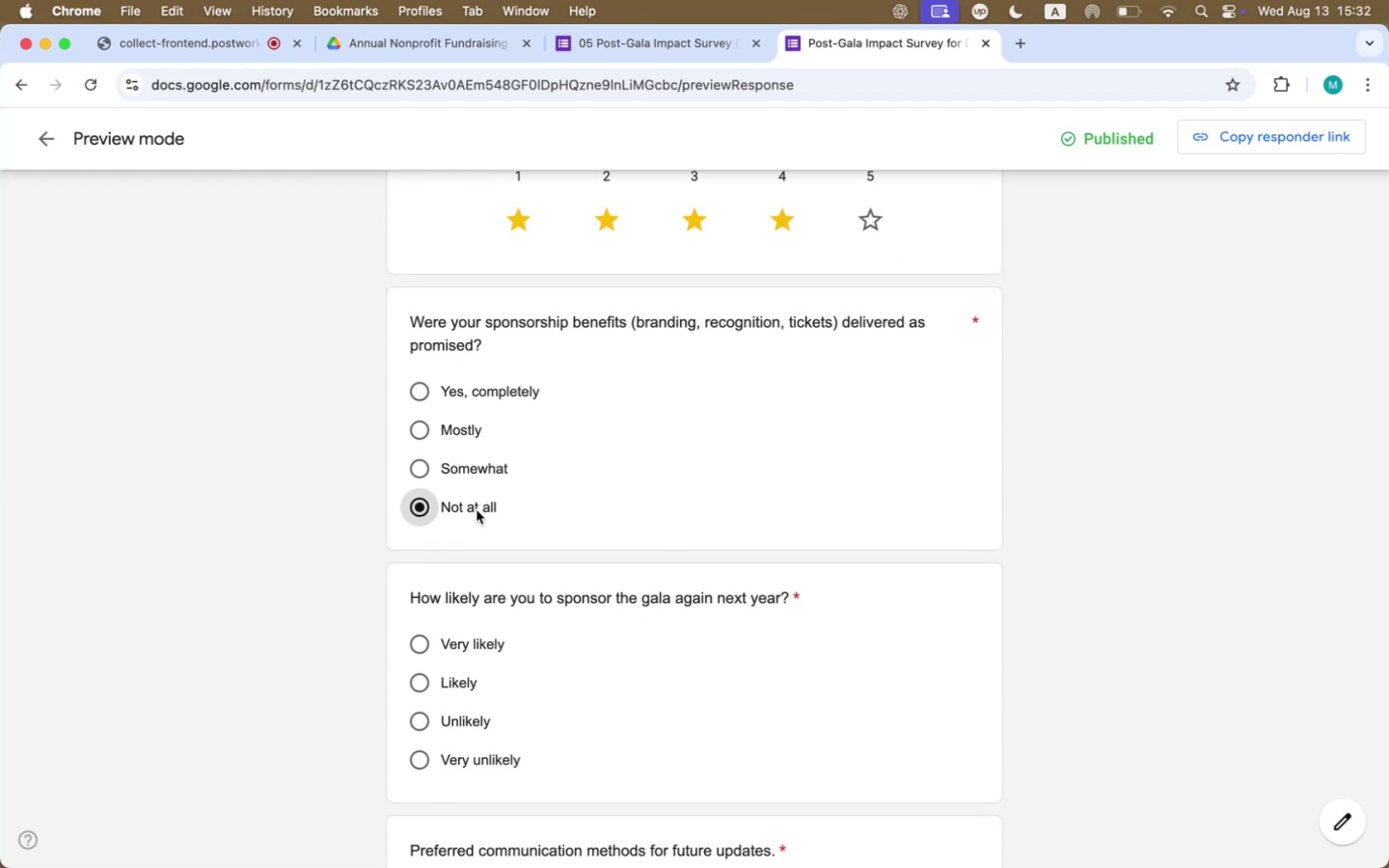 
scroll: coordinate [682, 536], scroll_direction: down, amount: 20.0
 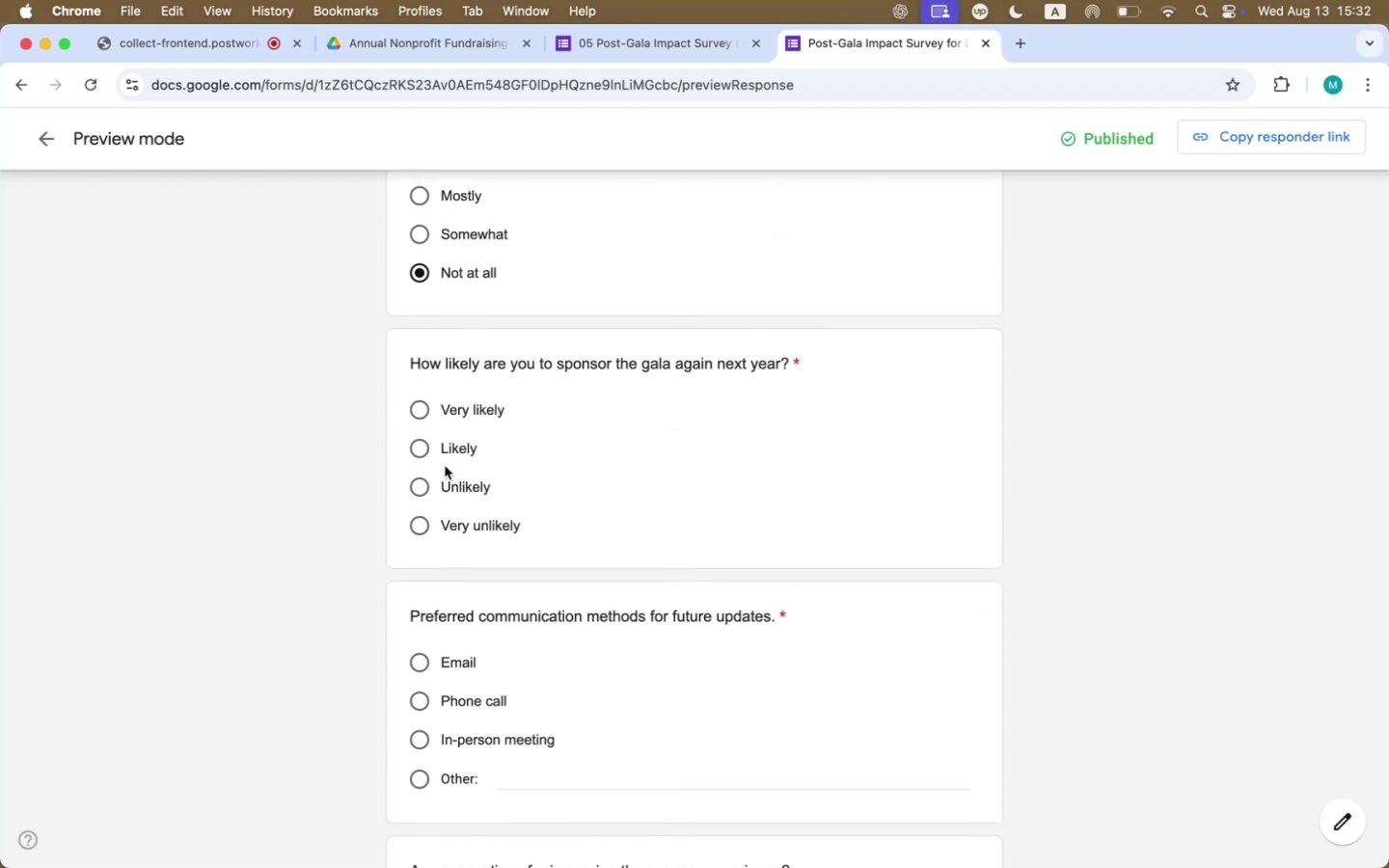 
double_click([445, 452])
 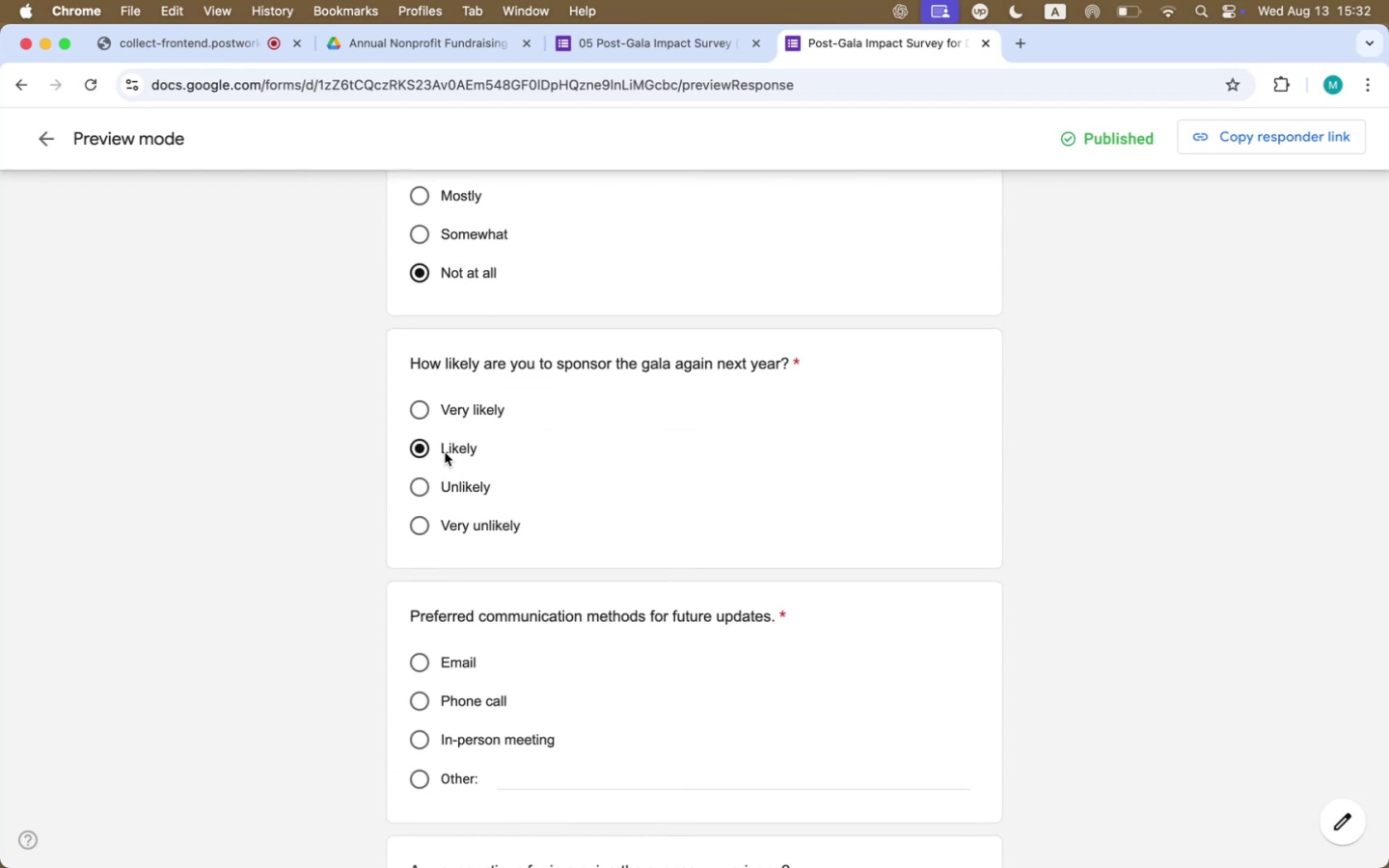 
scroll: coordinate [709, 440], scroll_direction: down, amount: 26.0
 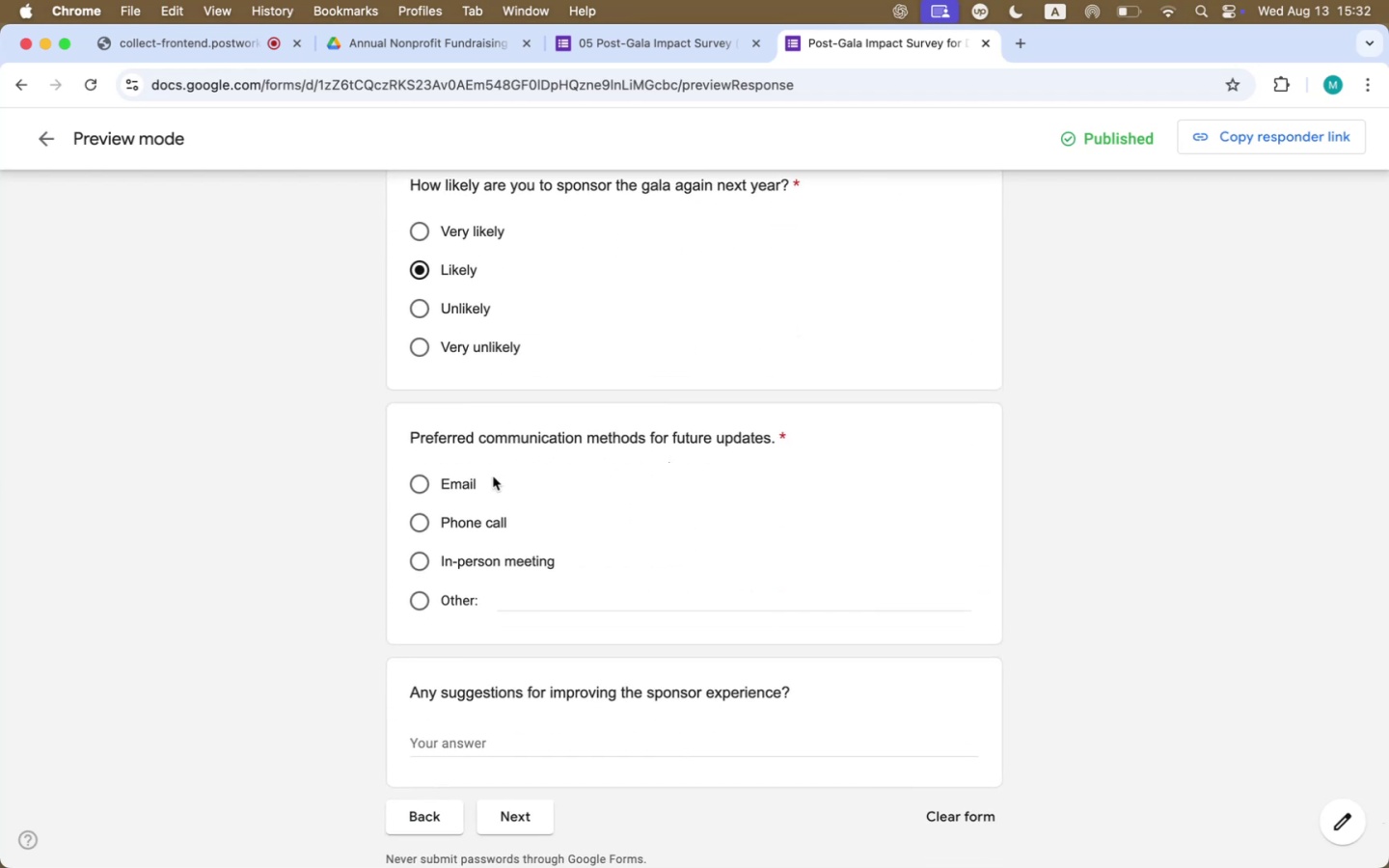 
left_click([456, 478])
 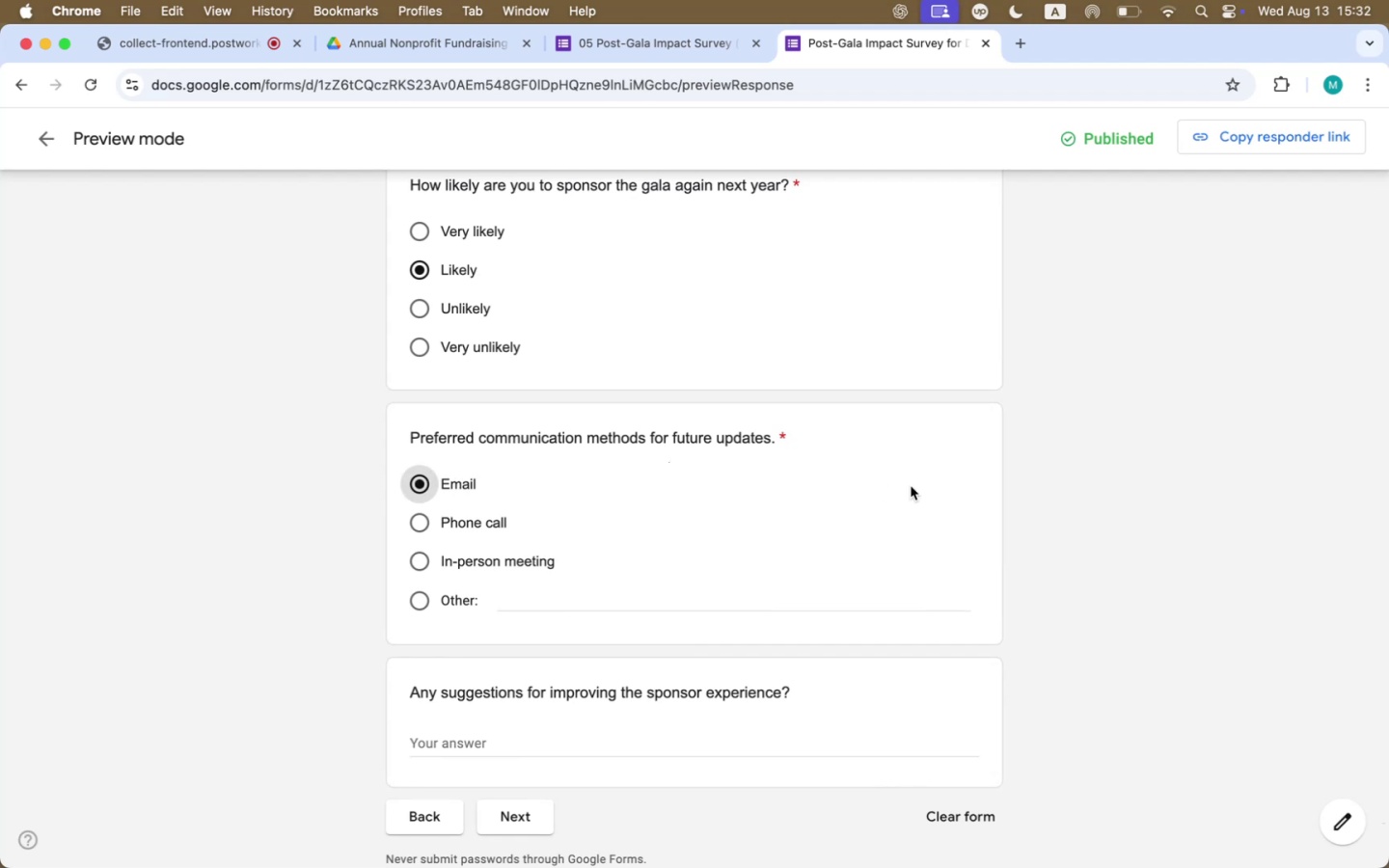 
scroll: coordinate [911, 486], scroll_direction: down, amount: 18.0
 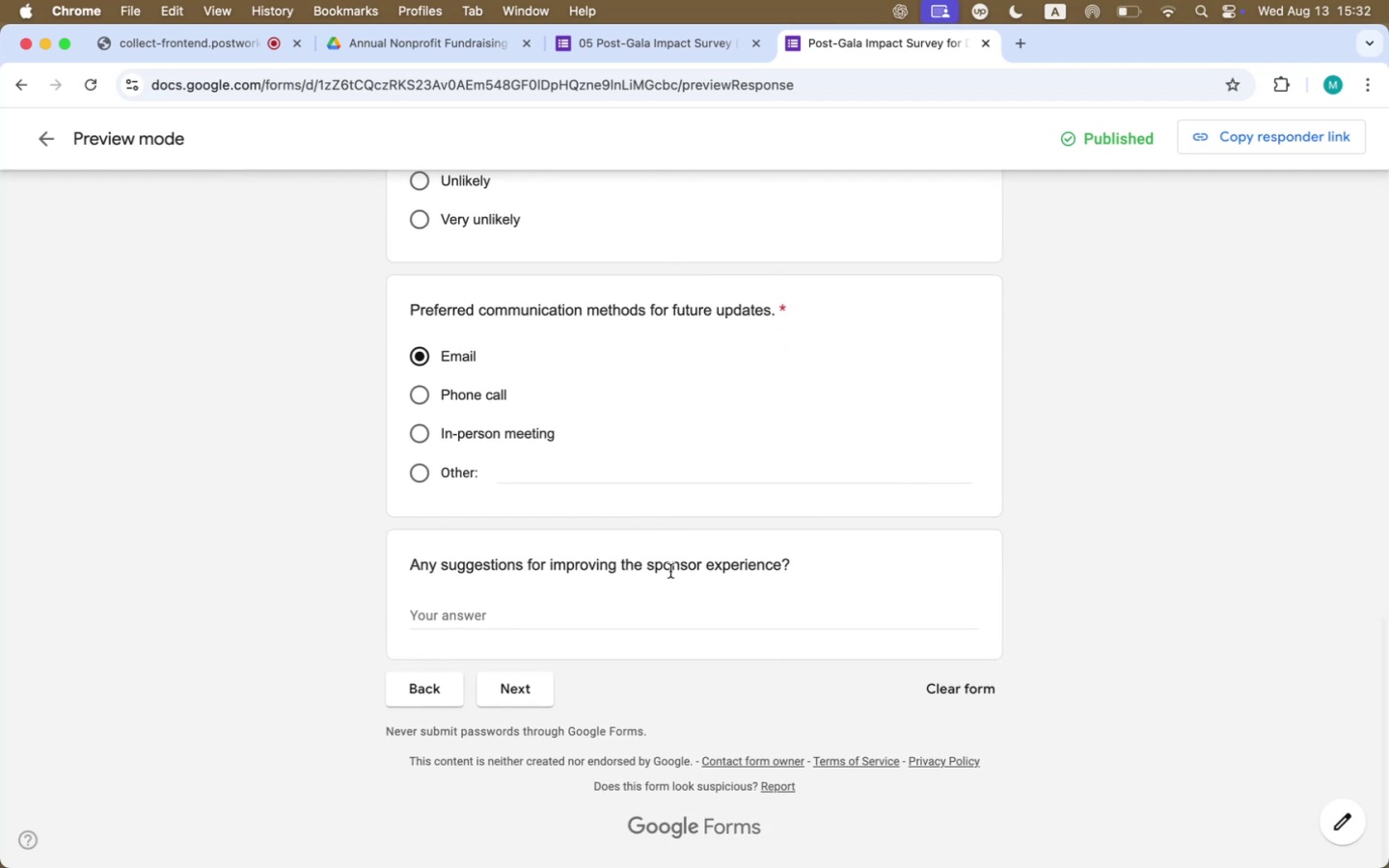 
left_click([668, 614])
 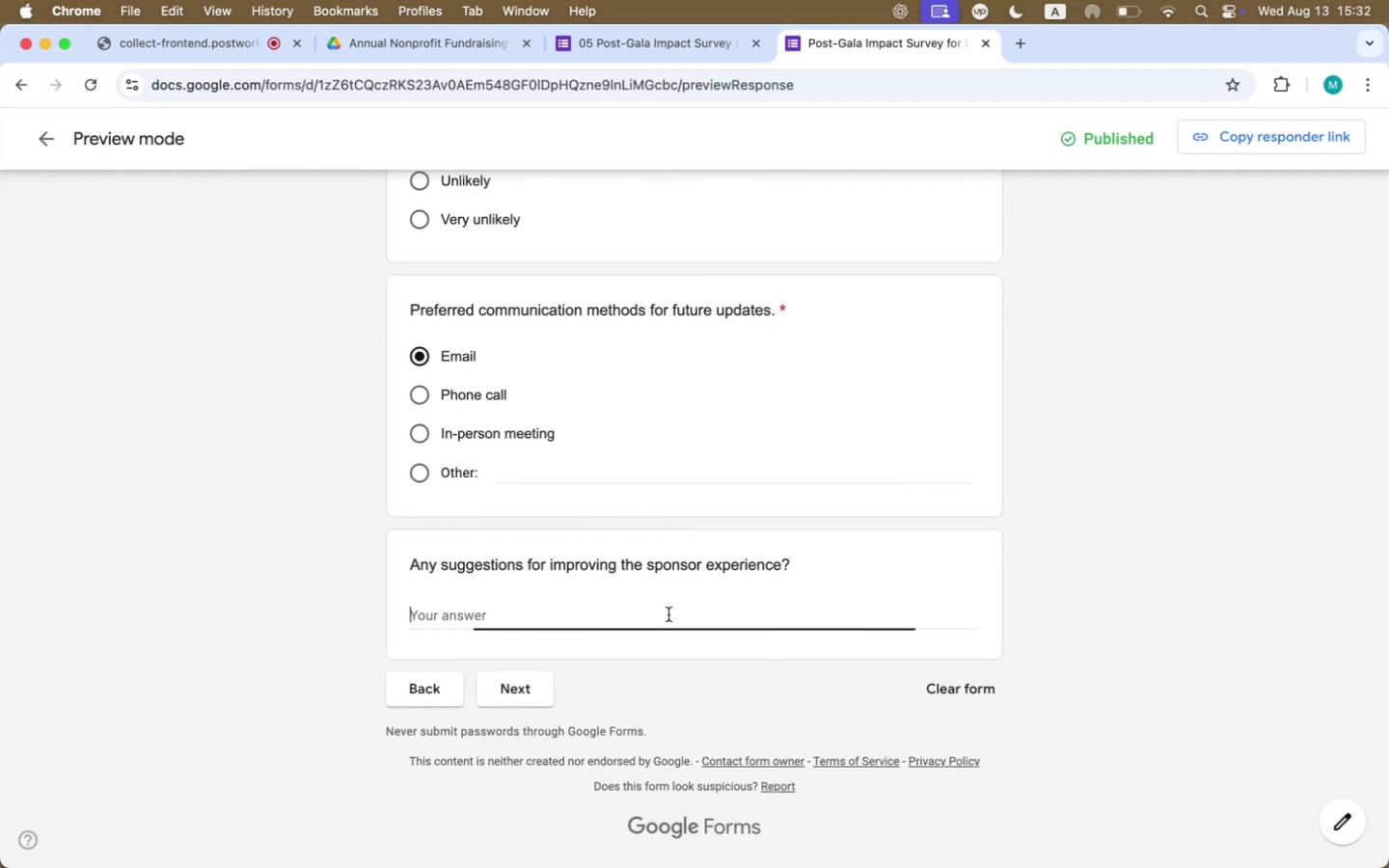 
type(wert)
 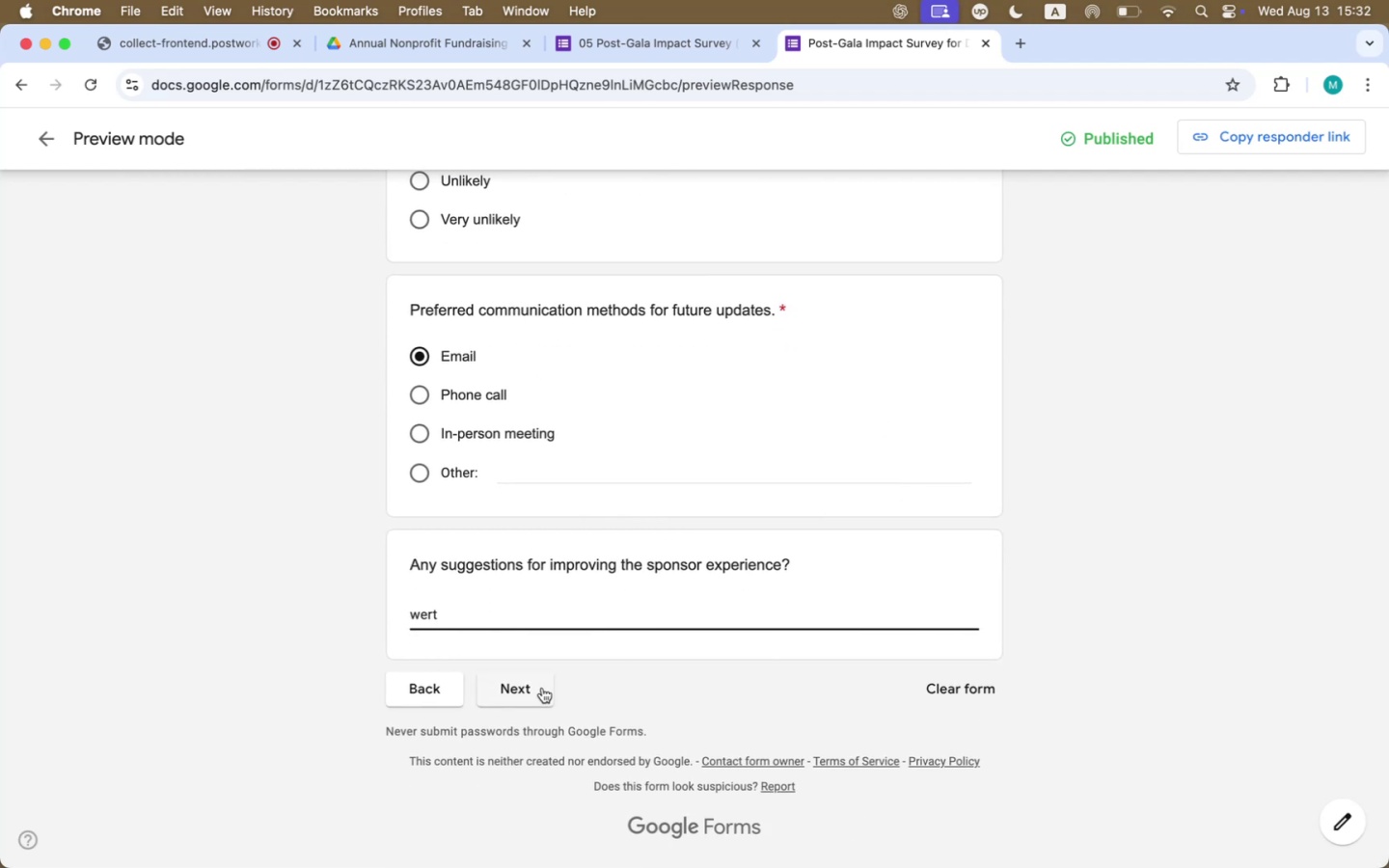 
left_click([544, 687])
 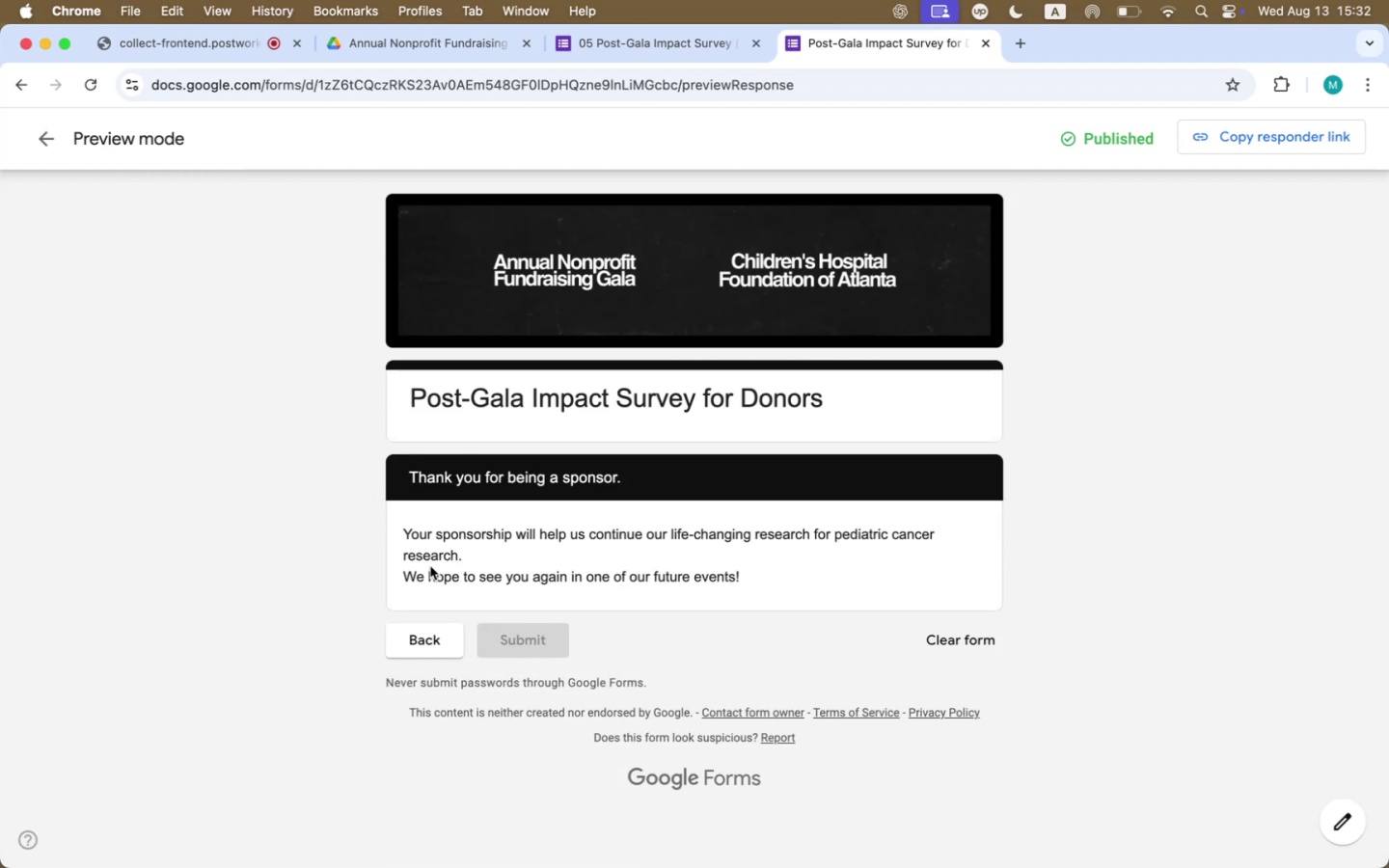 
wait(5.27)
 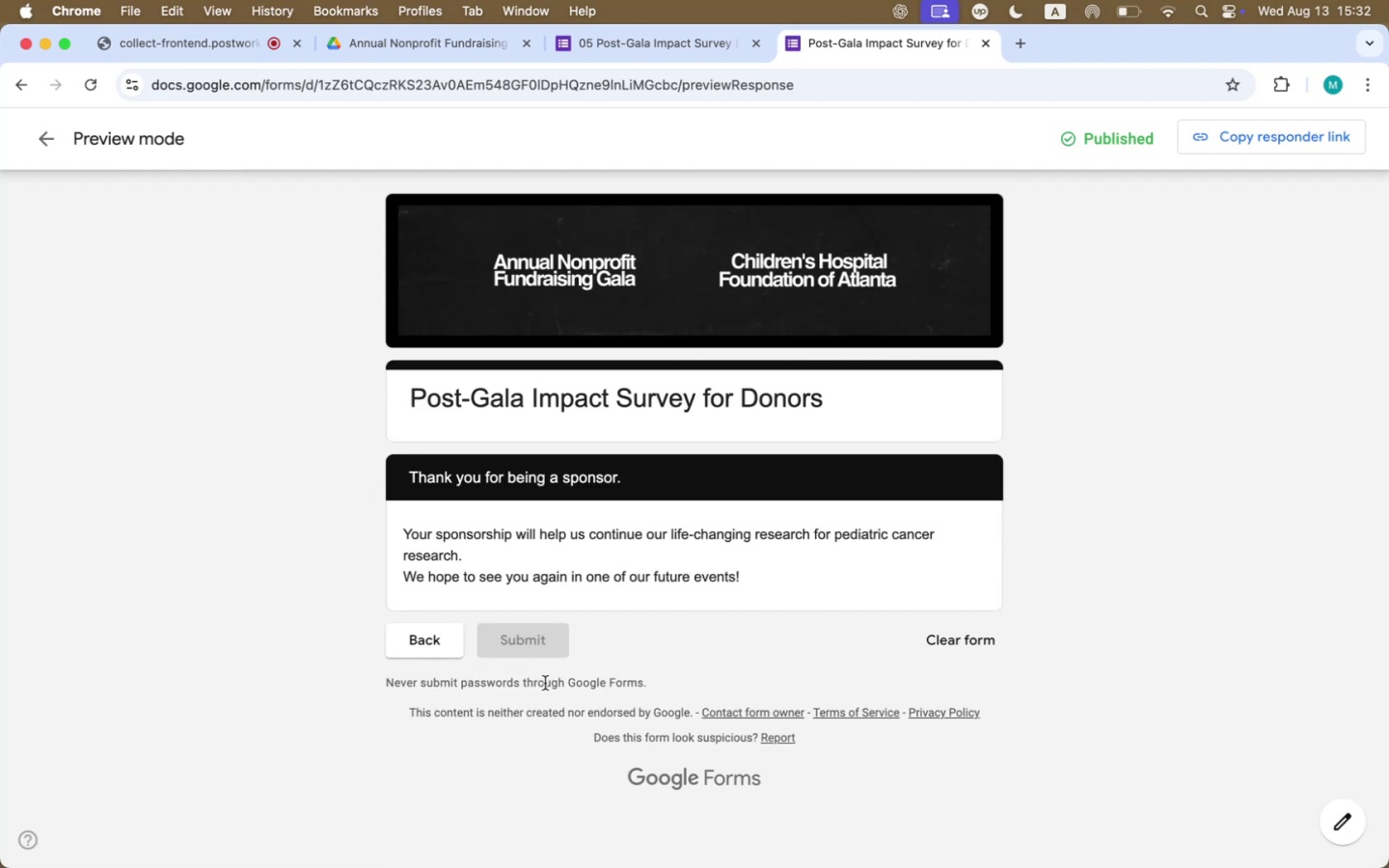 
left_click([415, 645])
 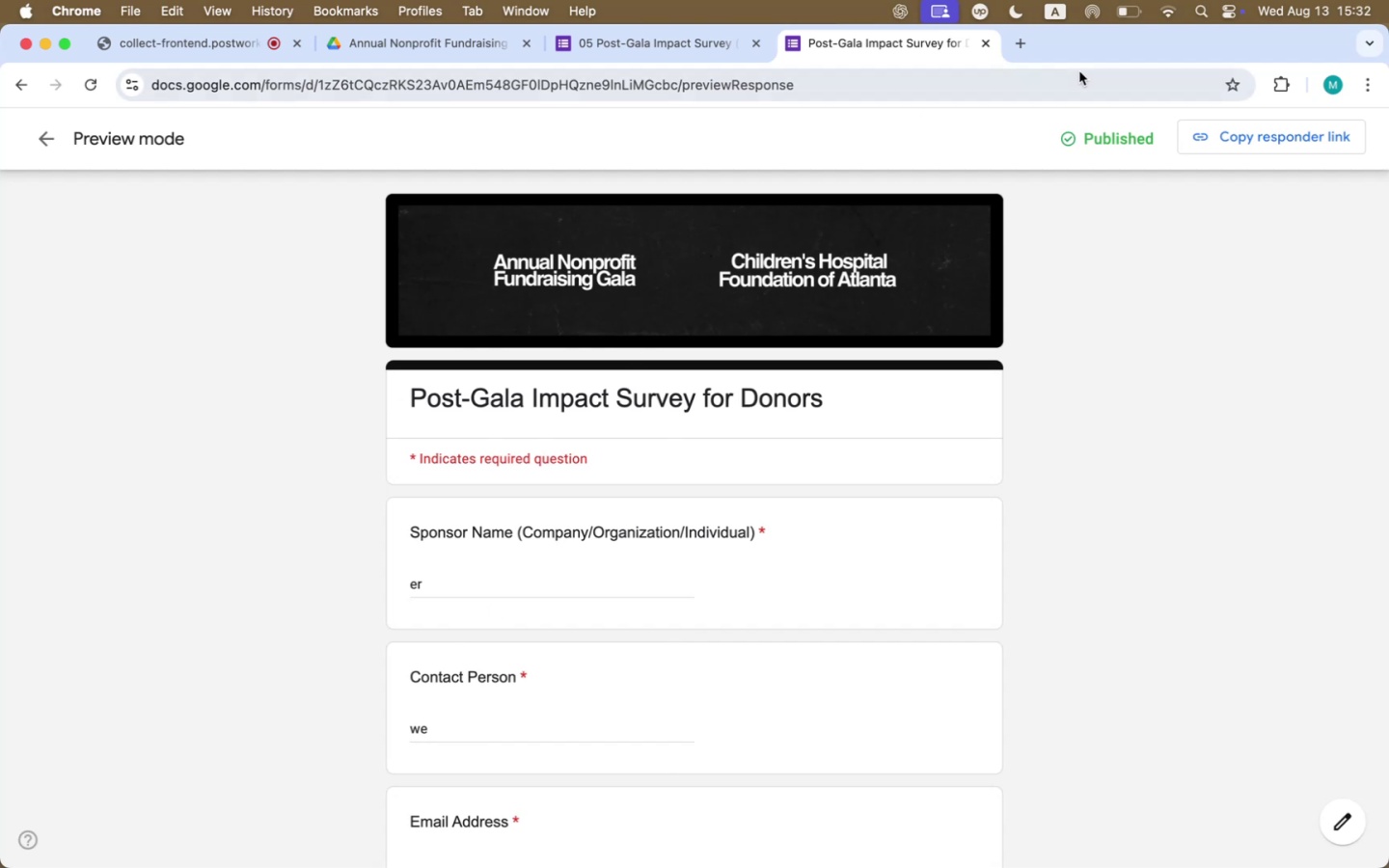 
left_click_drag(start_coordinate=[988, 45], to_coordinate=[981, 49])
 